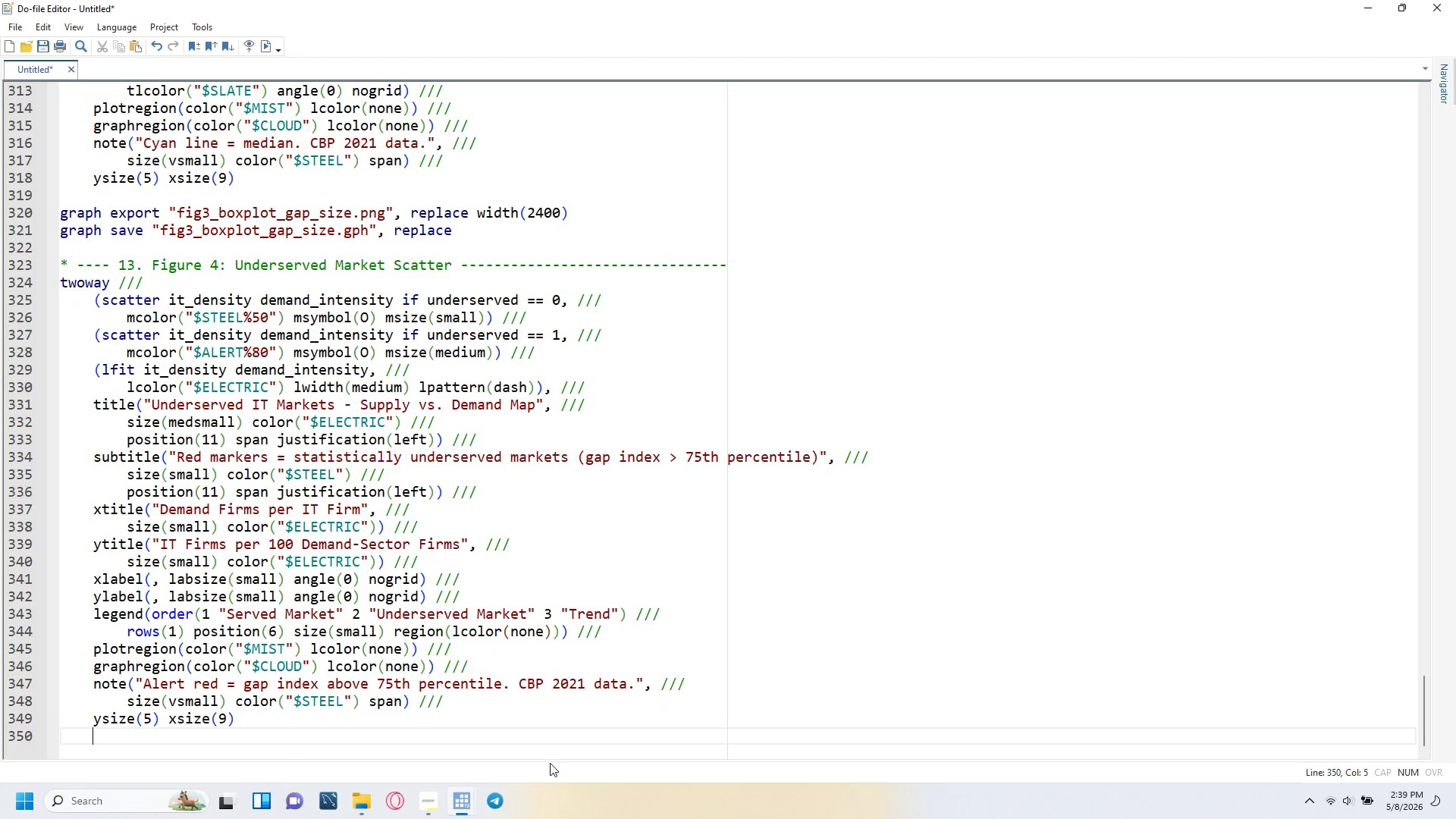 
key(Enter)
 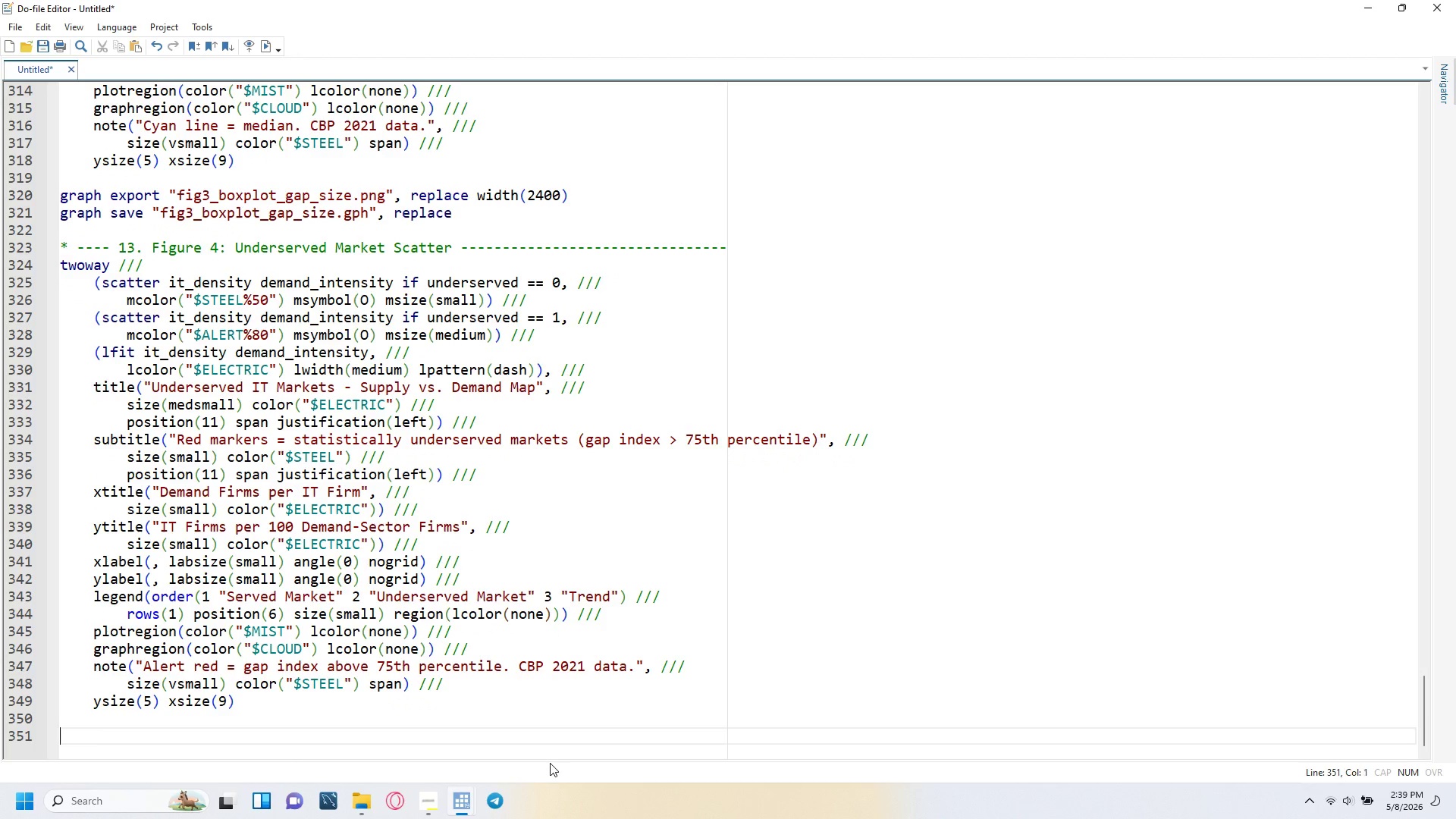 
key(Backspace)
type(graph export "fig4_ende)
key(Backspace)
key(Backspace)
key(Backspace)
key(Backspace)
type(underserved_scatter.png)
 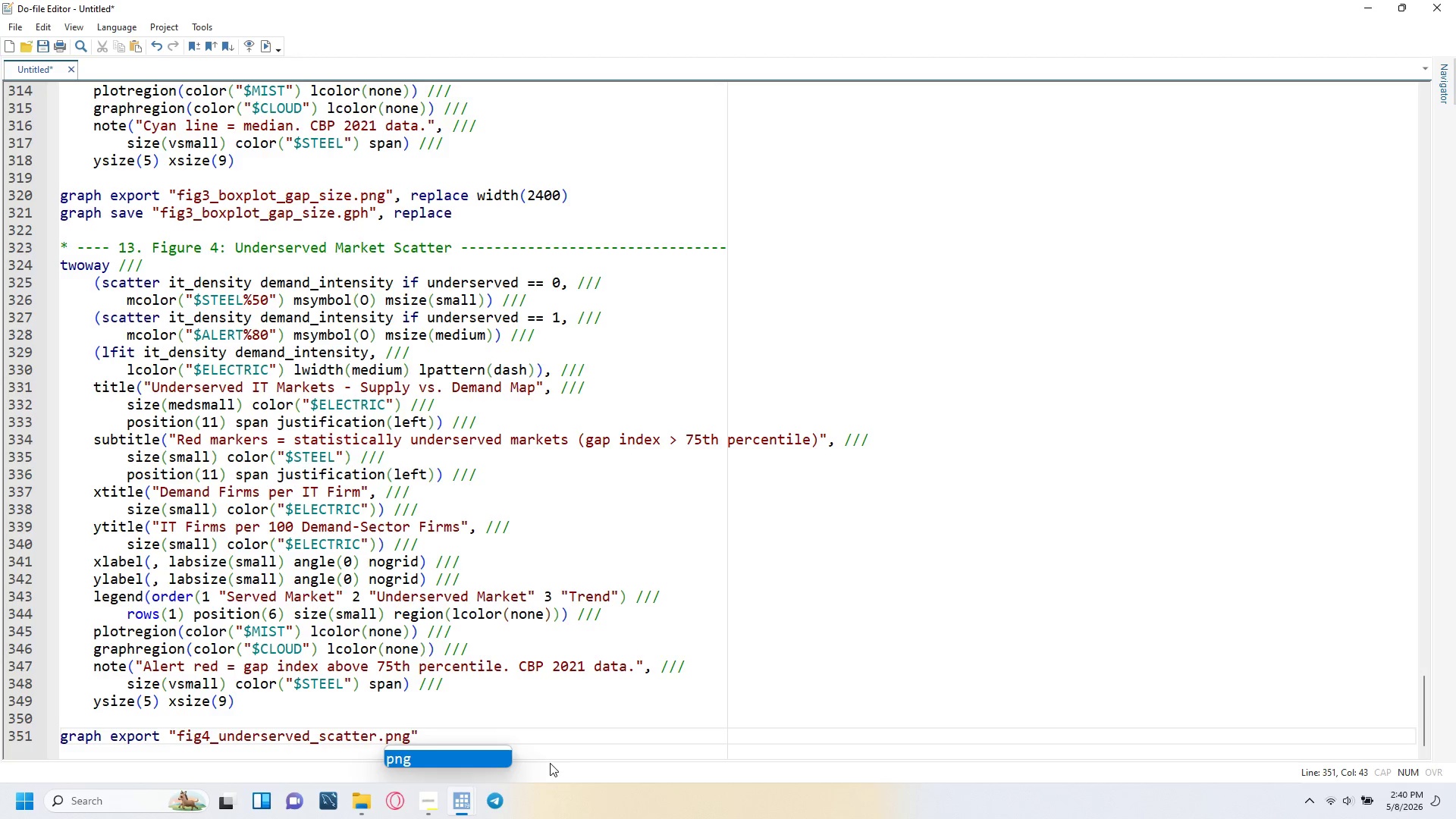 
key(ArrowRight)
 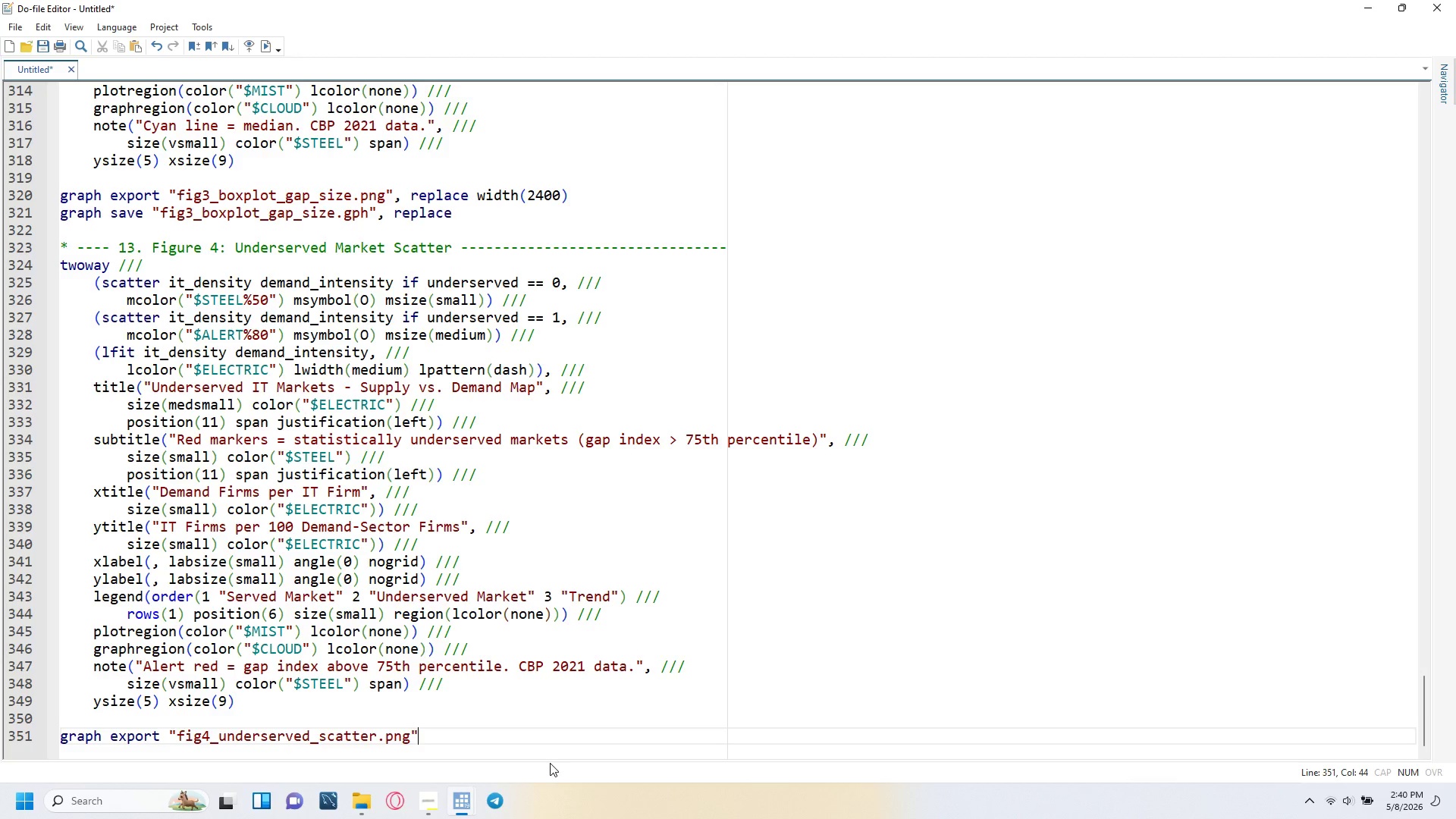 
type(, replace width(2400)
 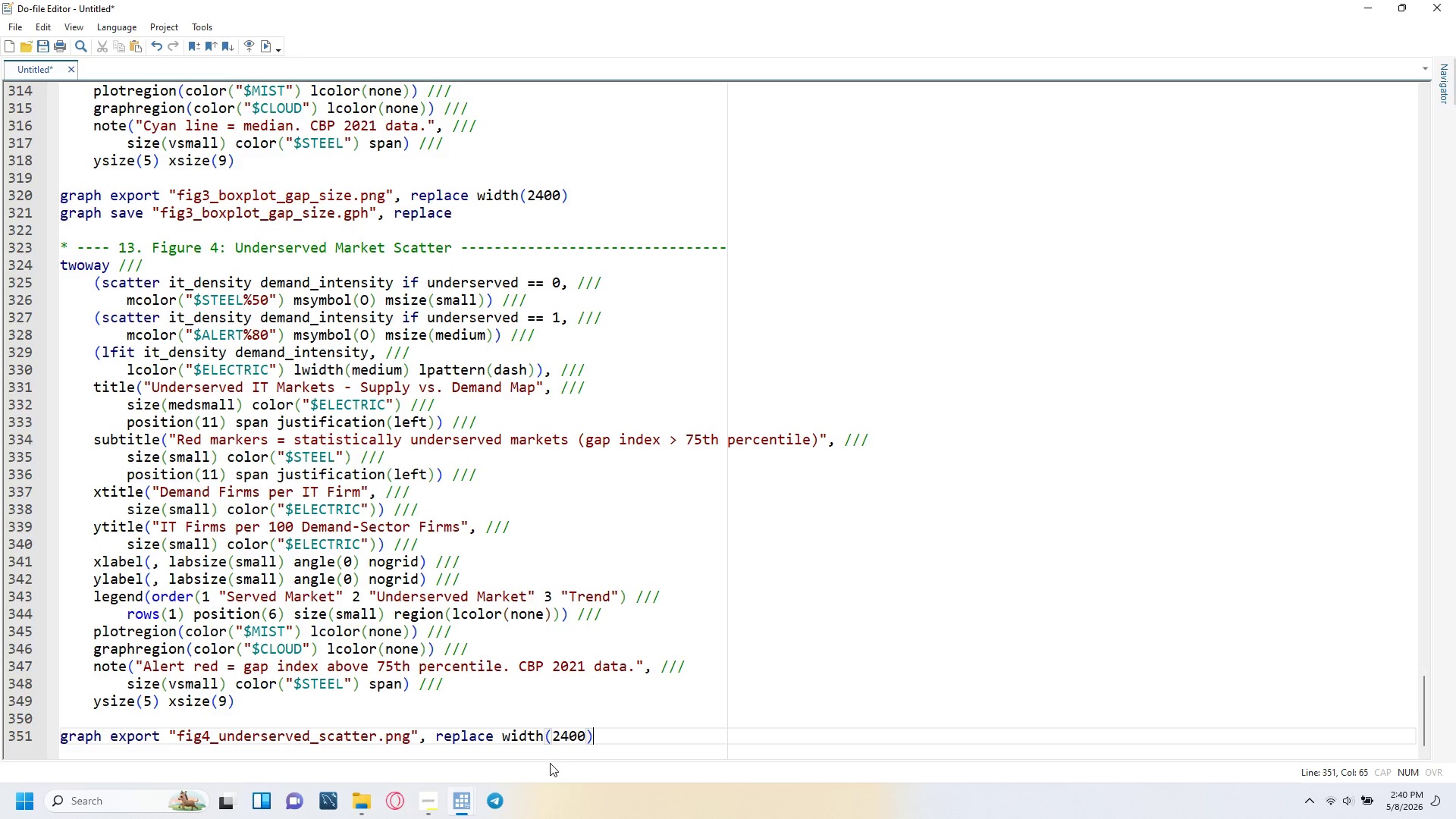 
 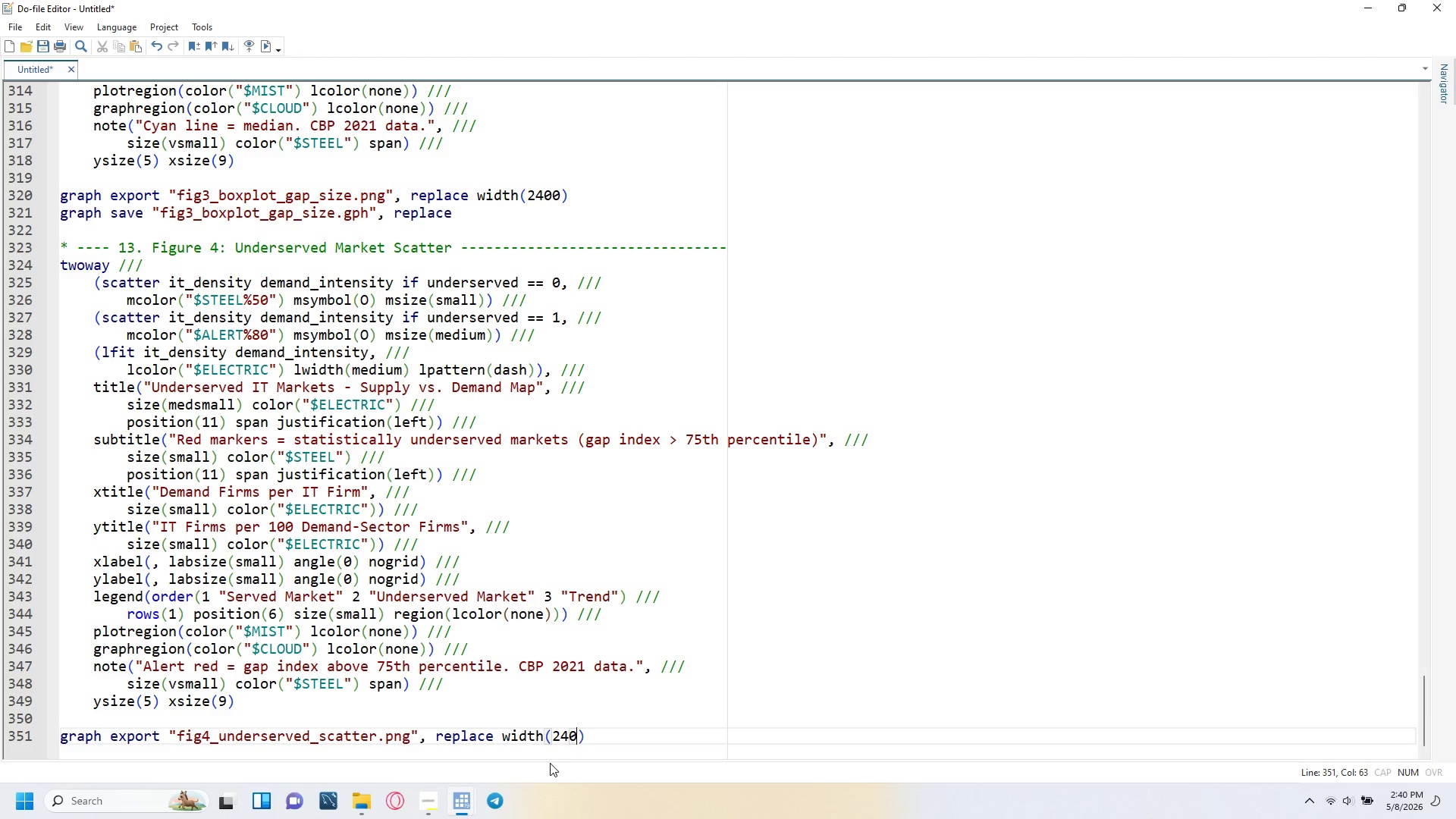 
key(ArrowRight)
 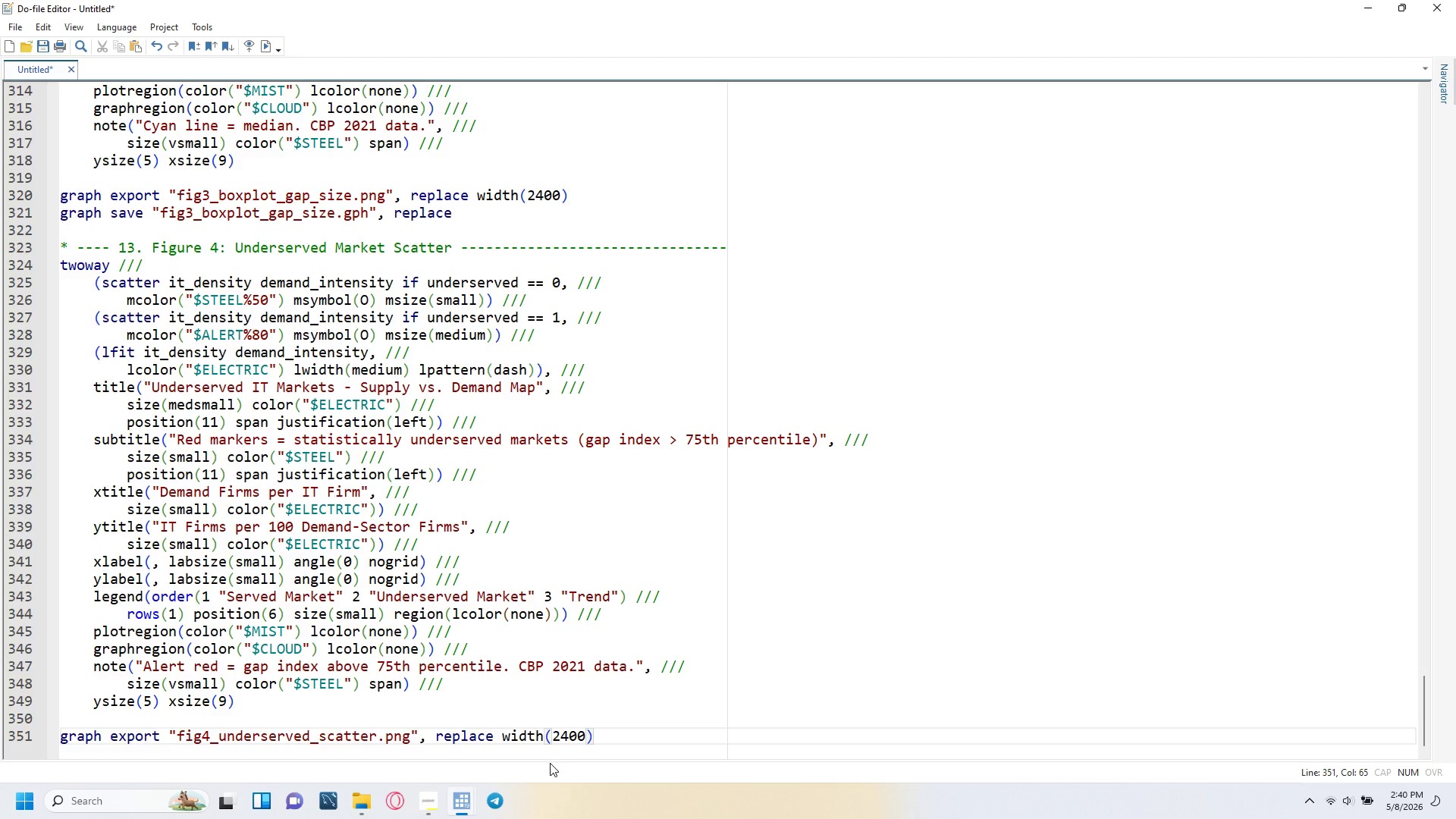 
key(Enter)
 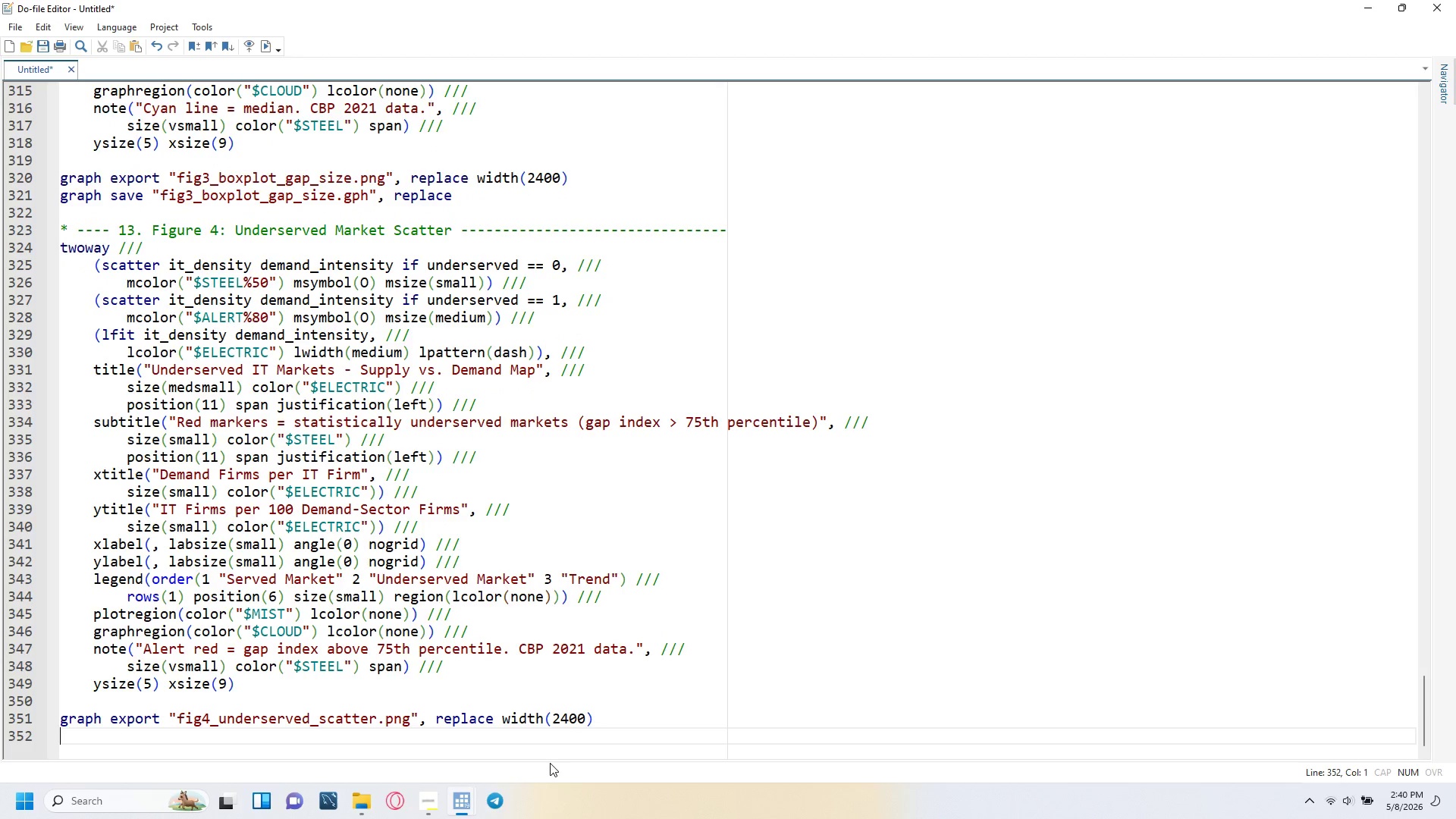 
type(graph save "fig4_underserved_scatter.gph)
 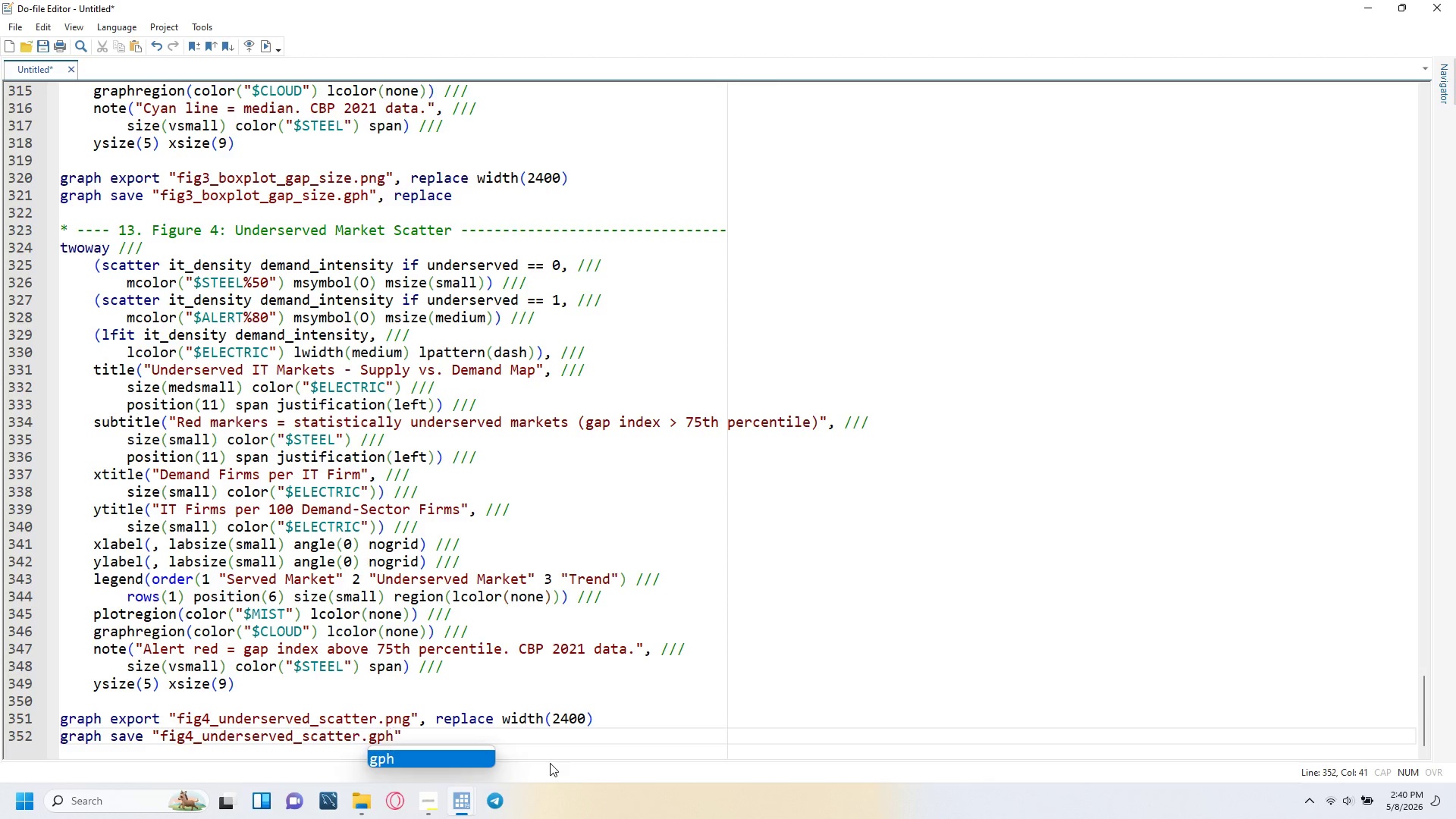 
key(ArrowRight)
 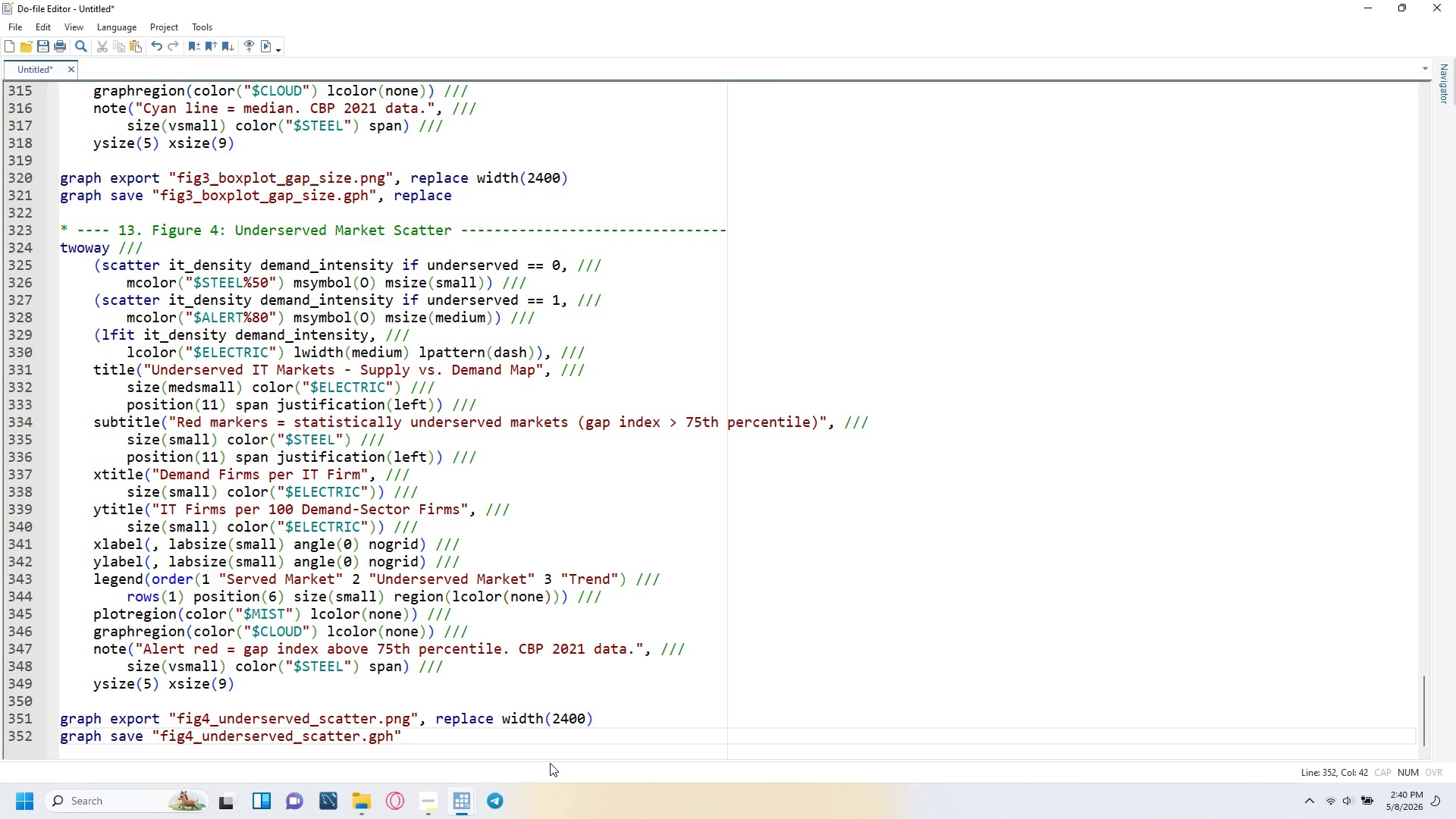 
key(Comma)
 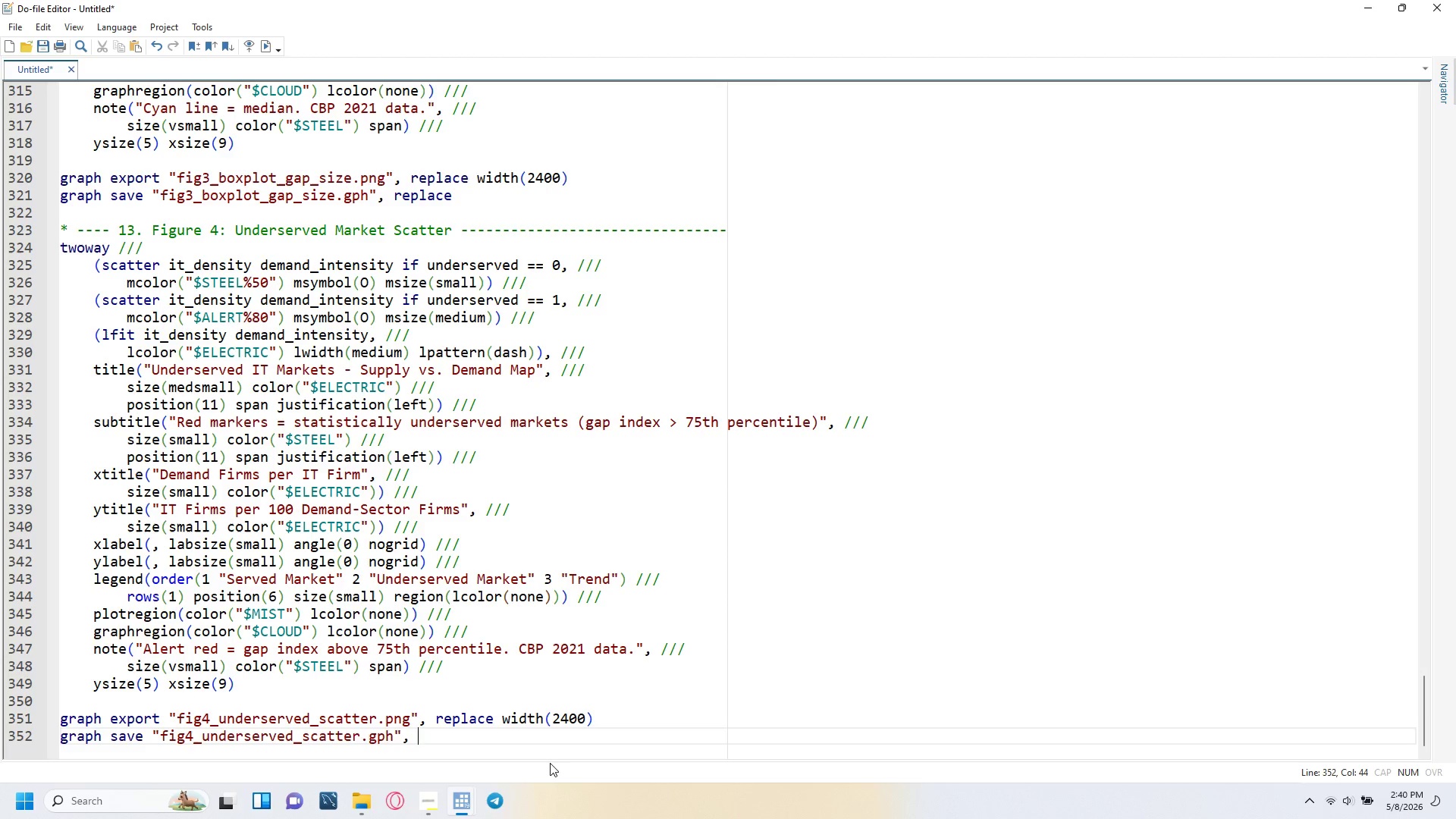 
key(Space)
 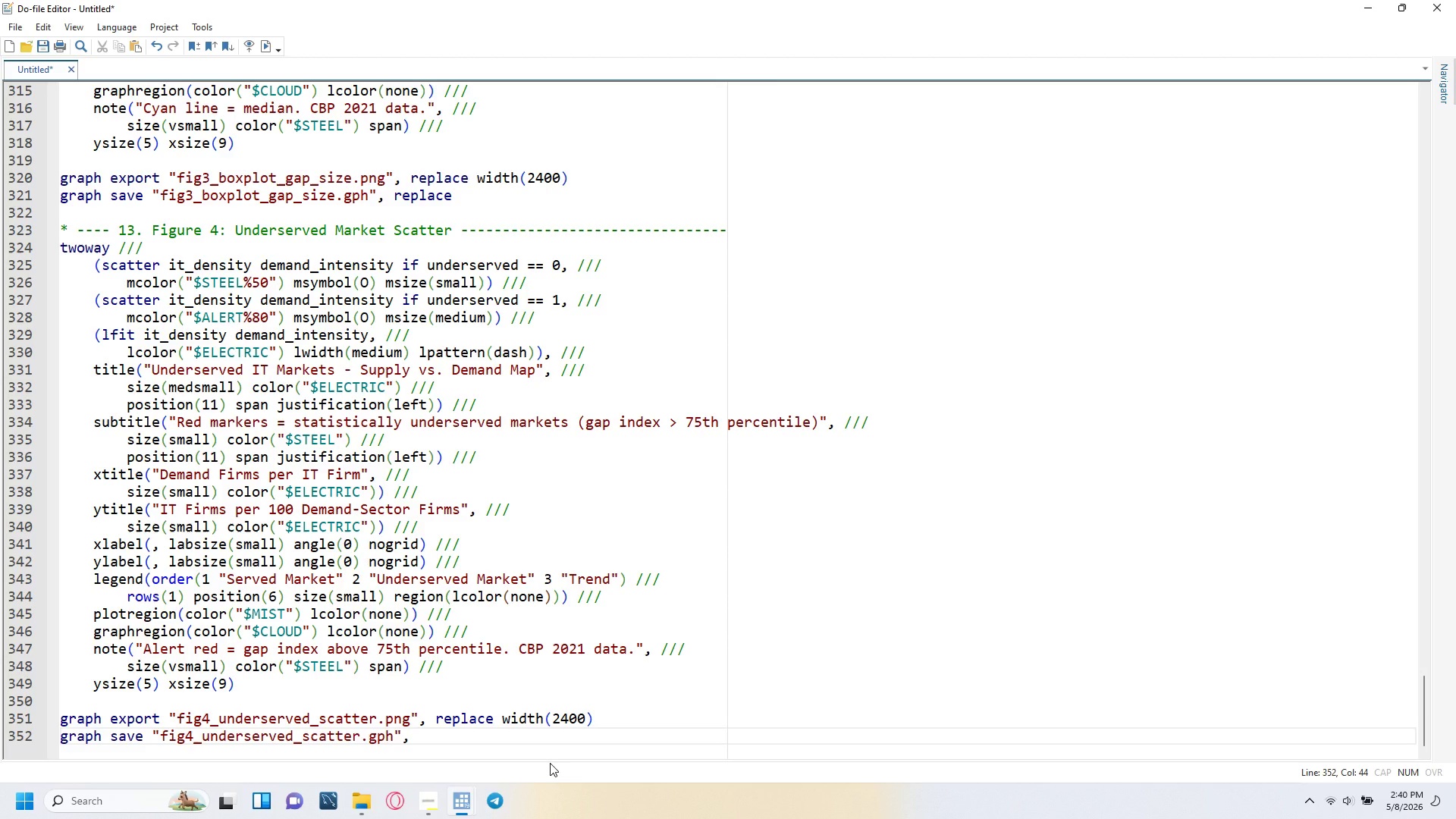 
wait(5.27)
 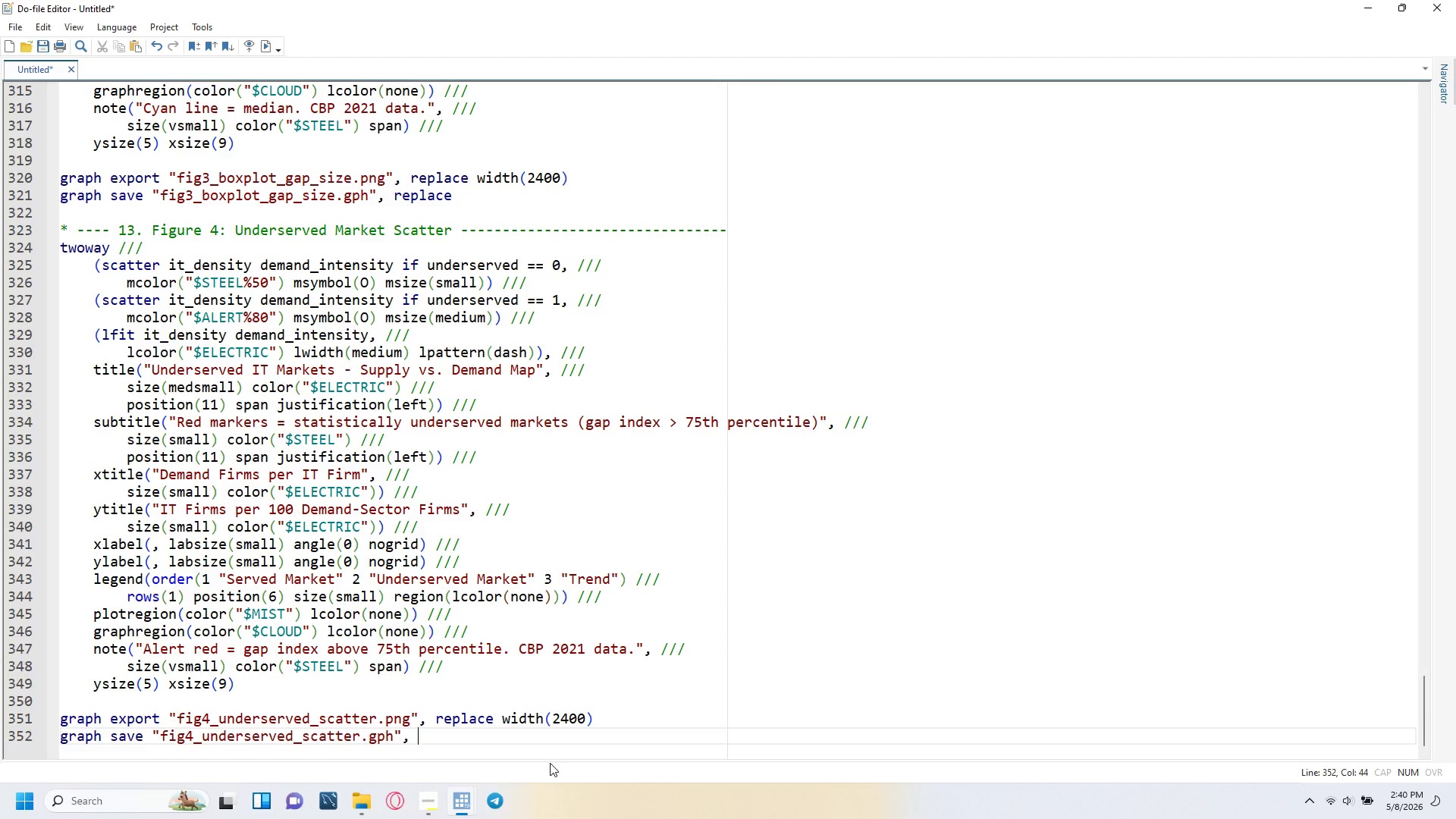 
type(replace)
 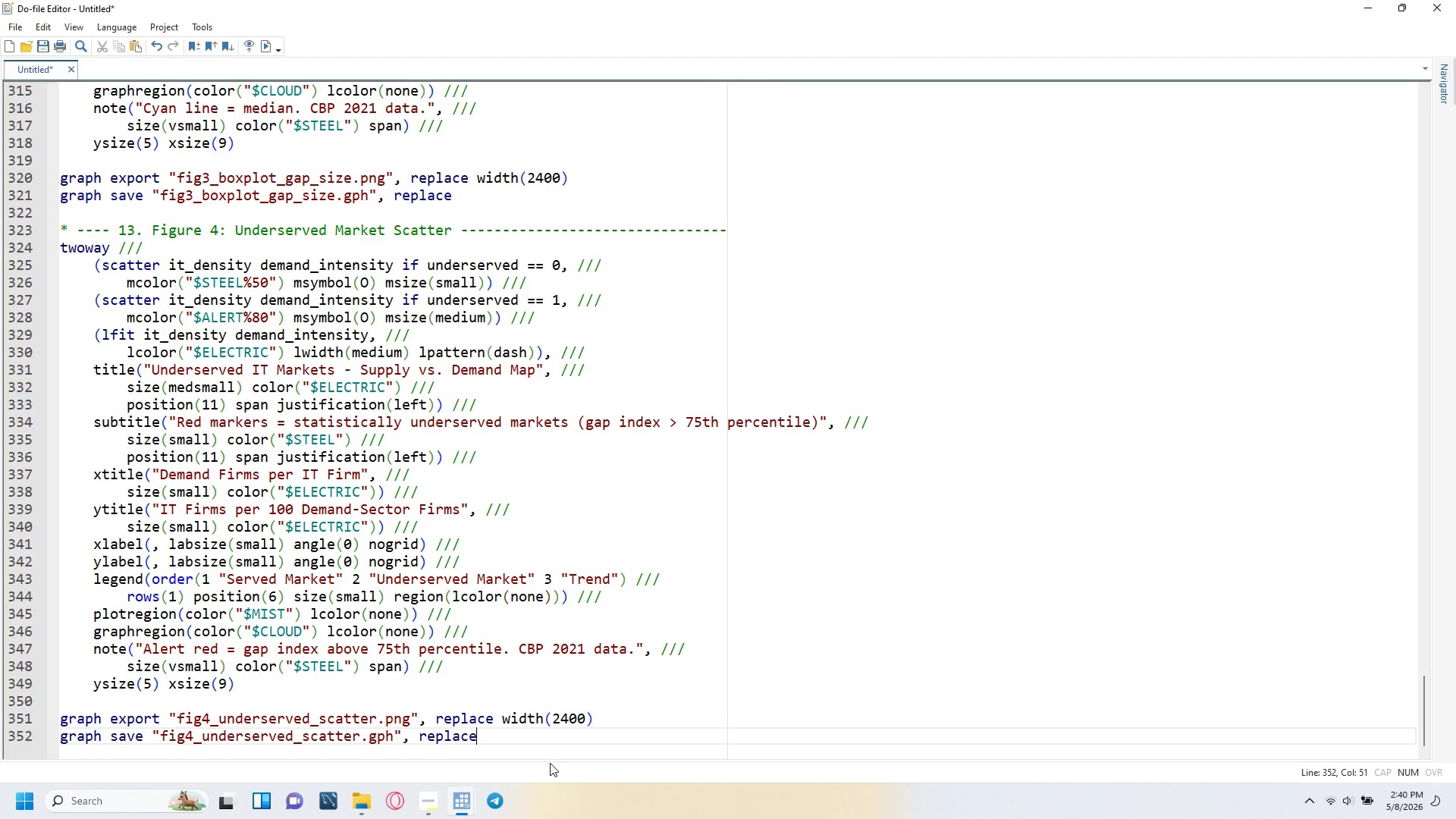 
key(Enter)
 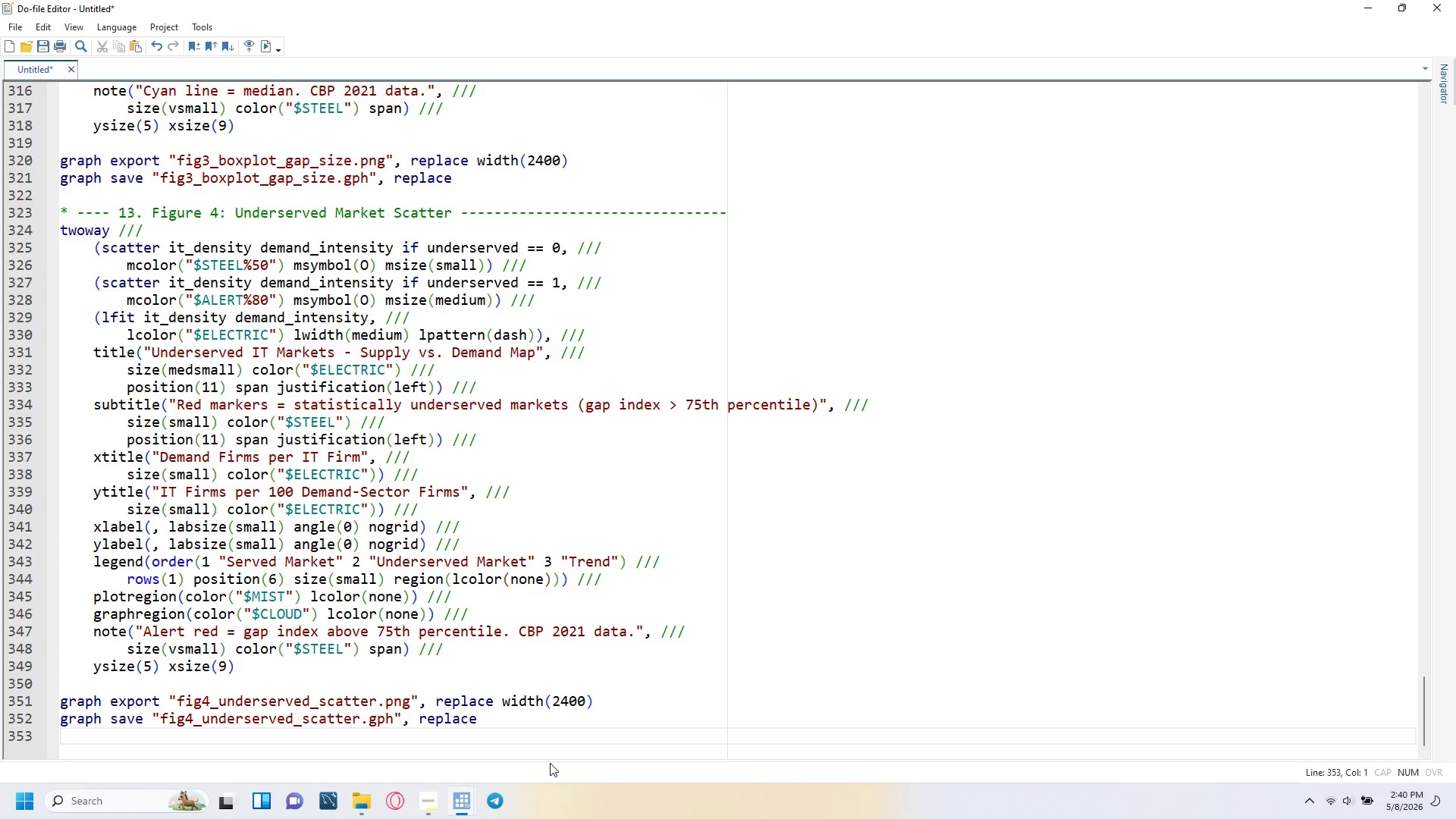 
key(Enter)
 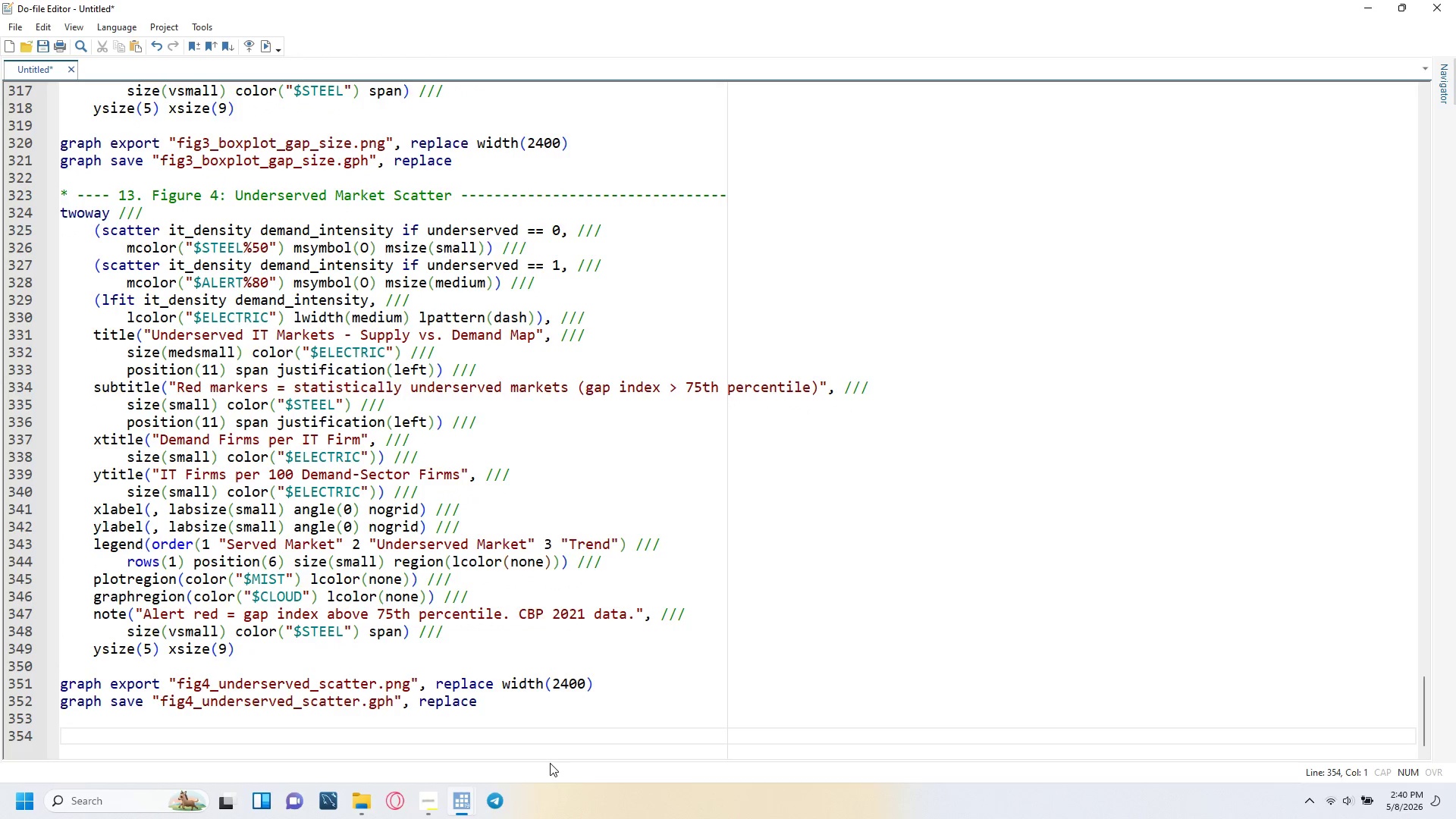 
key(Shift+ShiftLeft)
 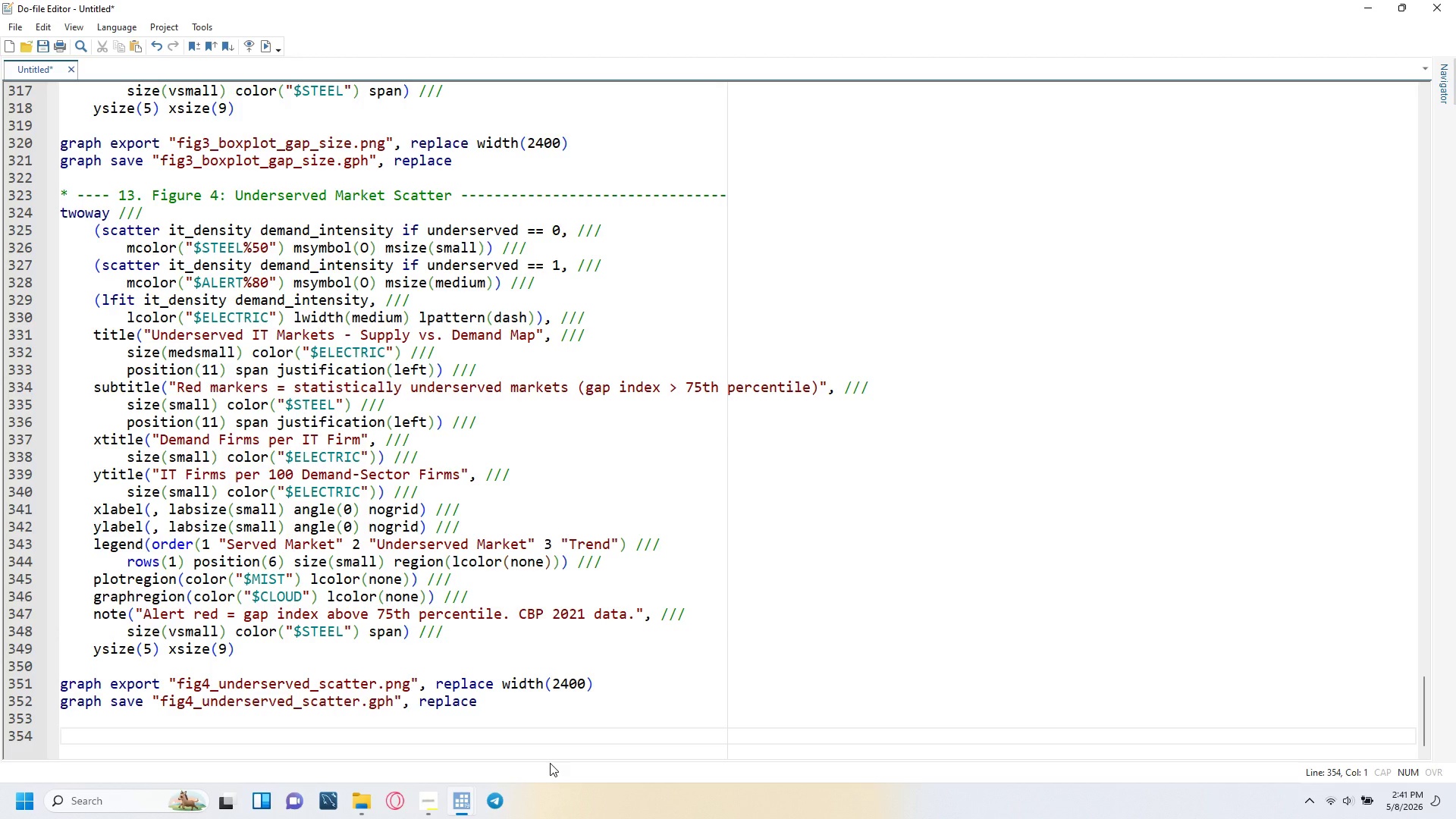 
wait(60.03)
 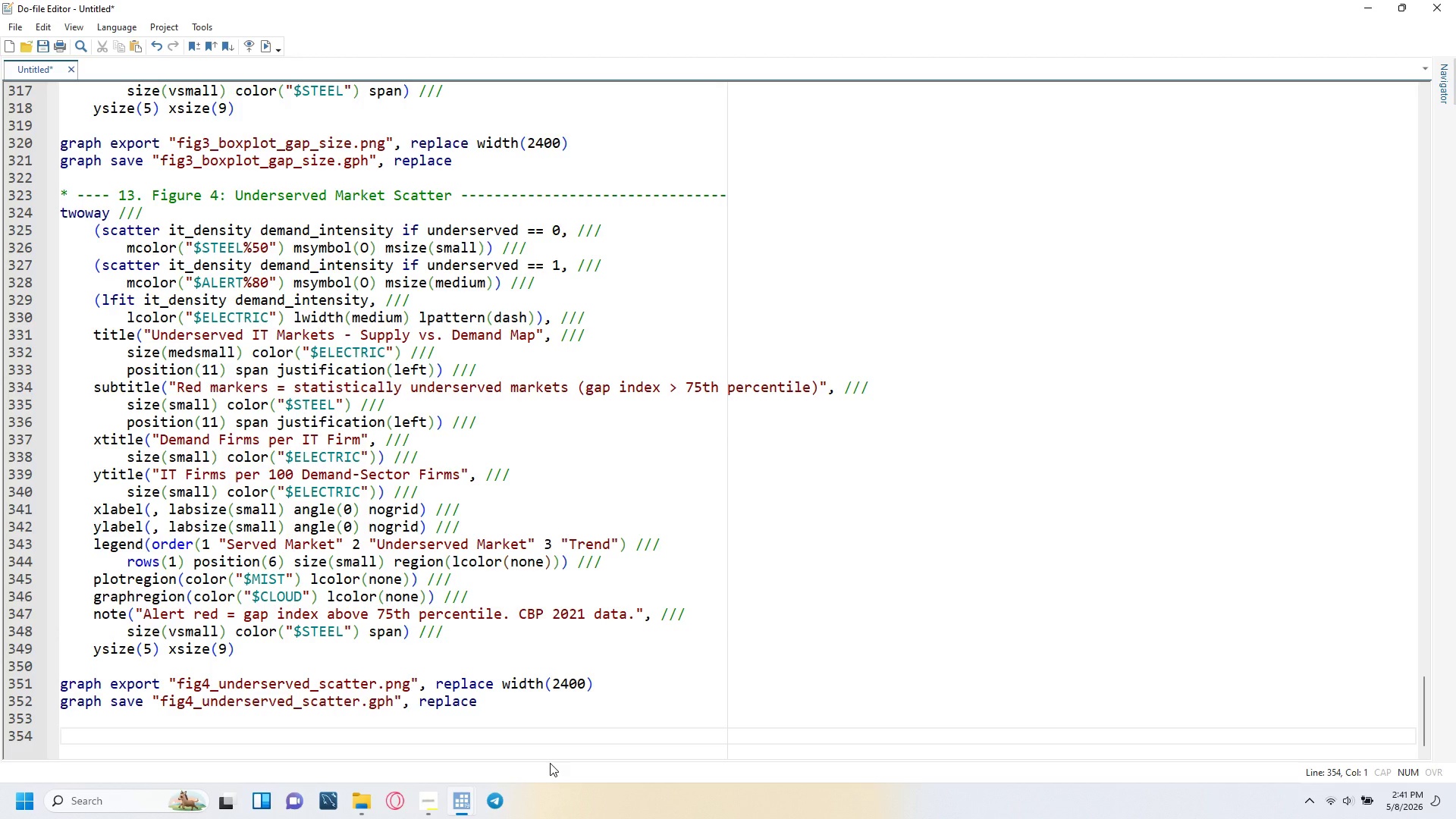 
type(8)
key(Backspace)
type(* _--- 14. Figure 5L)
key(Backspace)
type(: Growth Comparisio )
key(Backspace)
type(n 2018)
key(Backspace)
type(9-2021 ------------------------------)
 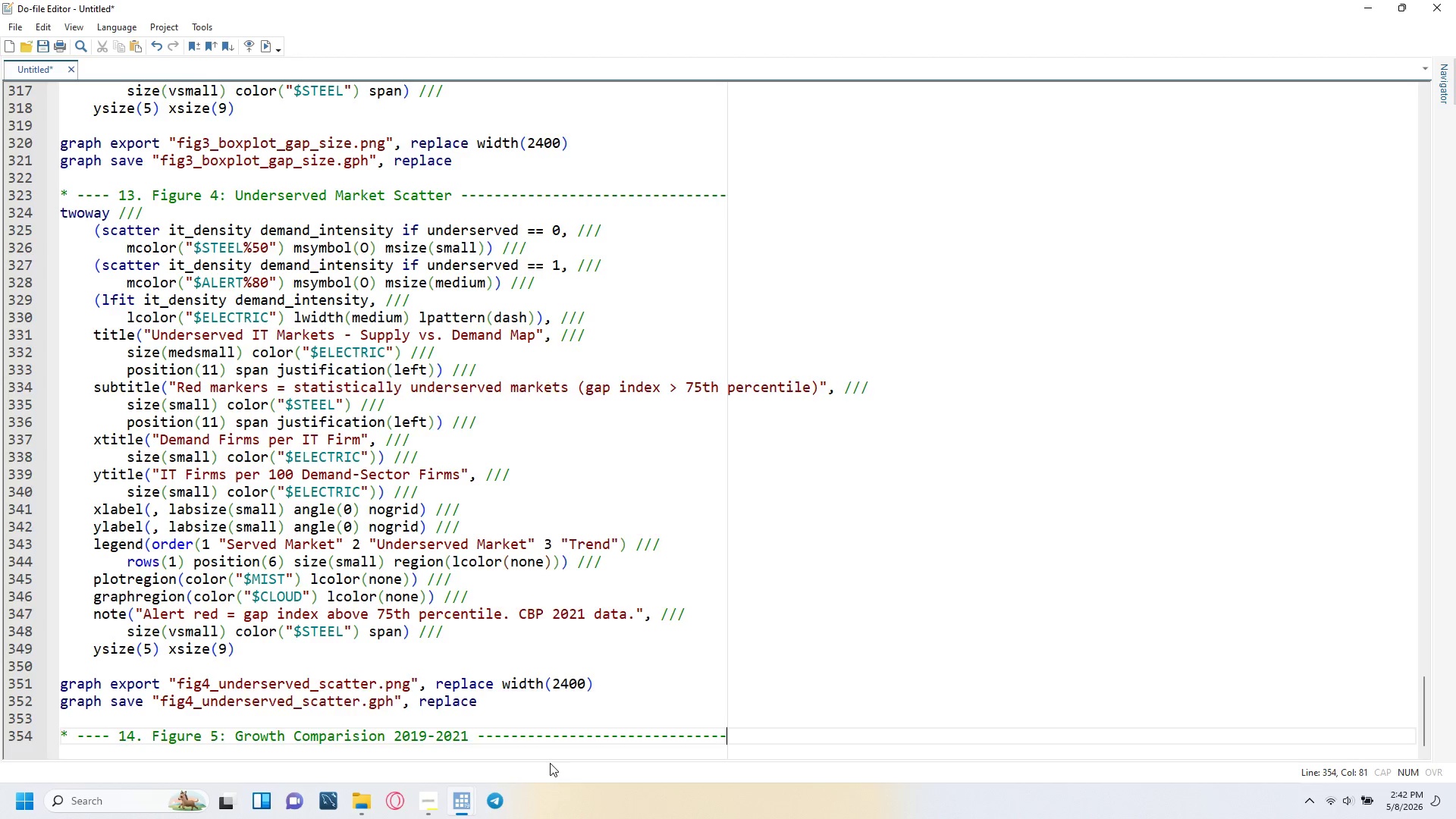 
key(Enter)
 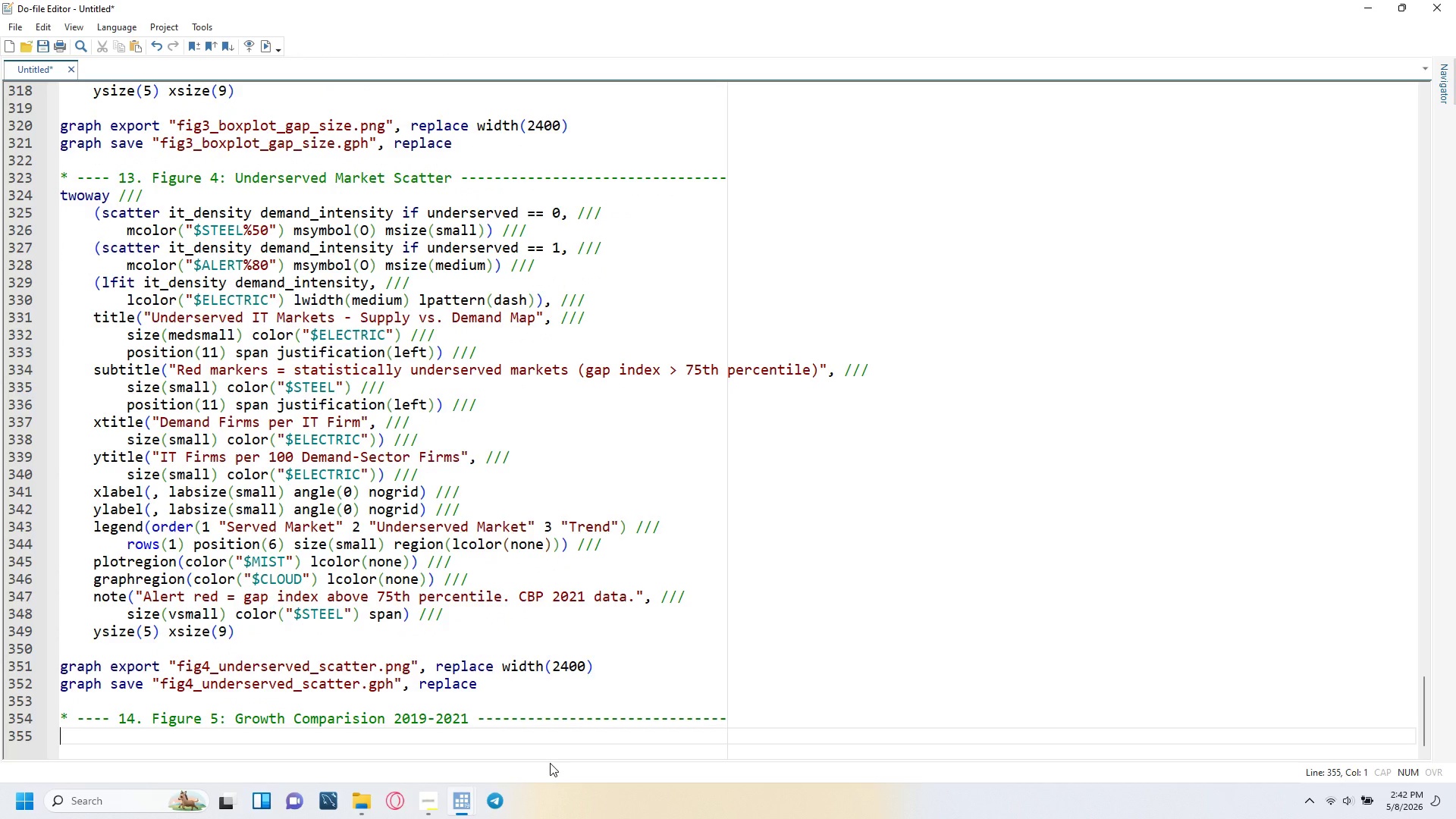 
type(preserve)
 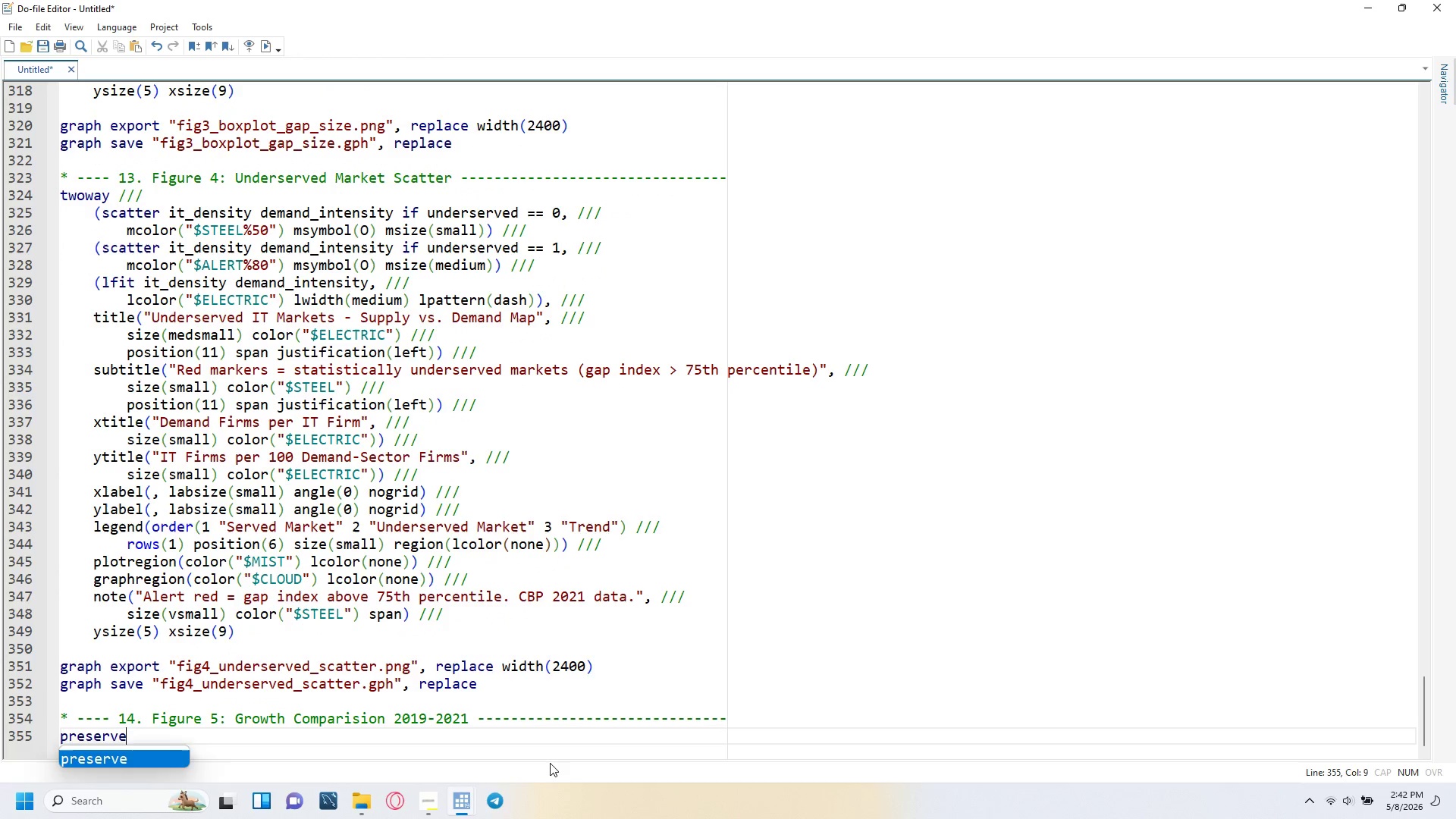 
key(Enter)
 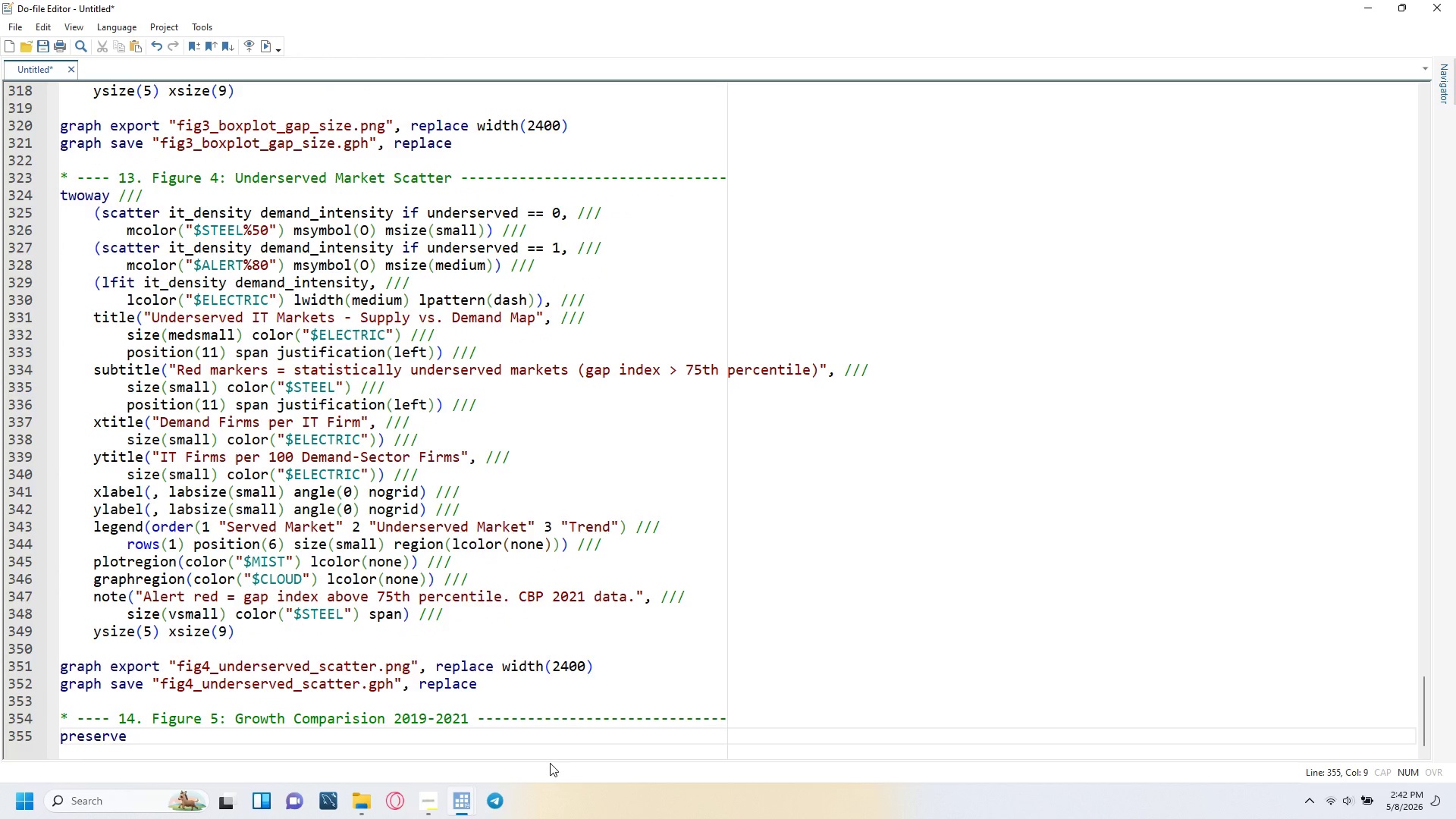 
key(Enter)
 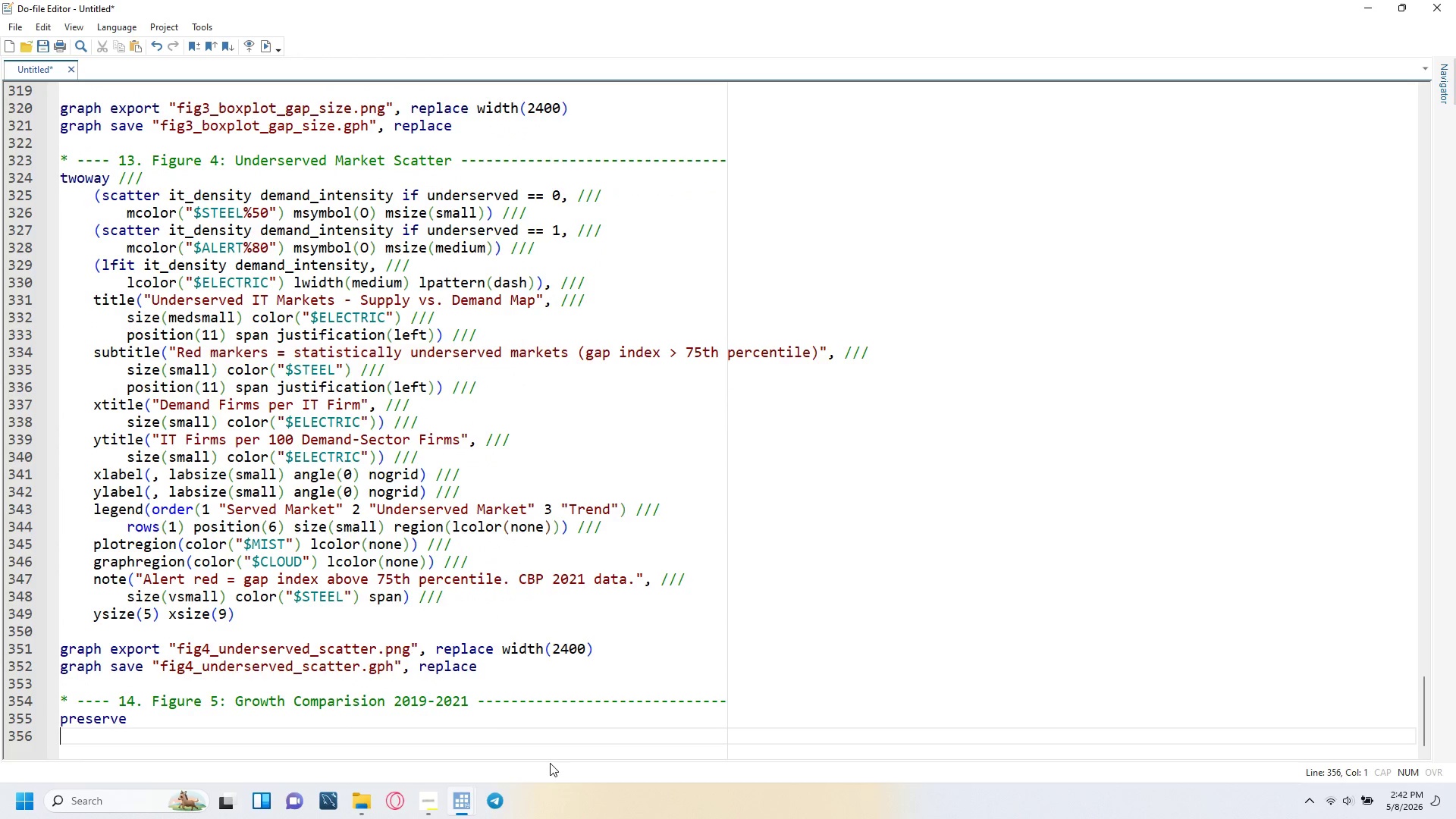 
key(Tab)
type(collapse (mean)
 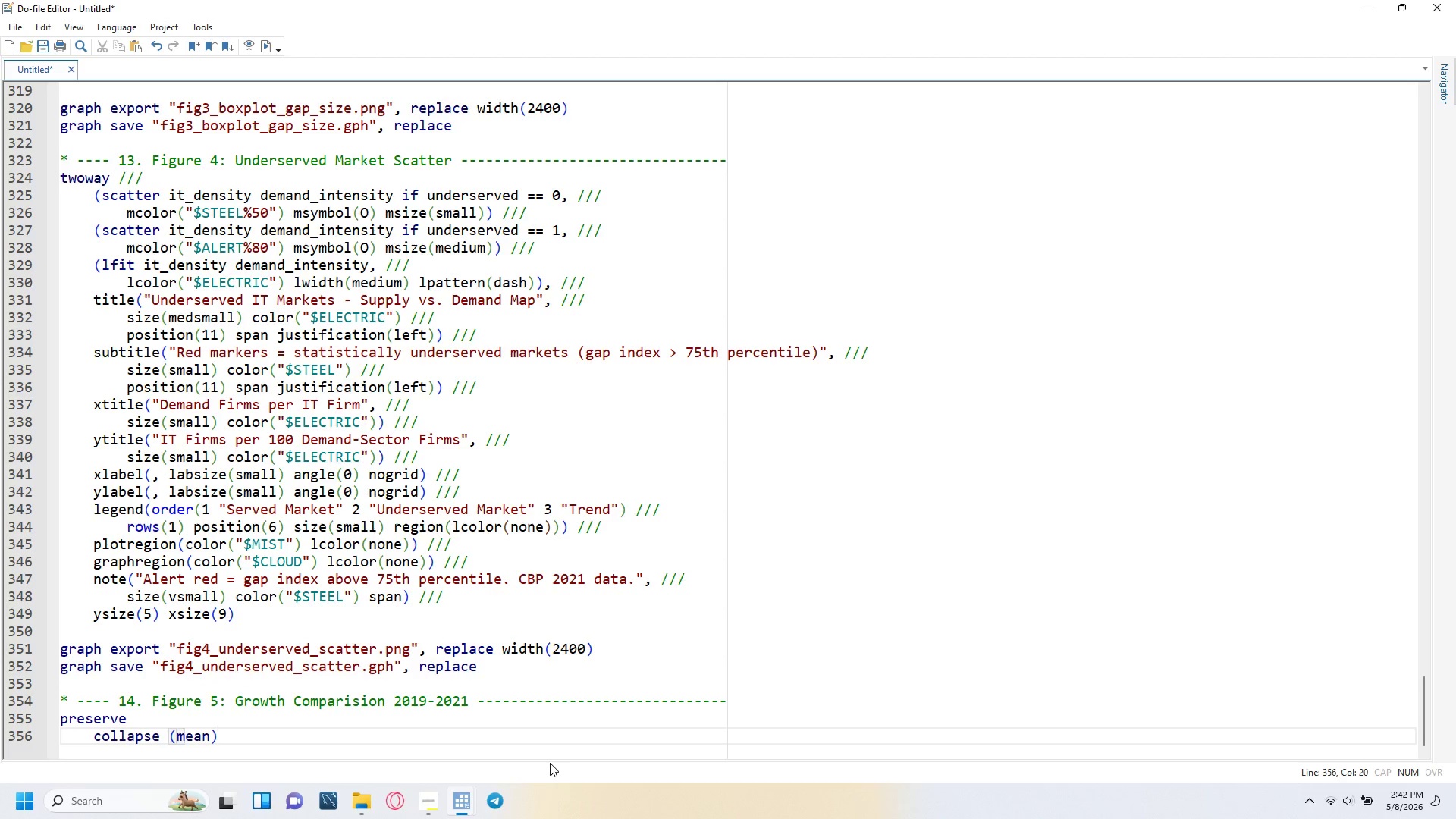 
 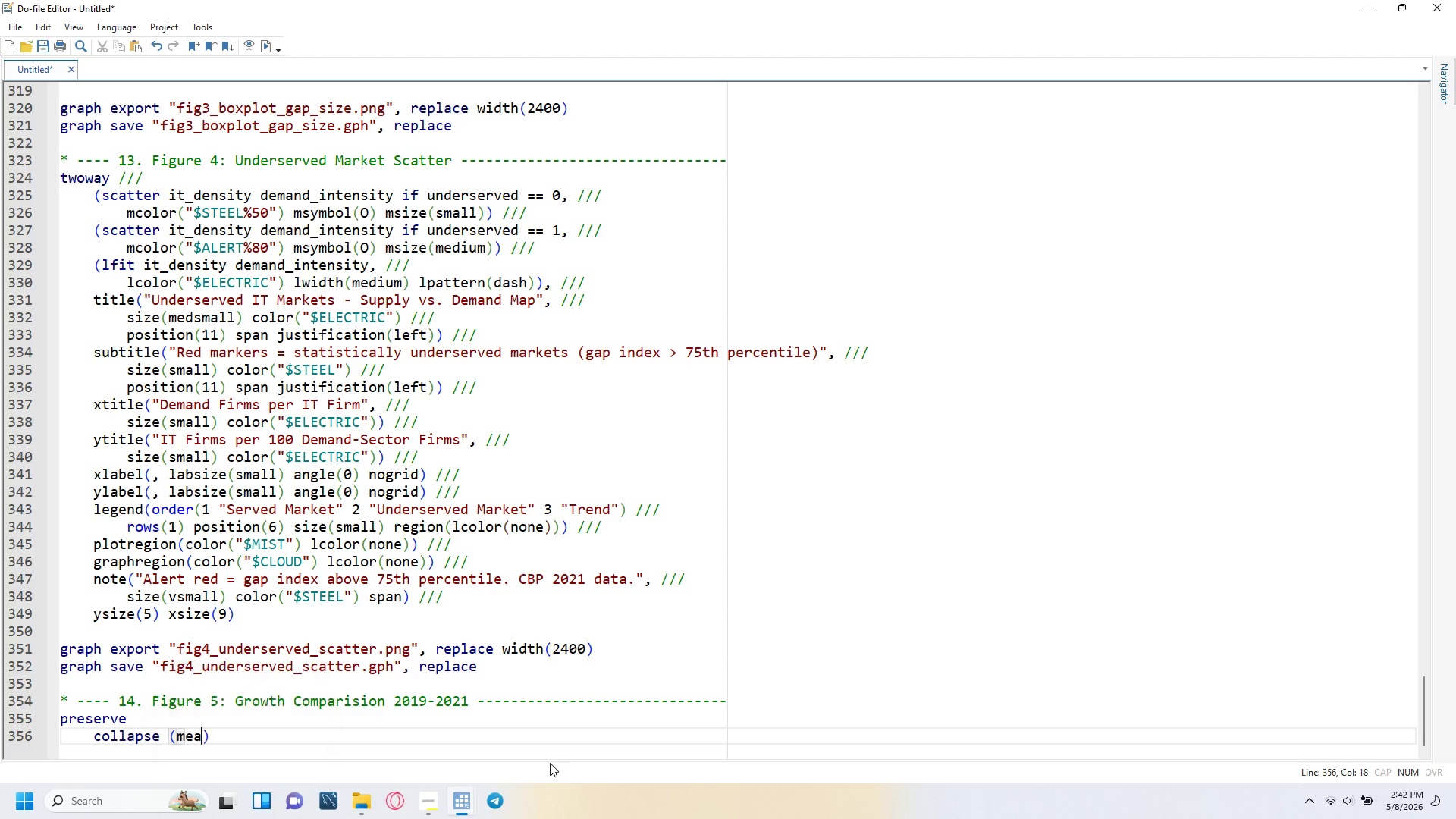 
key(ArrowRight)
 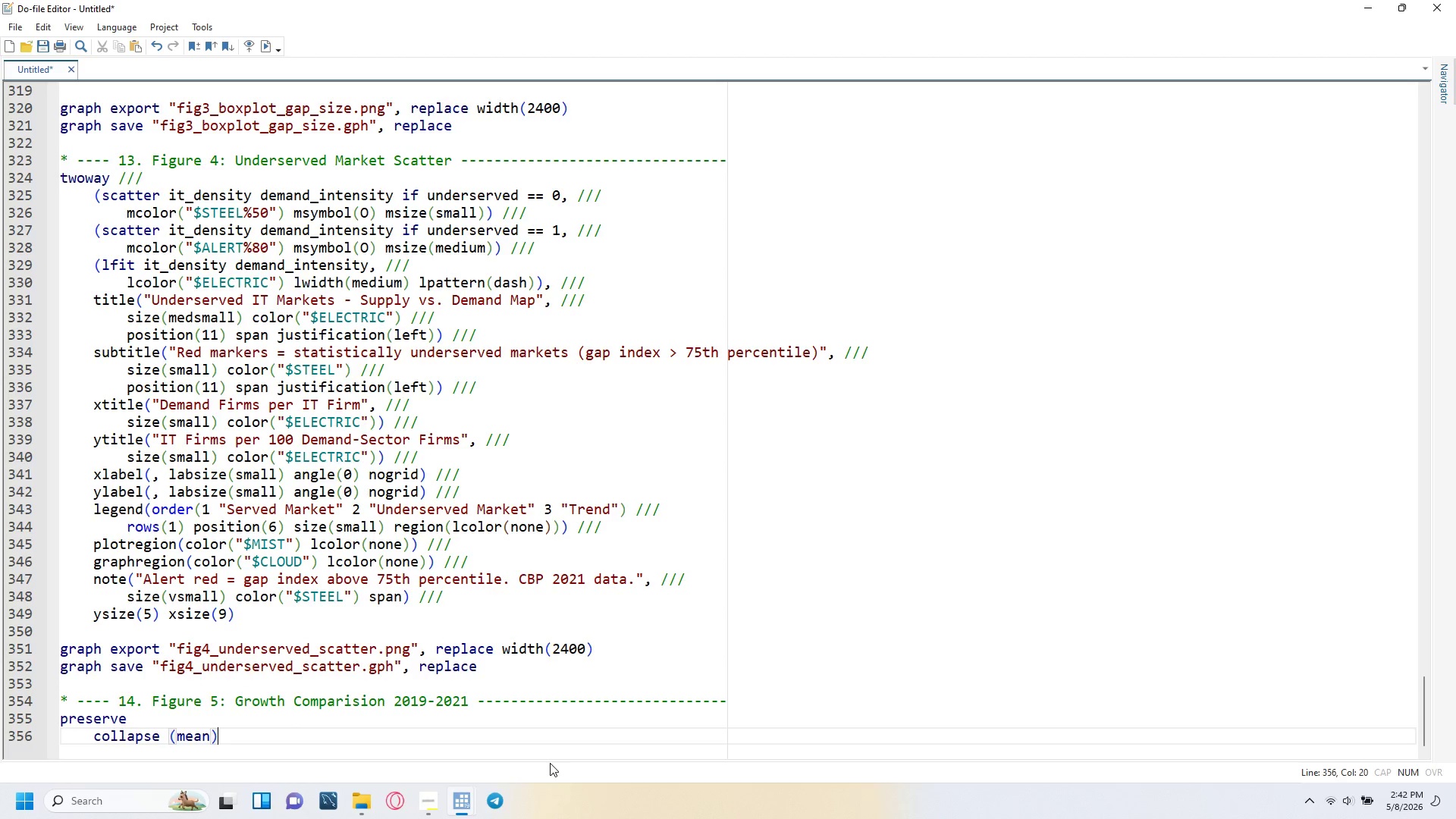 
type( mean_demand_growth = demand_growth ///)
 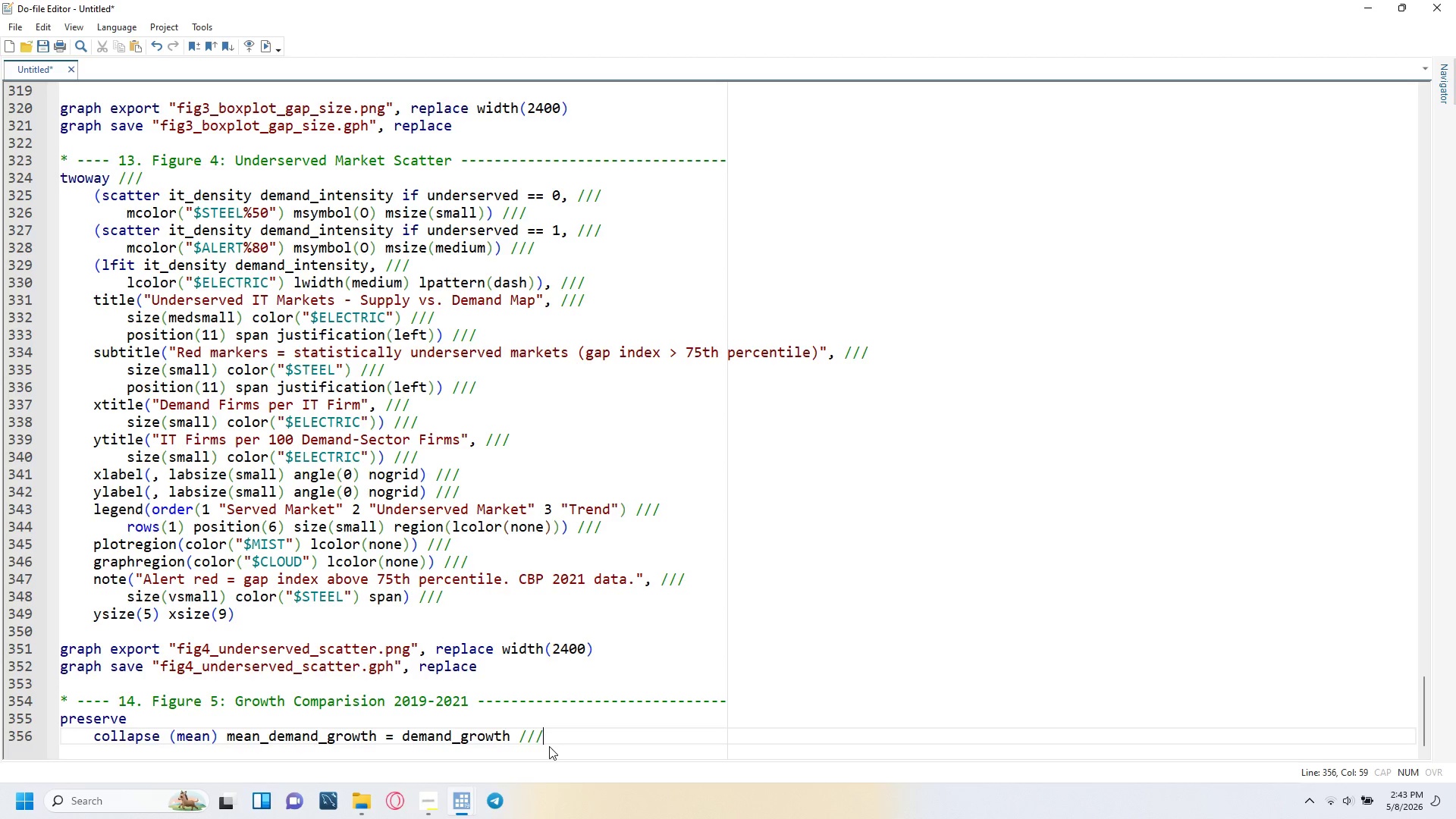 
wait(9.38)
 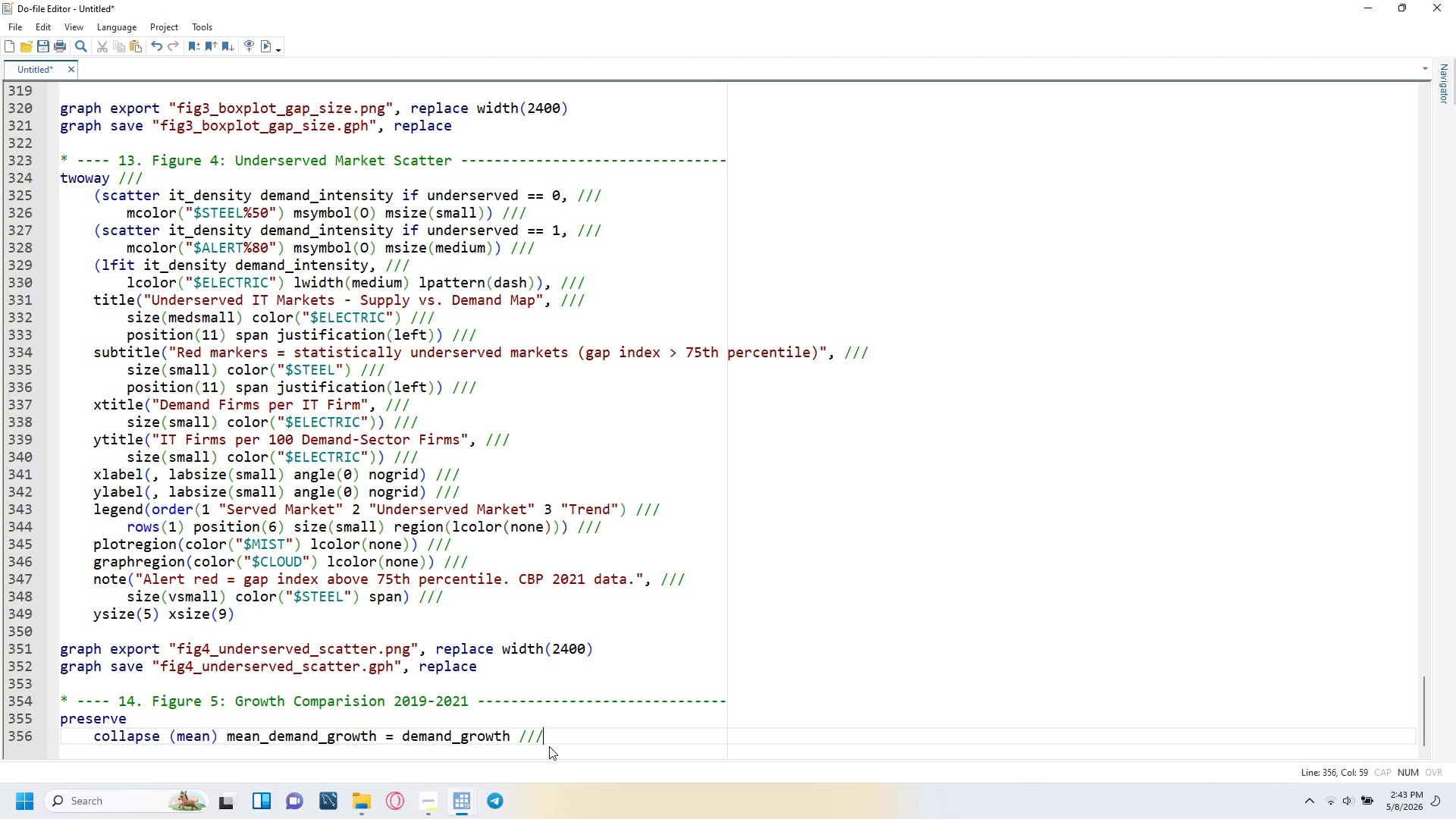 
key(Enter)
 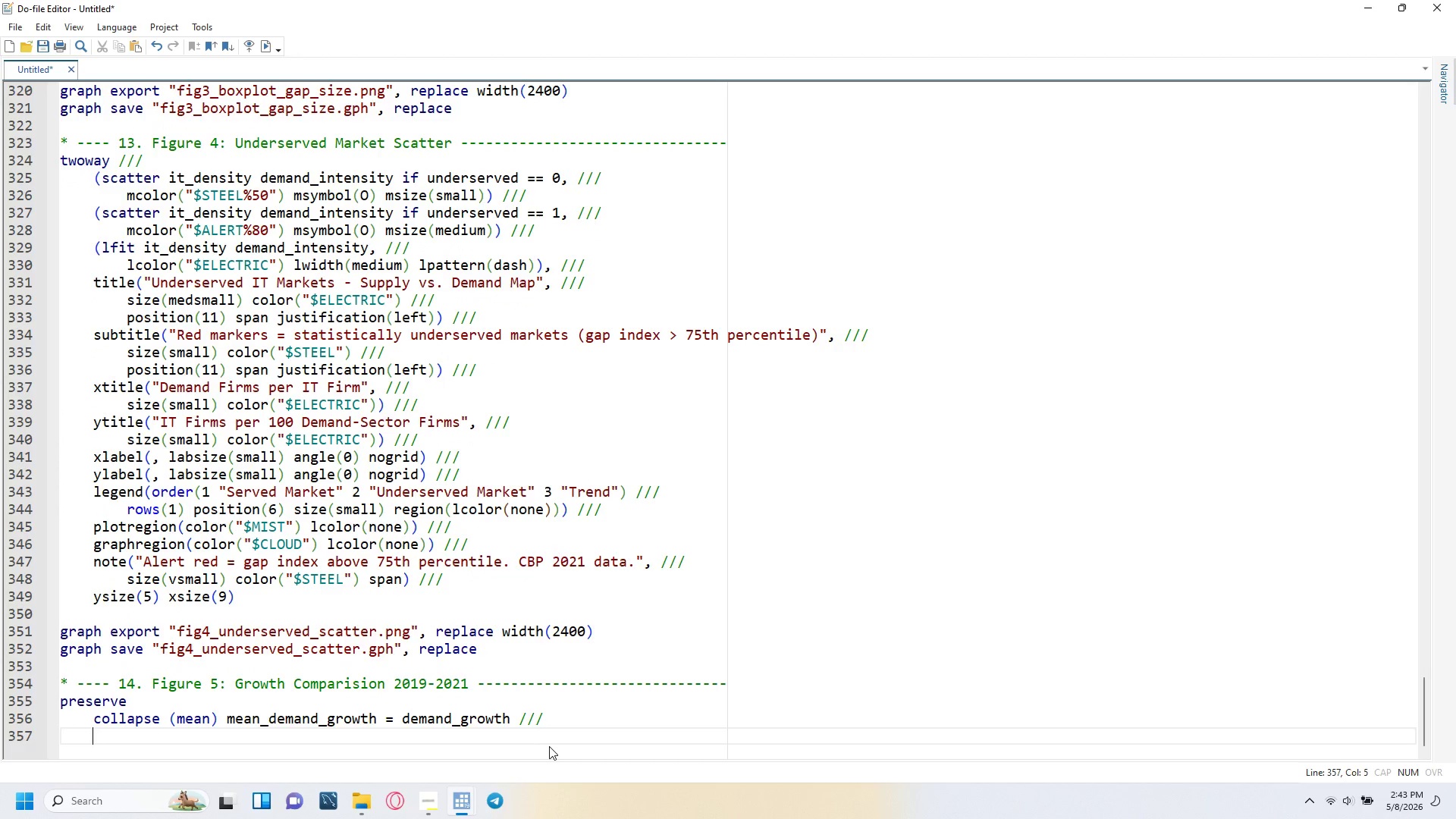 
key(Tab)
key(Tab)
type( (mean)
 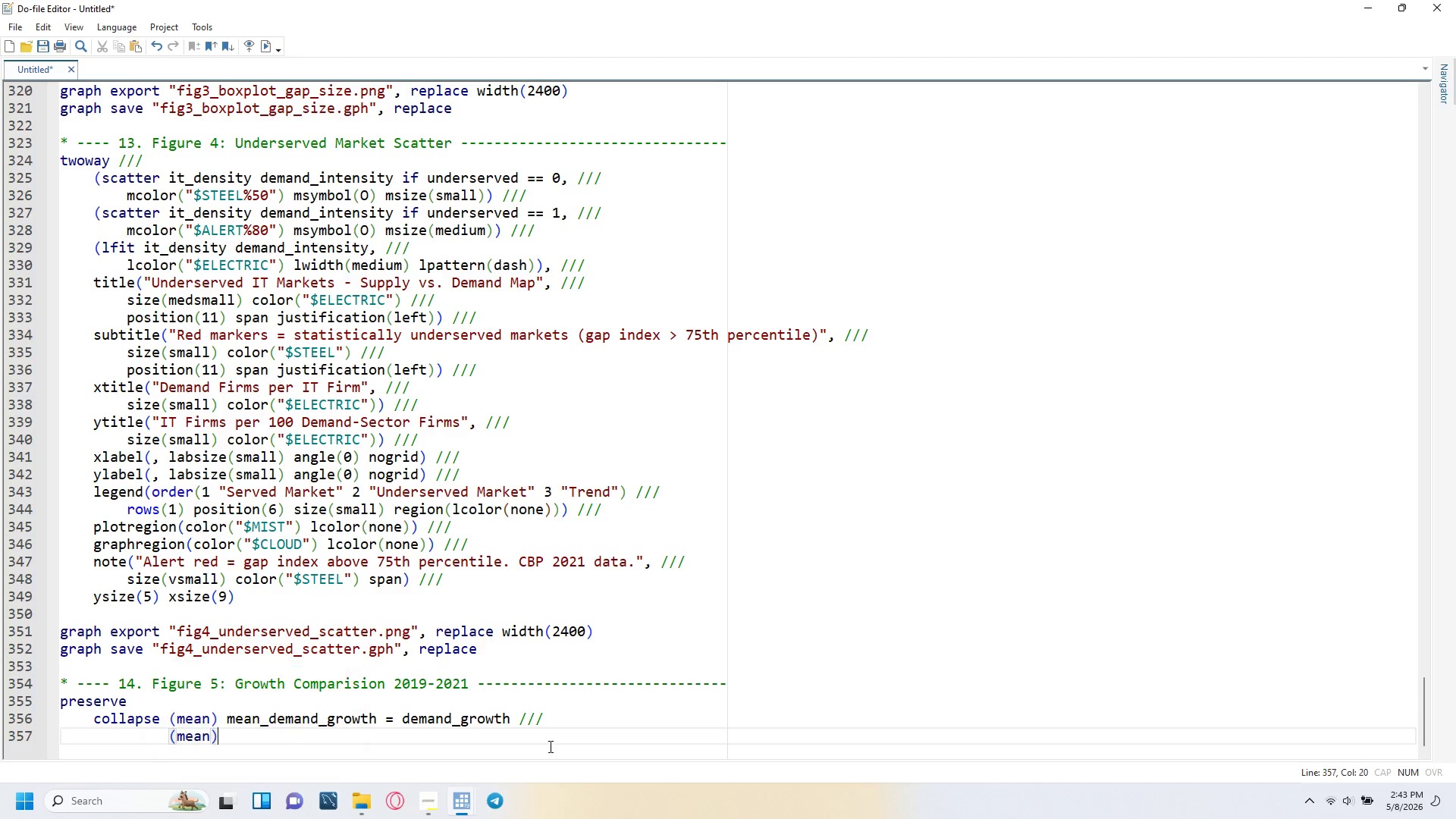 
 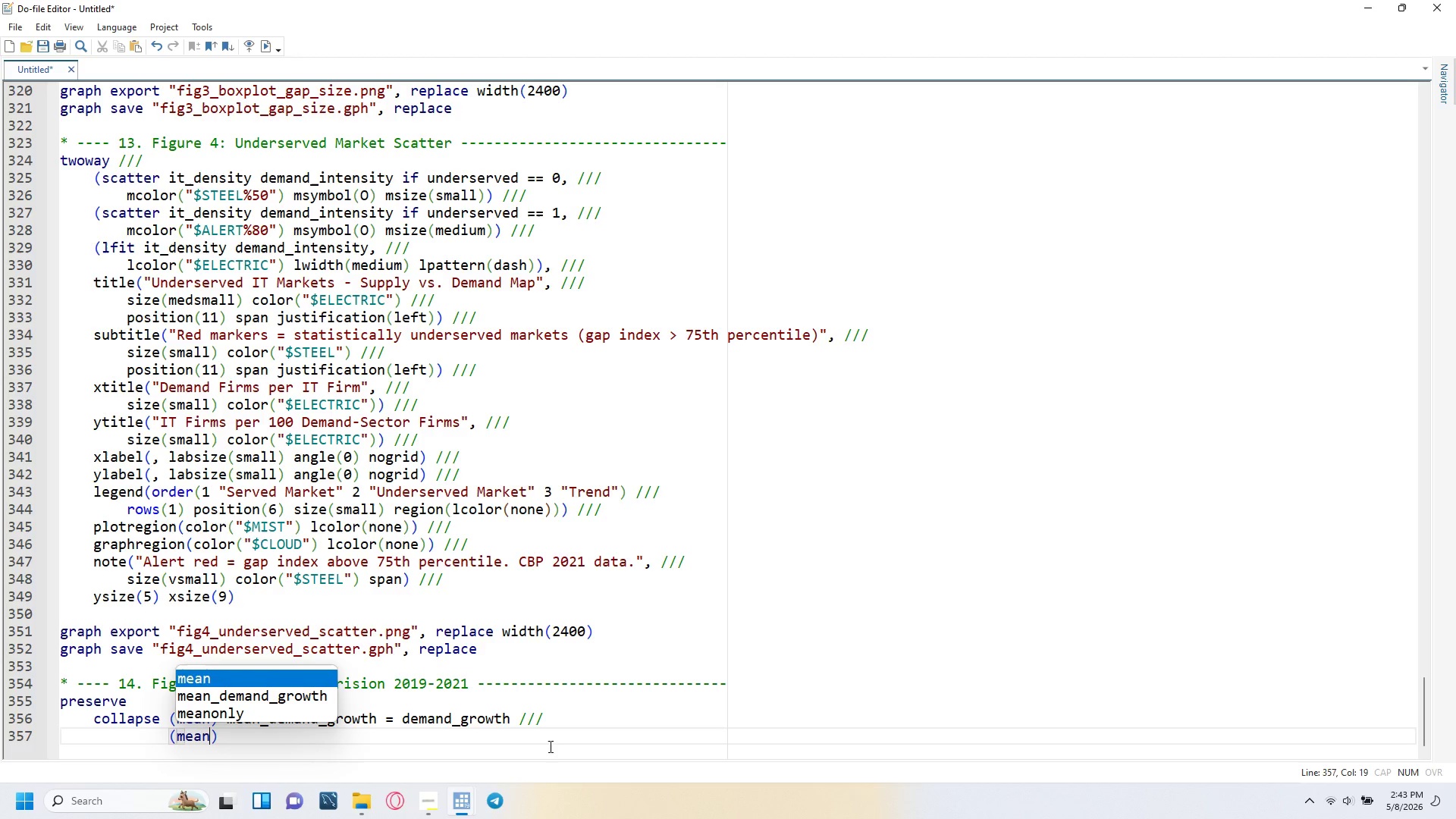 
key(ArrowRight)
 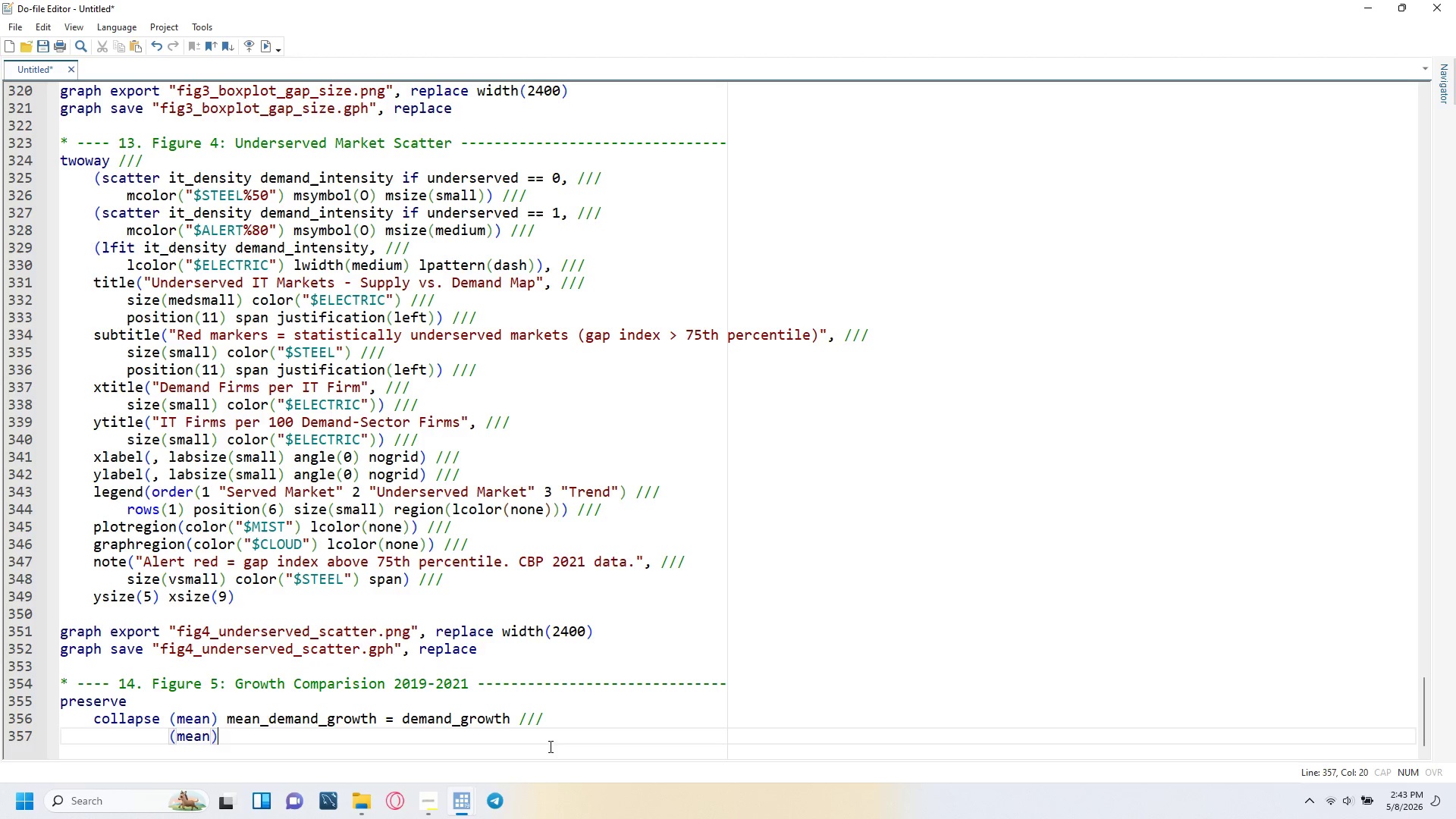 
type( mean_it_growth)
key(Tab)
key(Tab)
key(Backspace)
 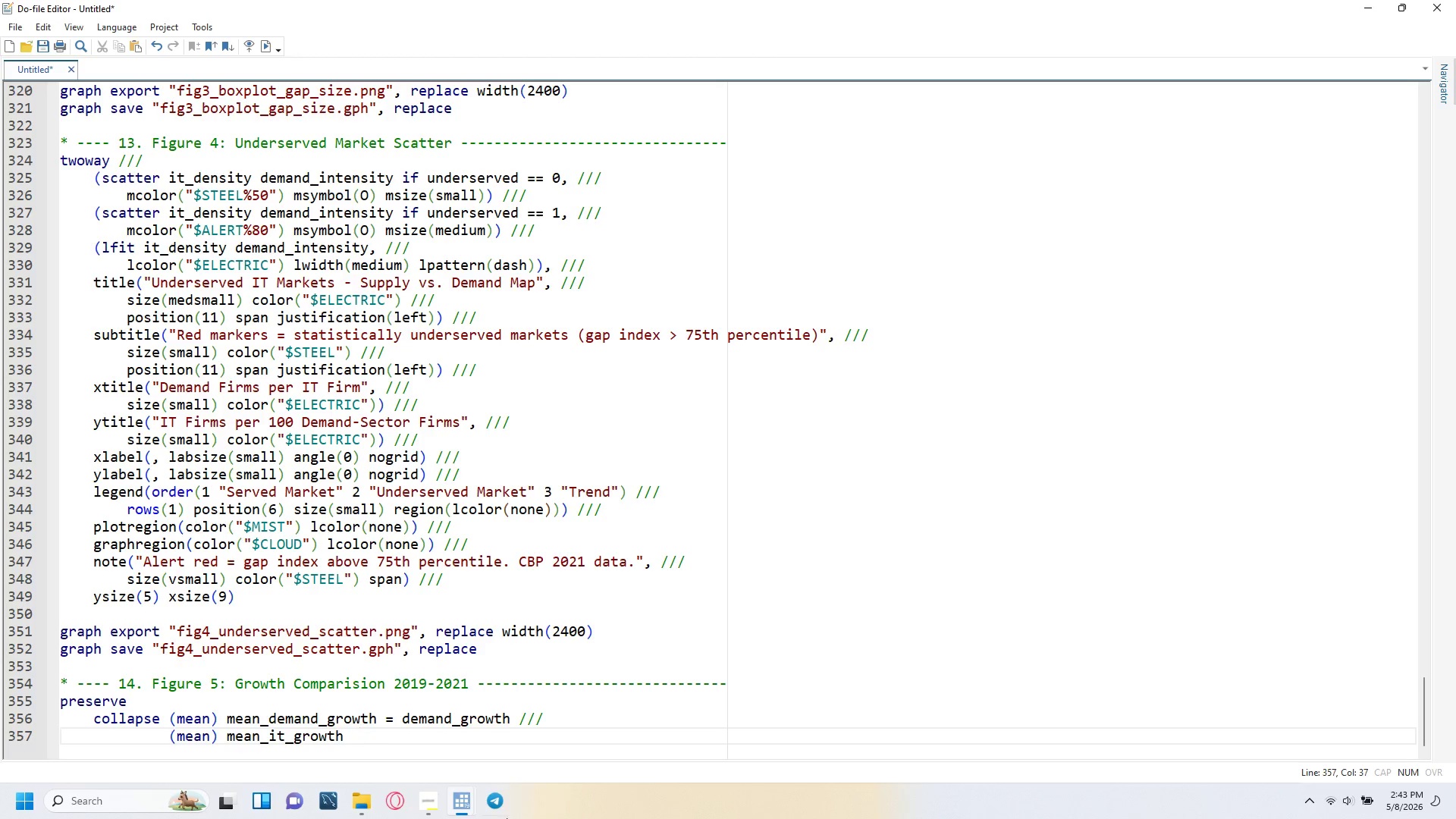 
type(   = it_growth, ///)
 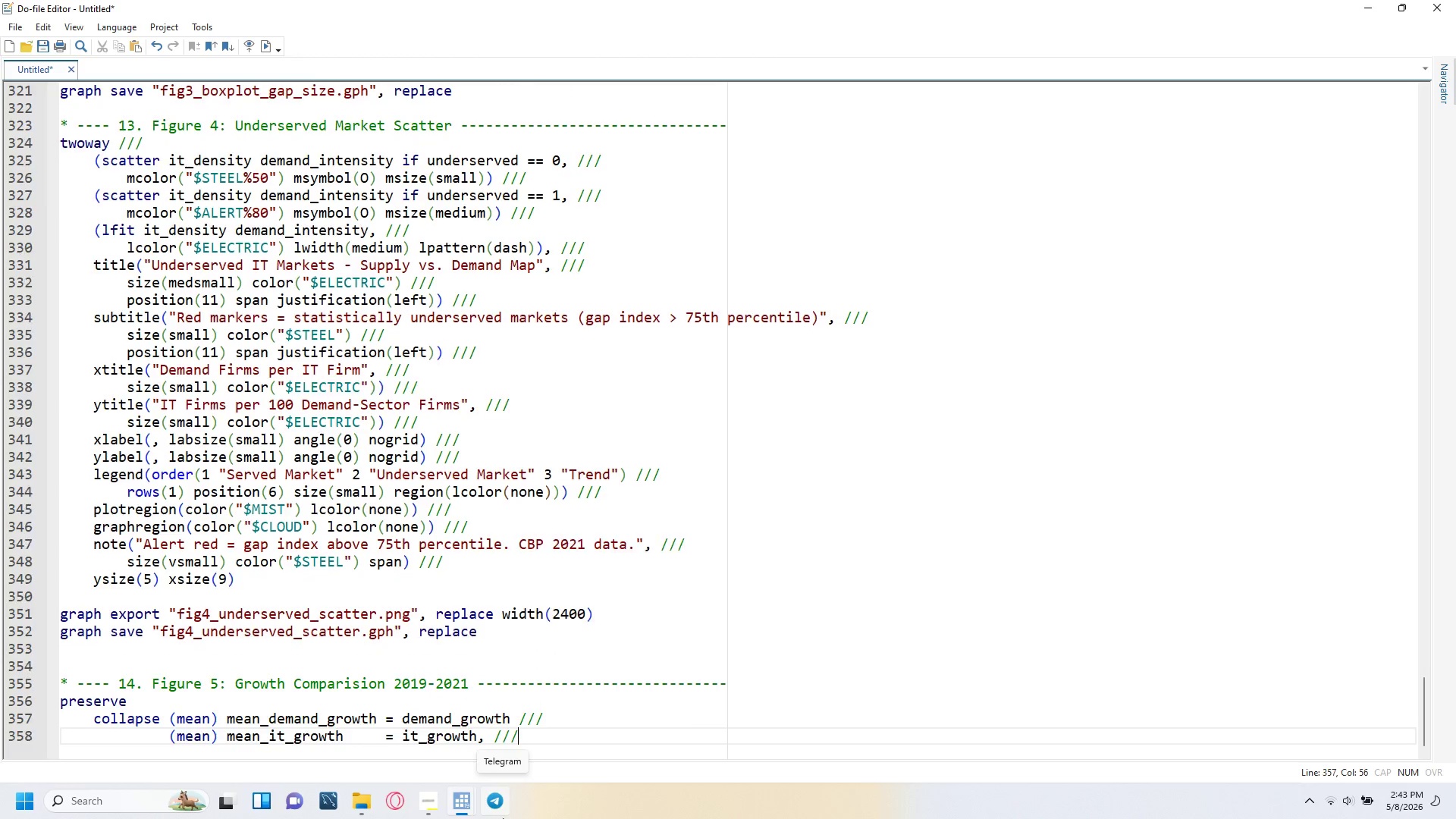 
key(Enter)
 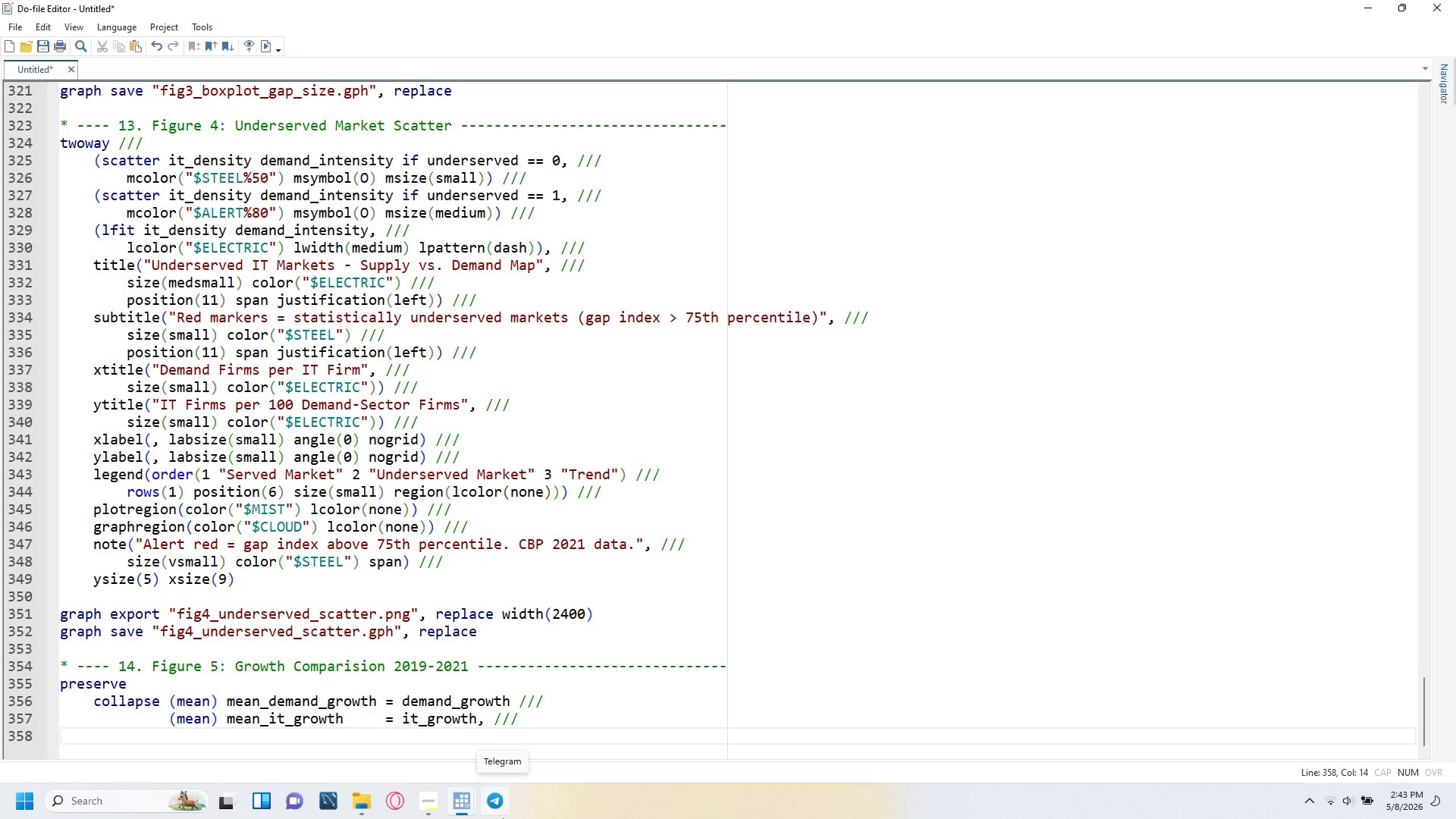 
type(by(msa_sc)
key(Backspace)
type(z)
key(Backspace)
type(ize)
 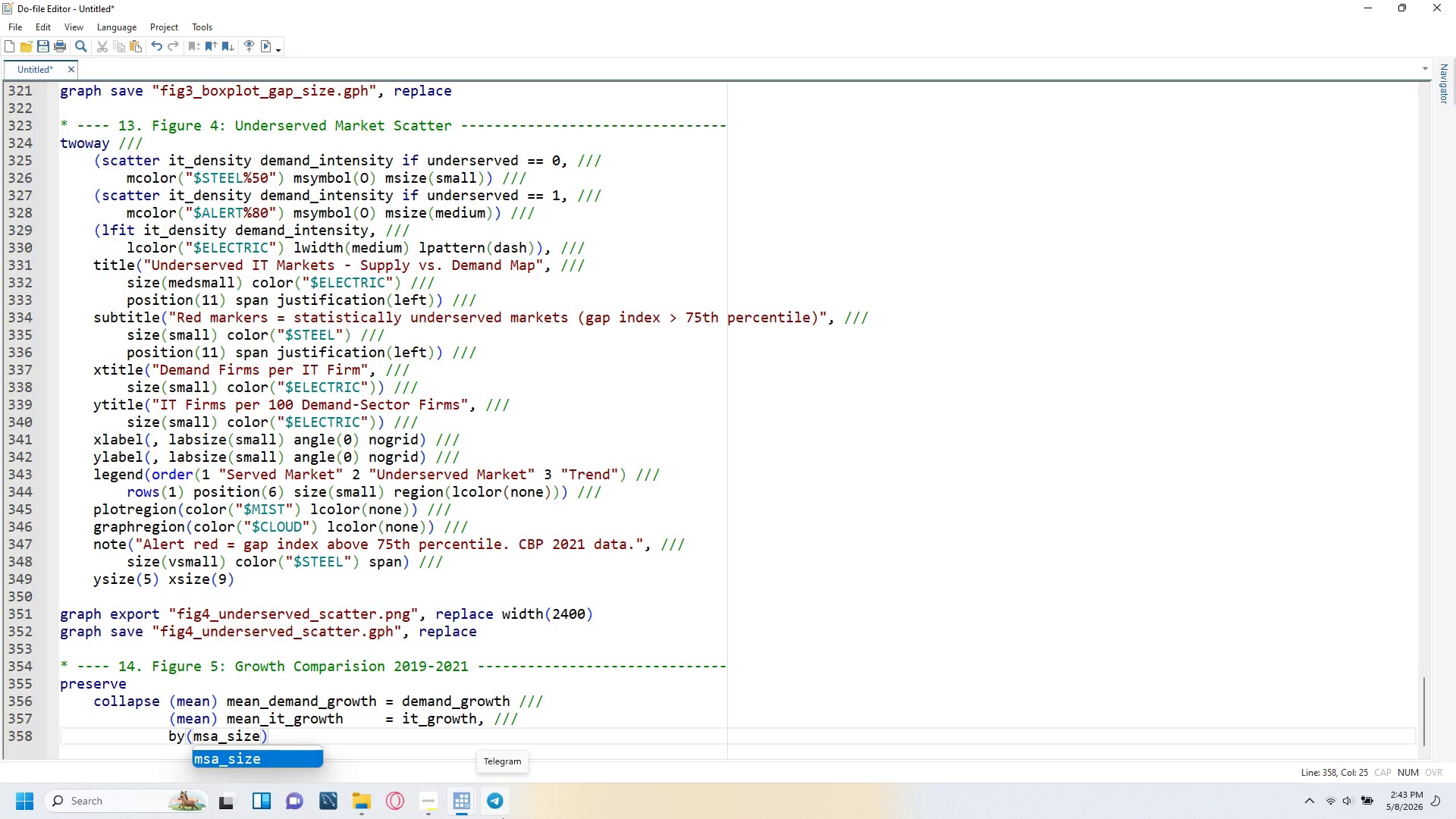 
key(ArrowRight)
 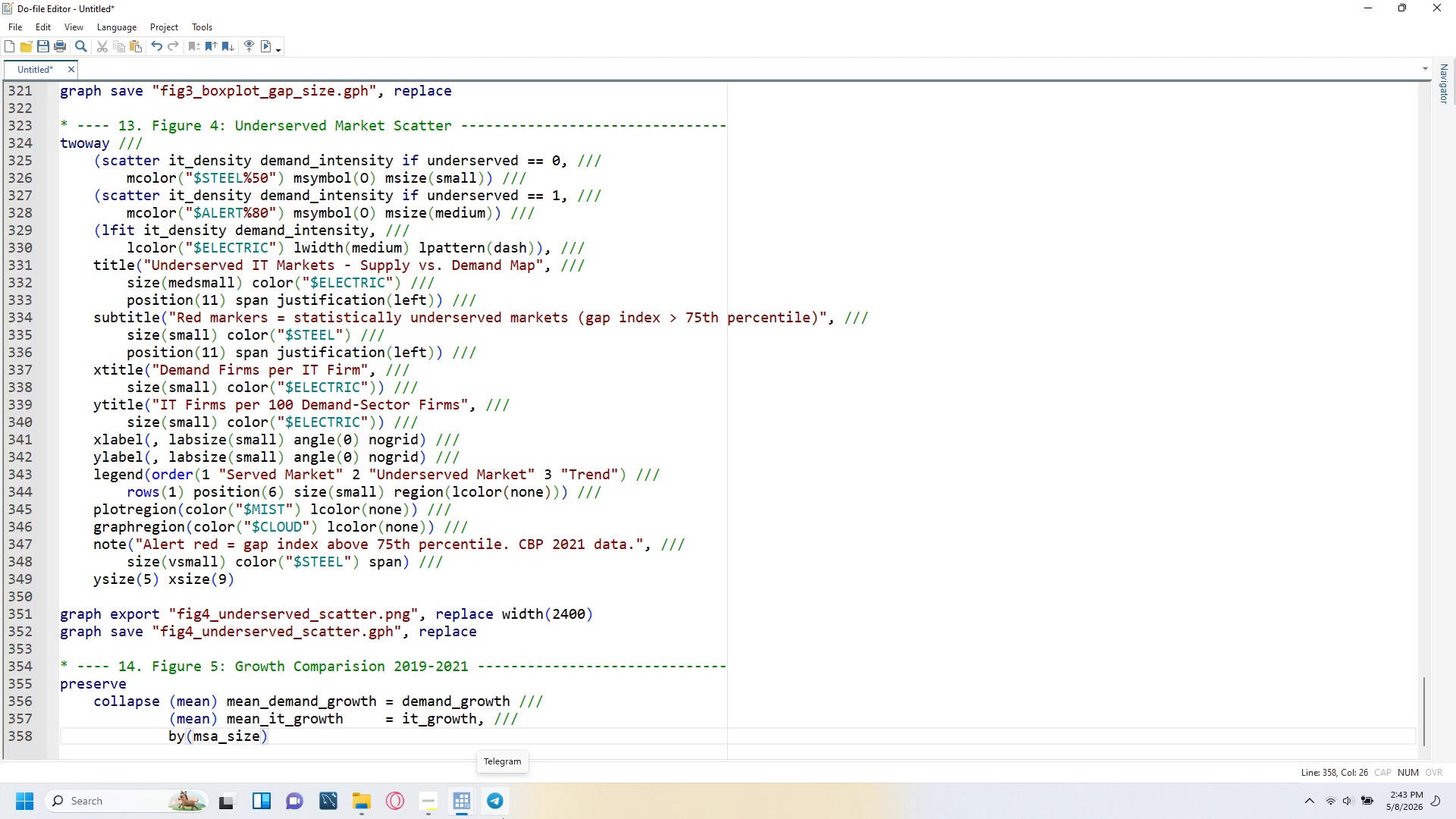 
wait(7.73)
 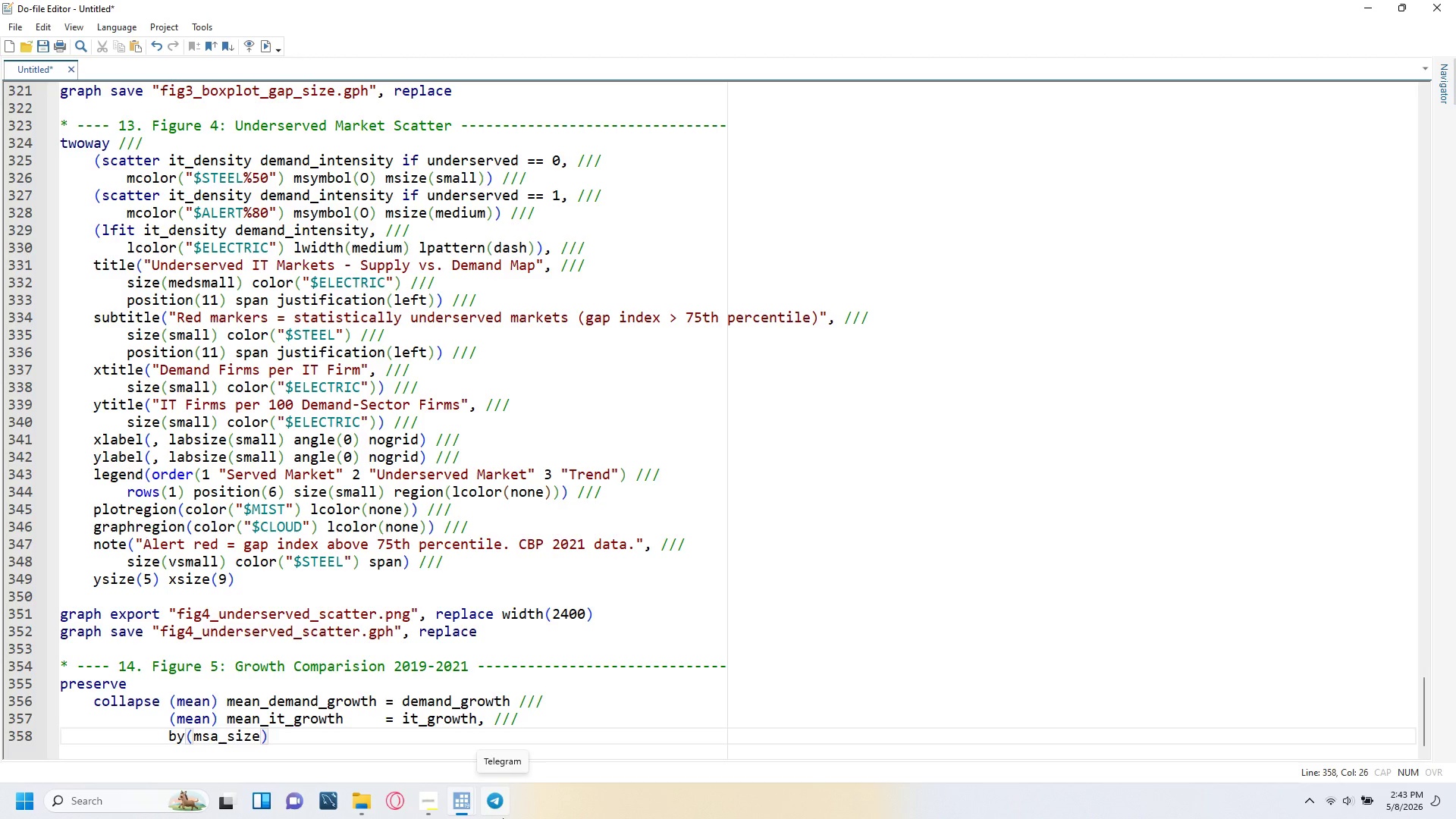 
key(Enter)
 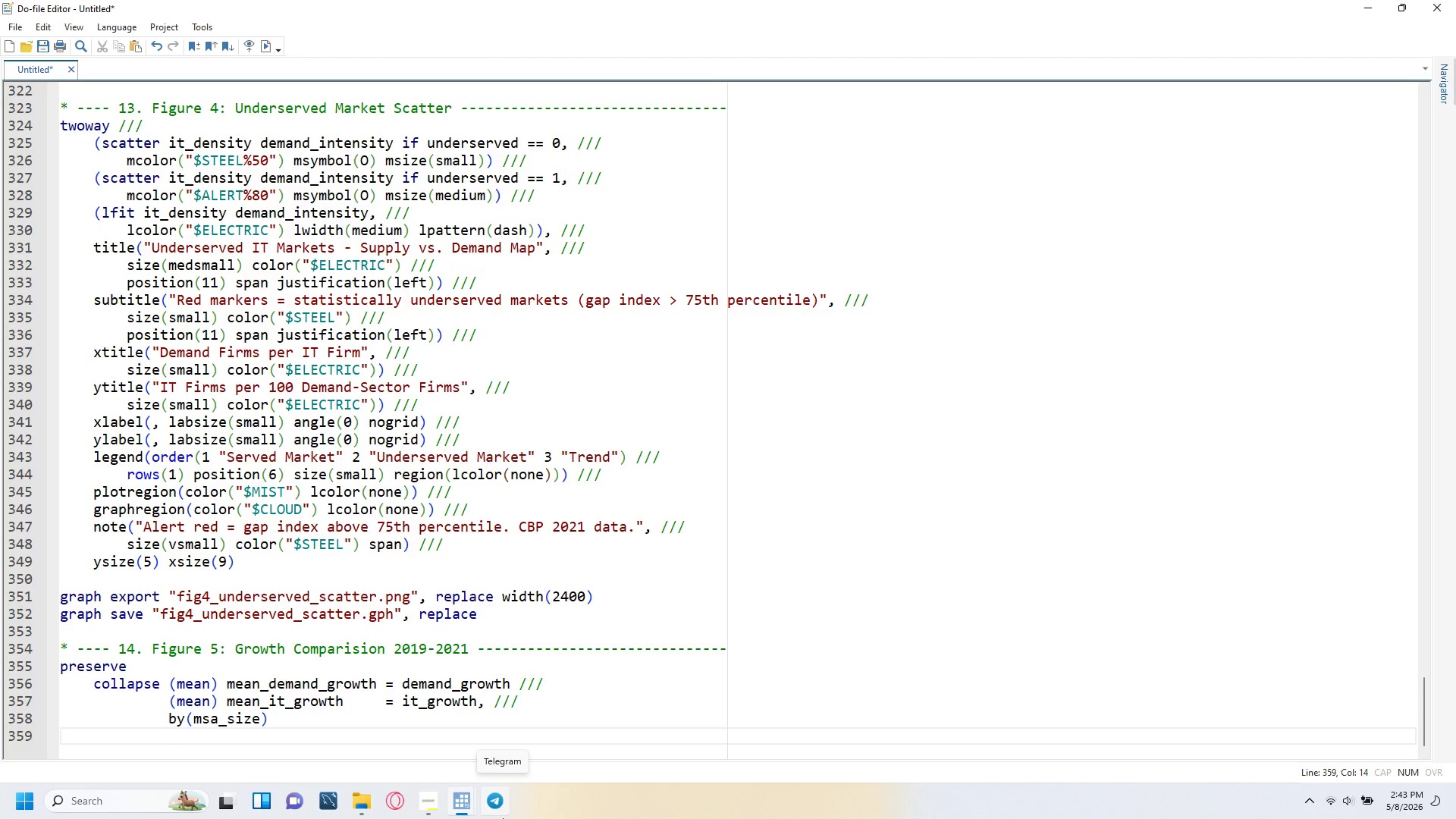 
key(Enter)
 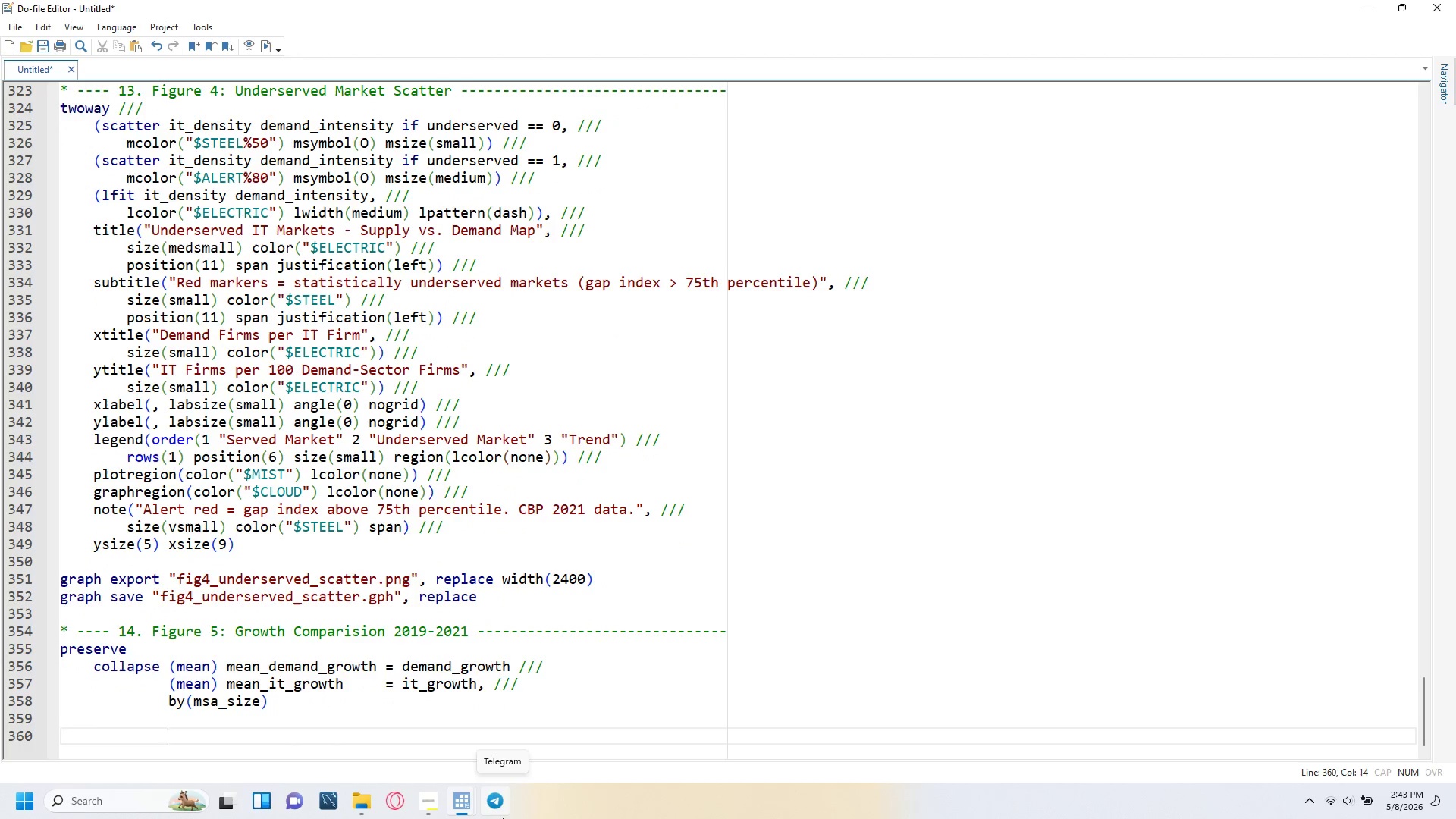 
key(Backspace)
key(Backspace)
key(Backspace)
type(graph bar mean_demand_ggr)
key(Backspace)
key(Backspace)
type(rowth mean_it_growth )
key(Backspace)
type(, ///)
 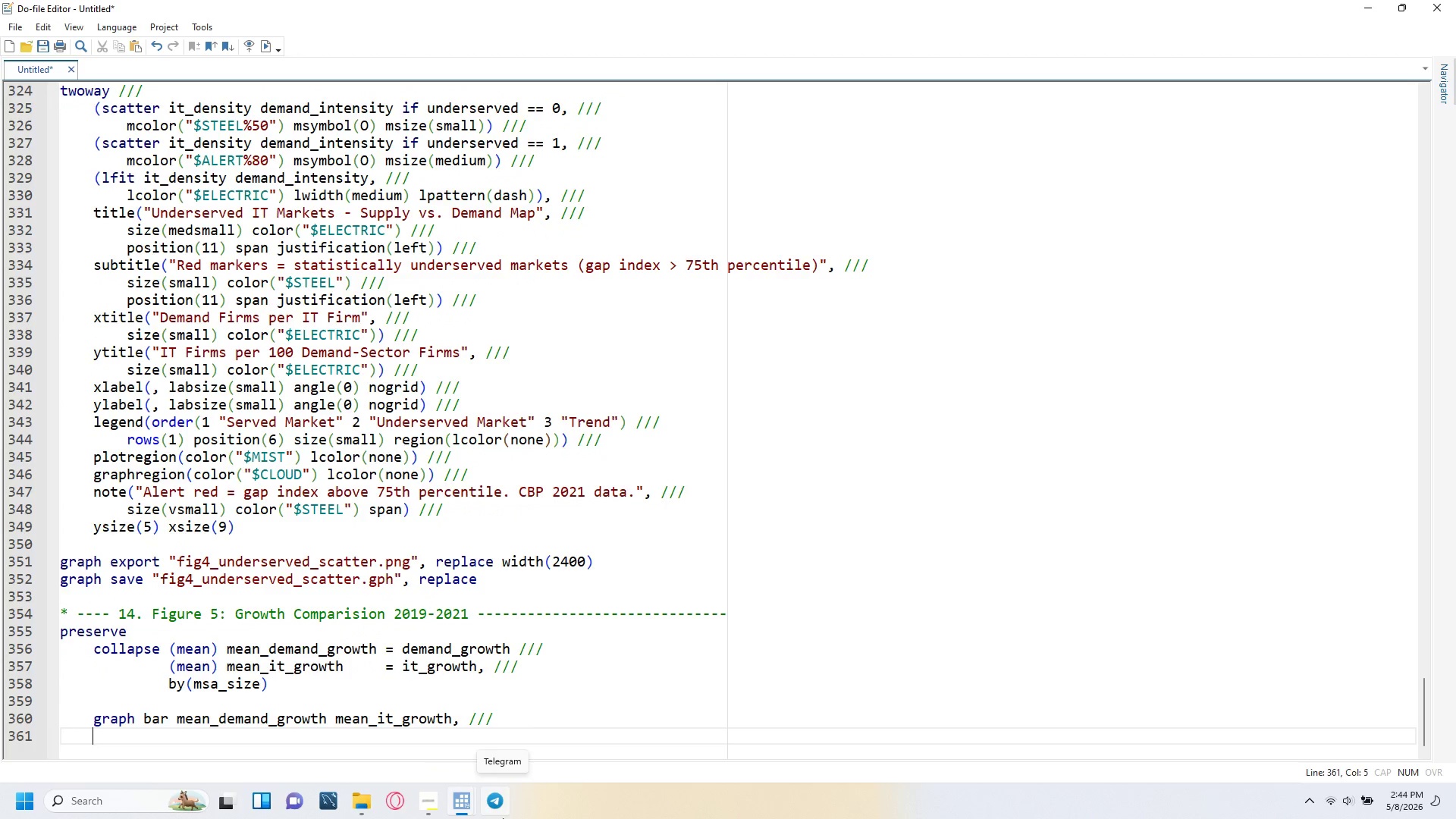 
 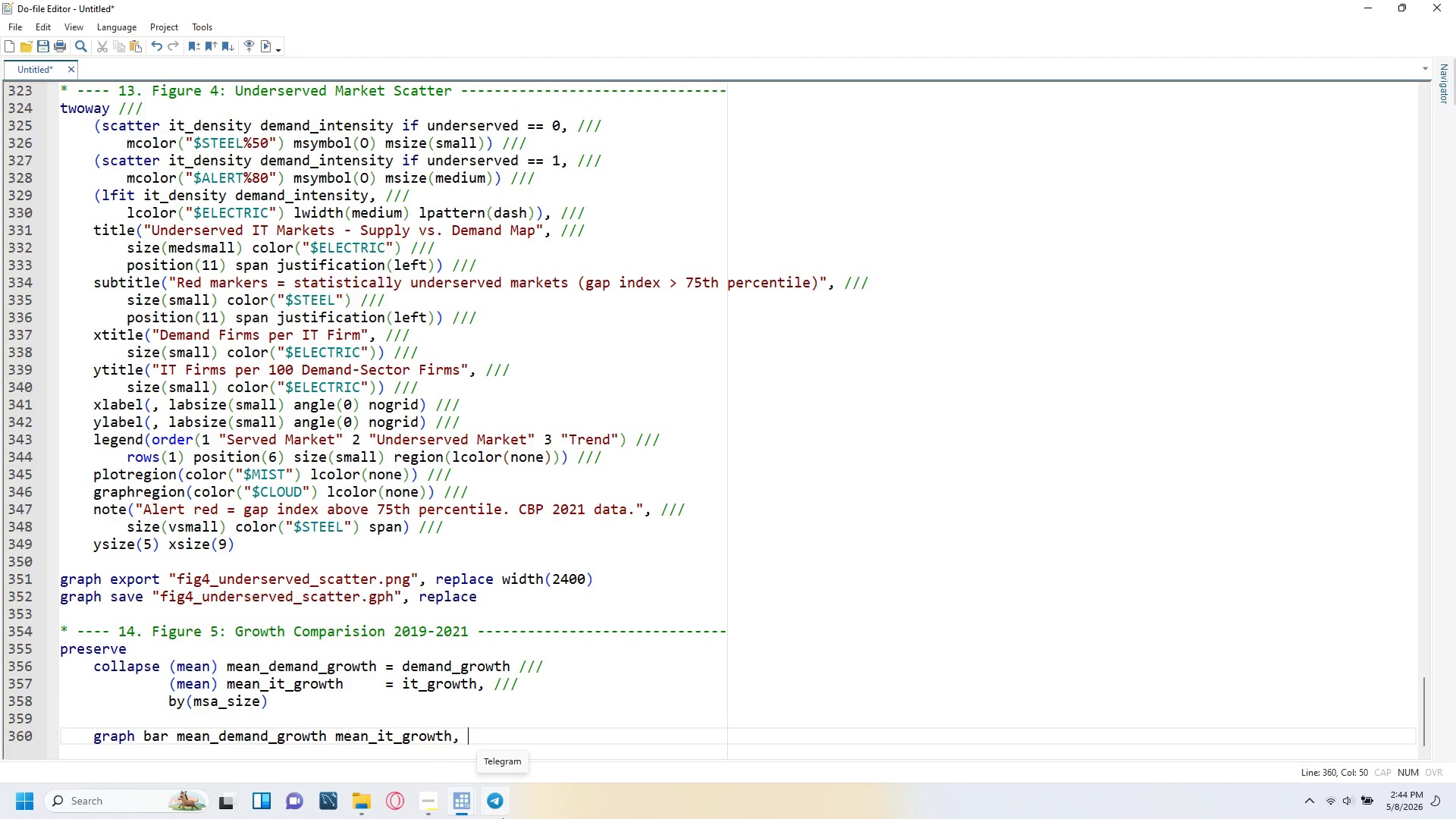 
key(Enter)
 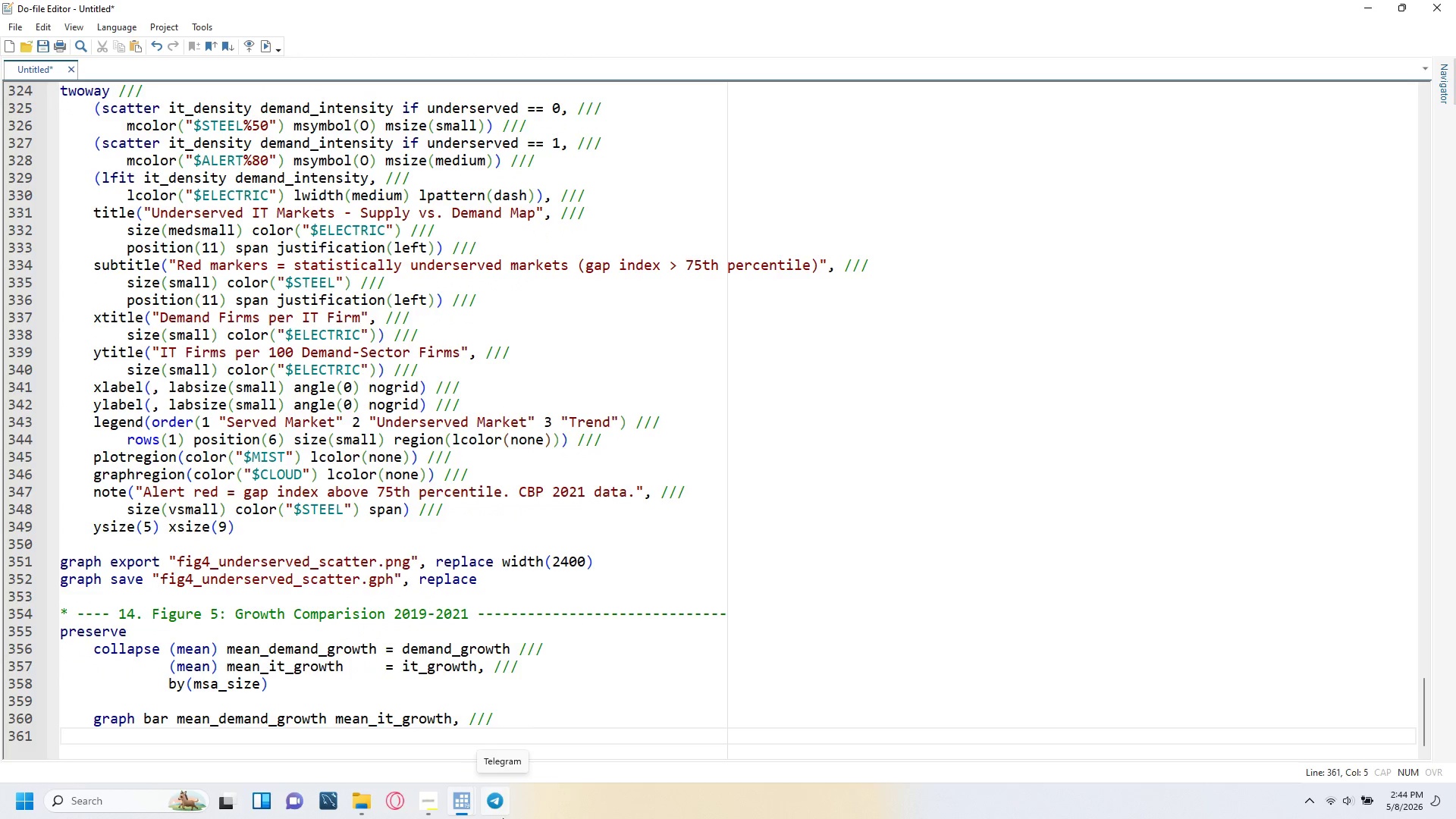 
key(Tab)
type(over(msa_size, label(labsize(small)
 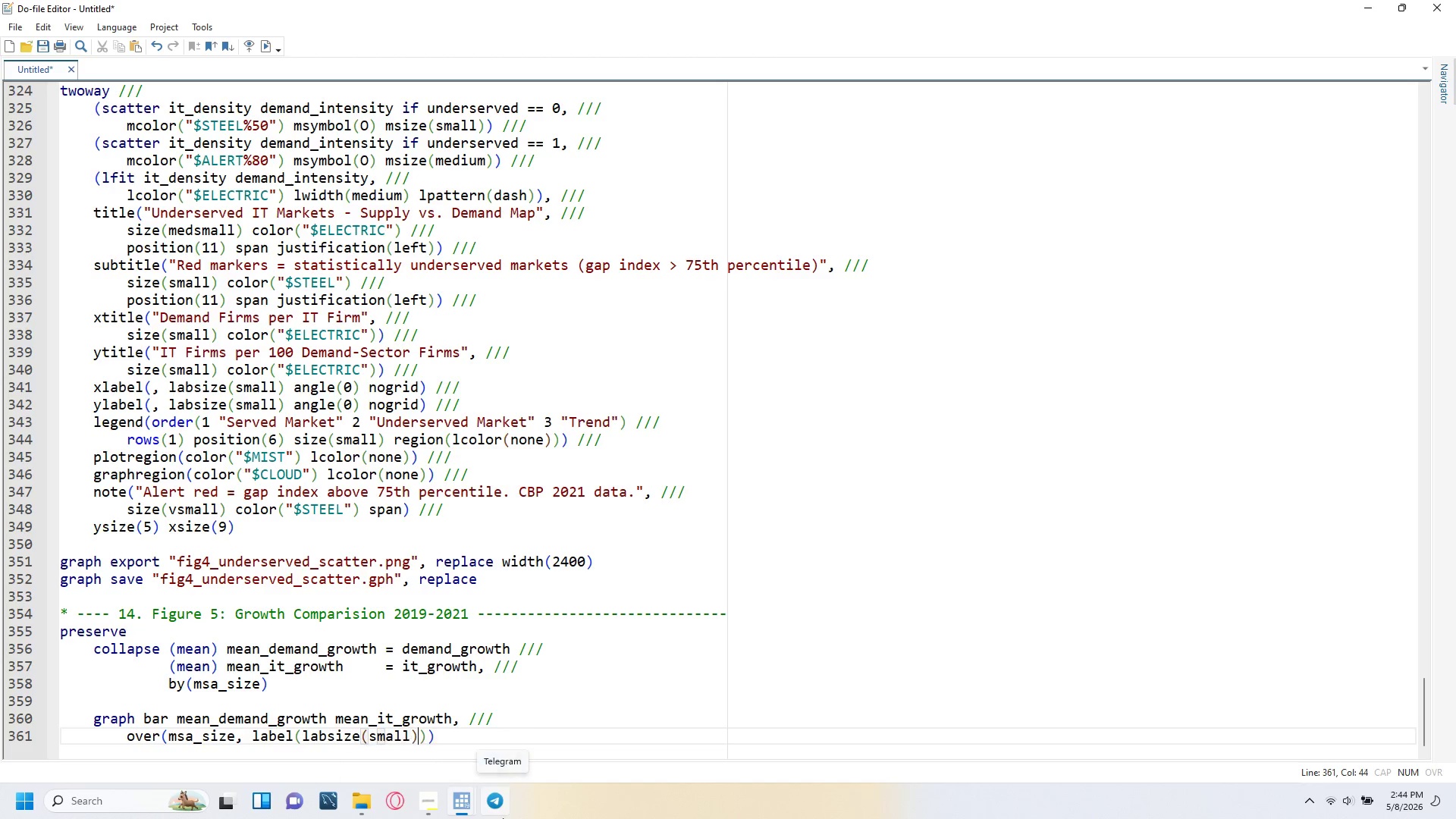 
 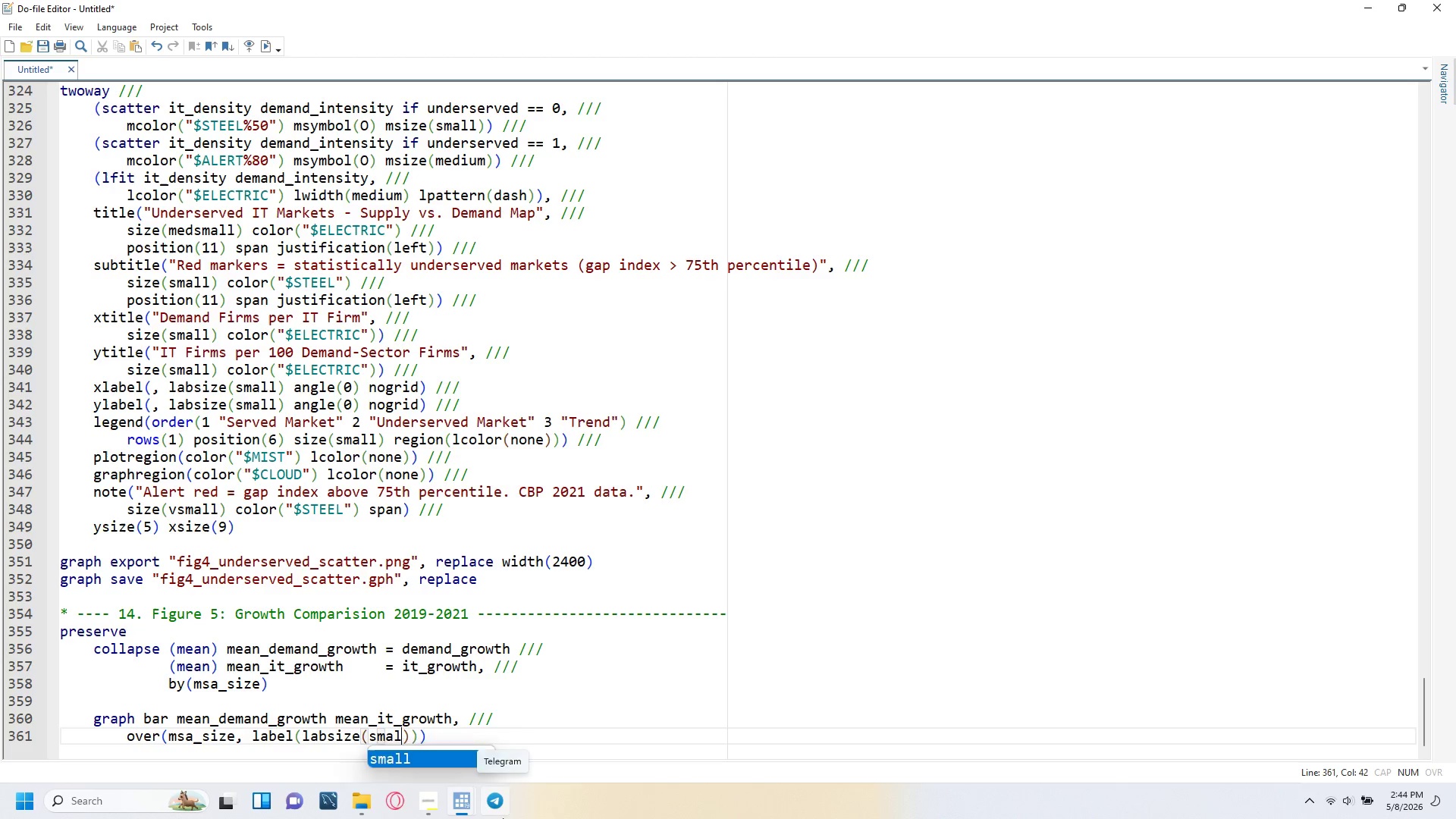 
key(ArrowRight)
 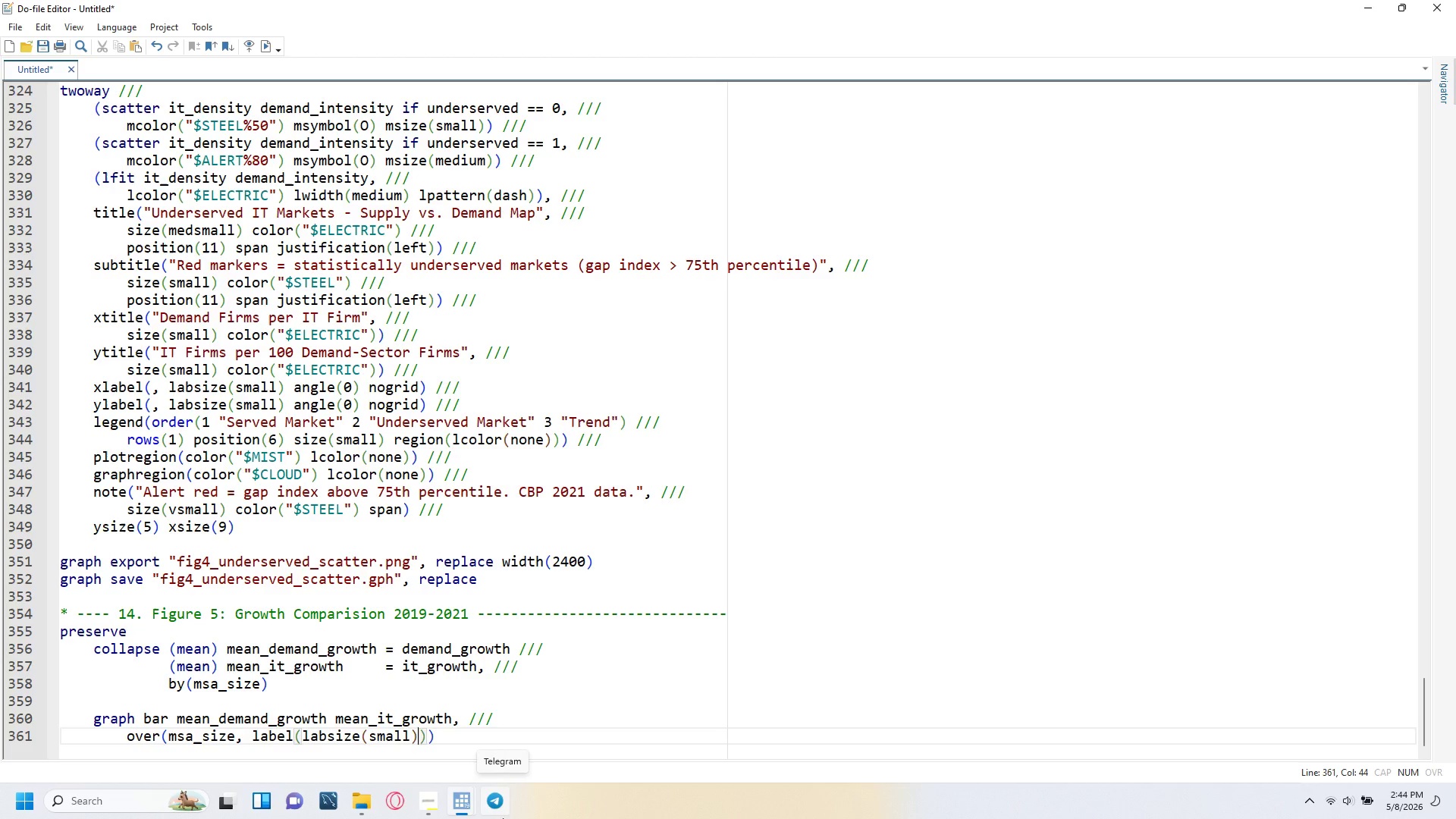 
type( labcolor("$SLATE)
 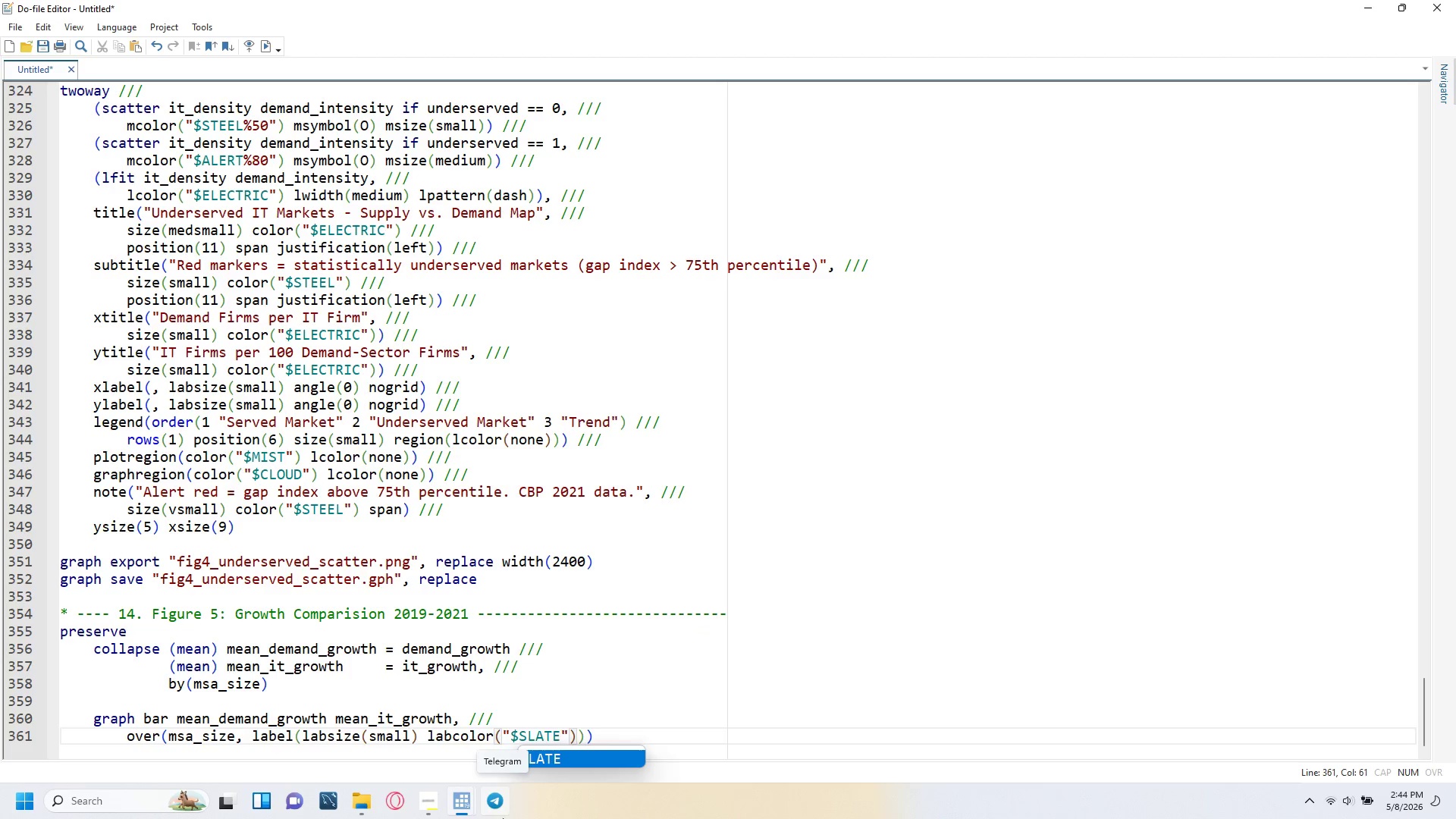 
key(ArrowRight)
 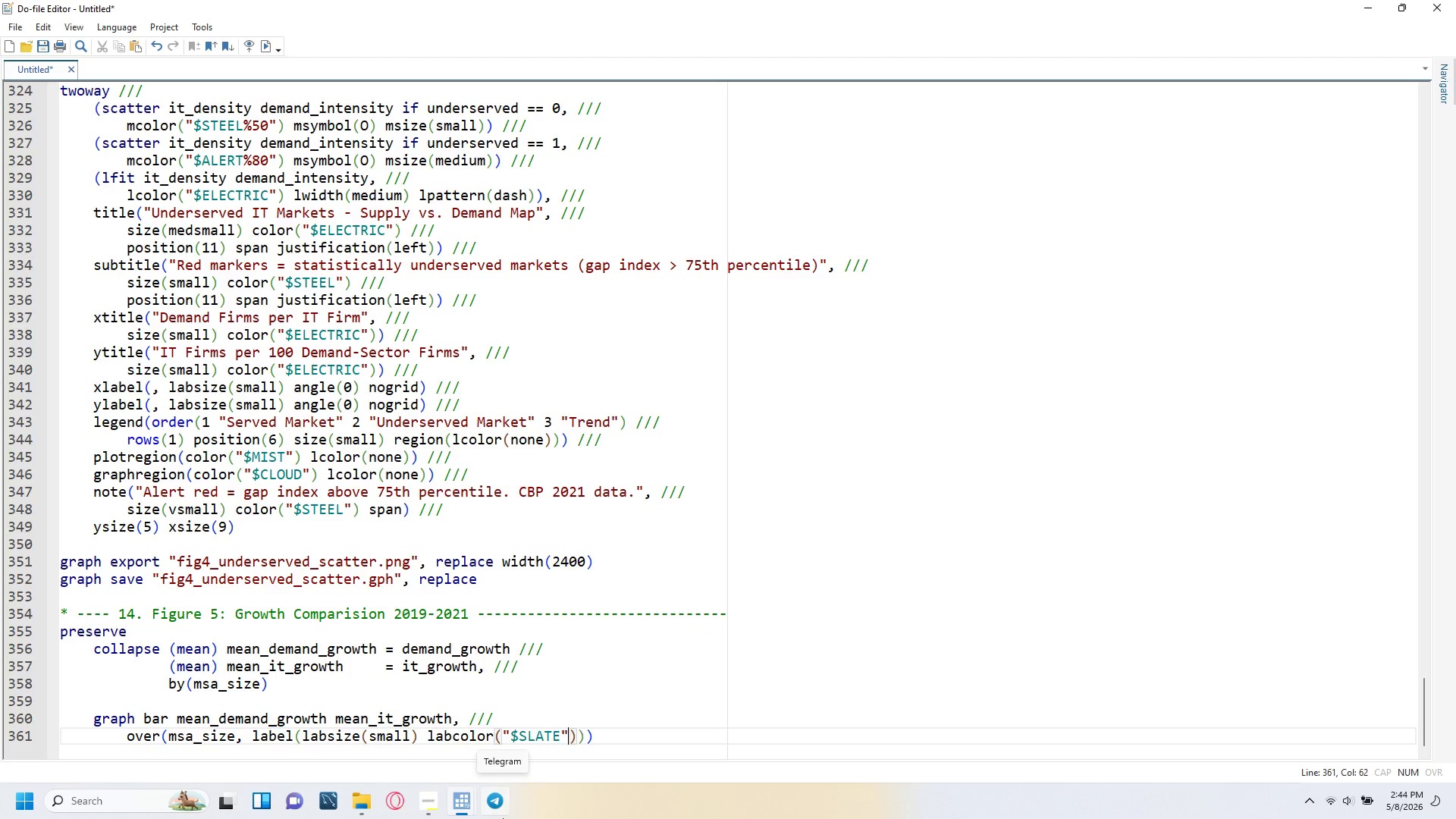 
key(ArrowRight)
 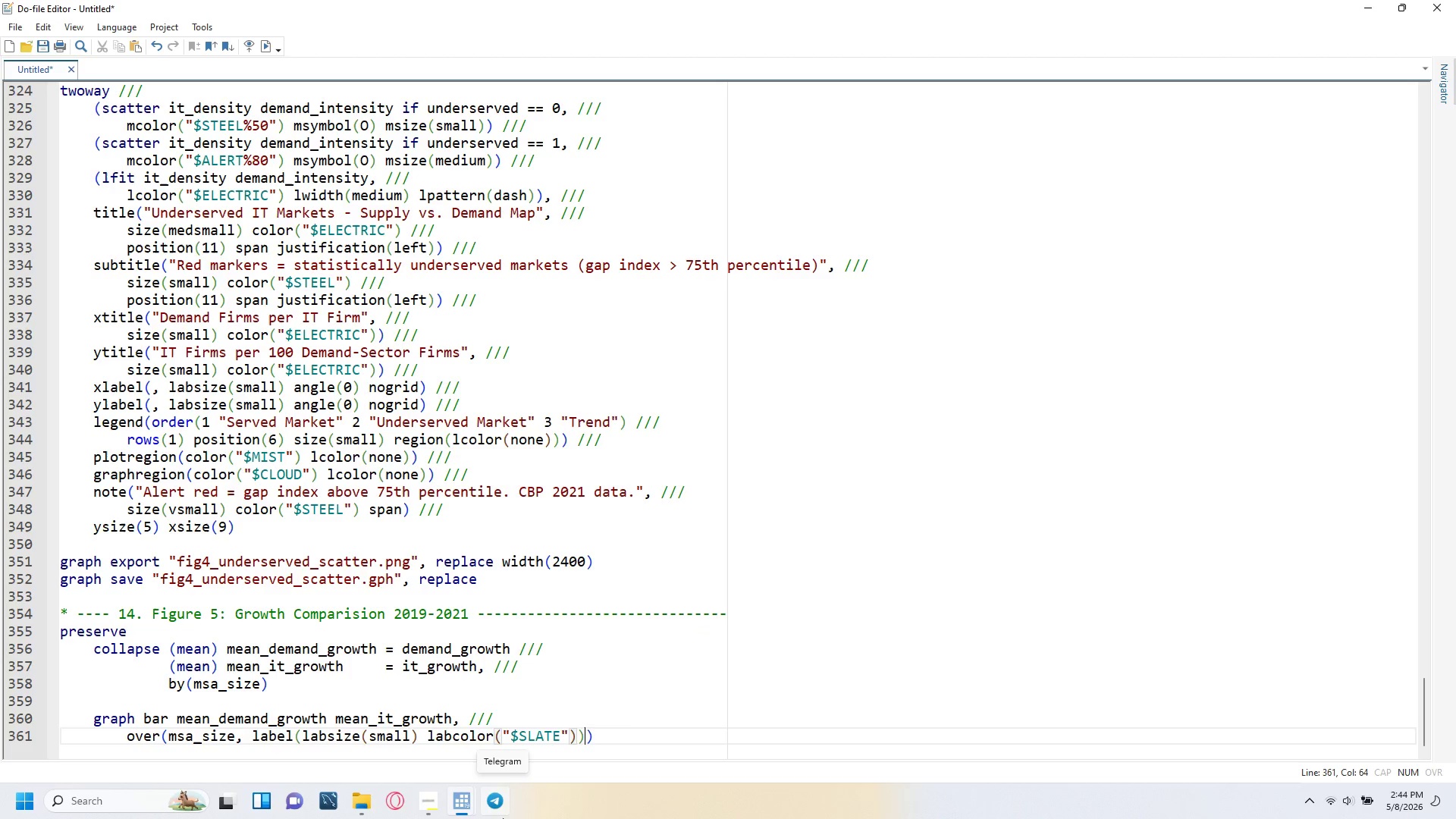 
key(ArrowRight)
 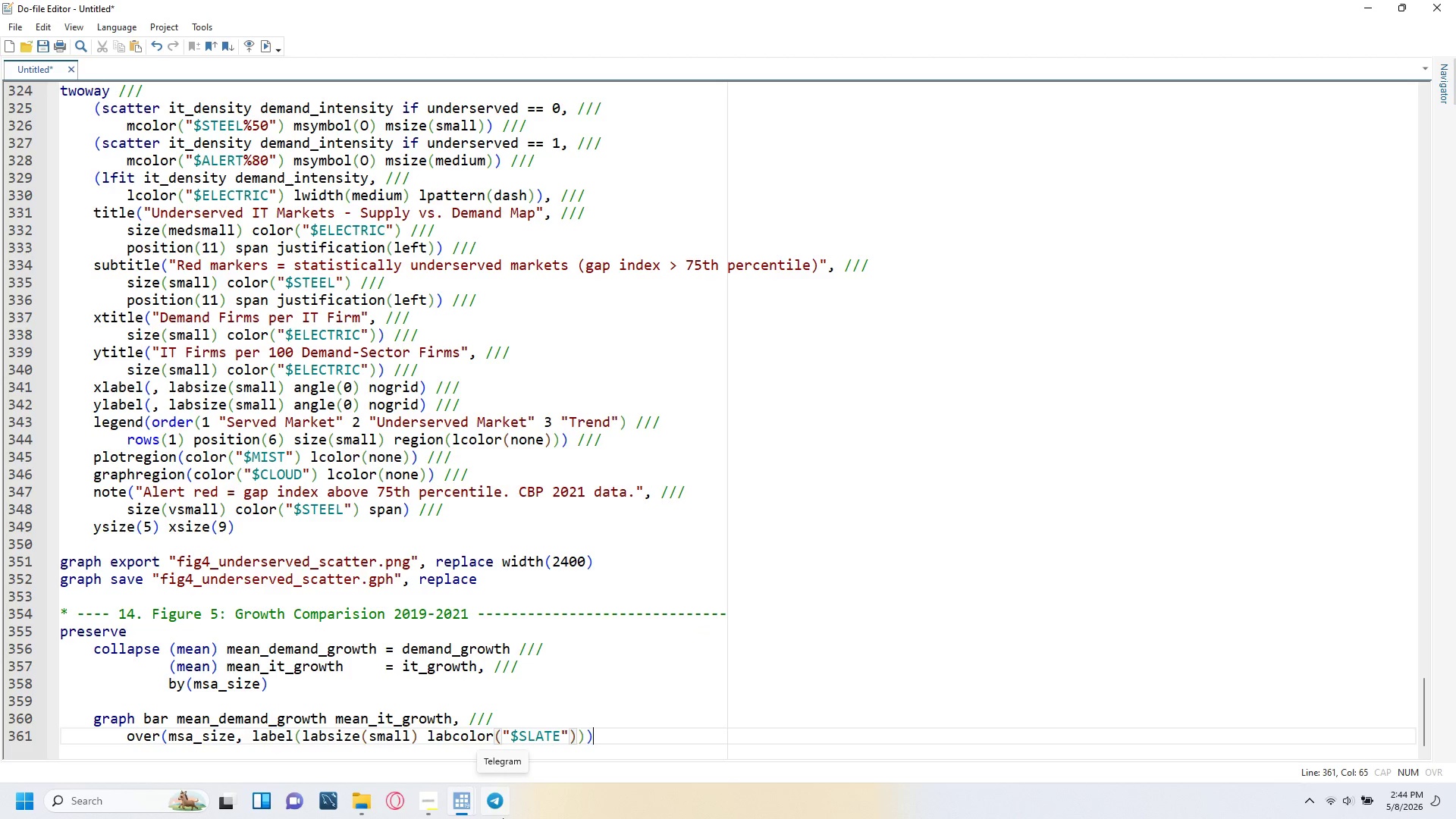 
key(ArrowRight)
 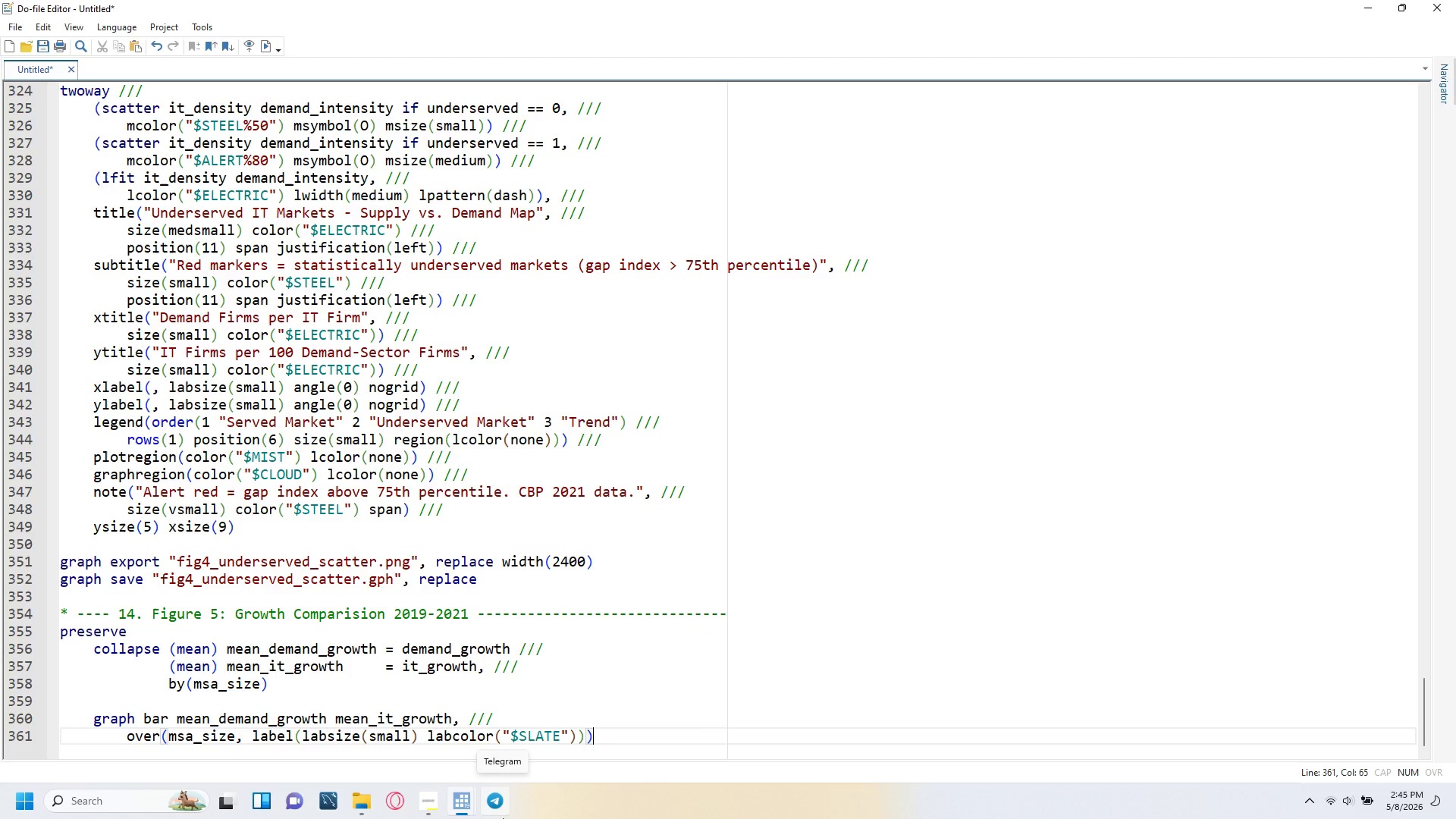 
key(Space)
 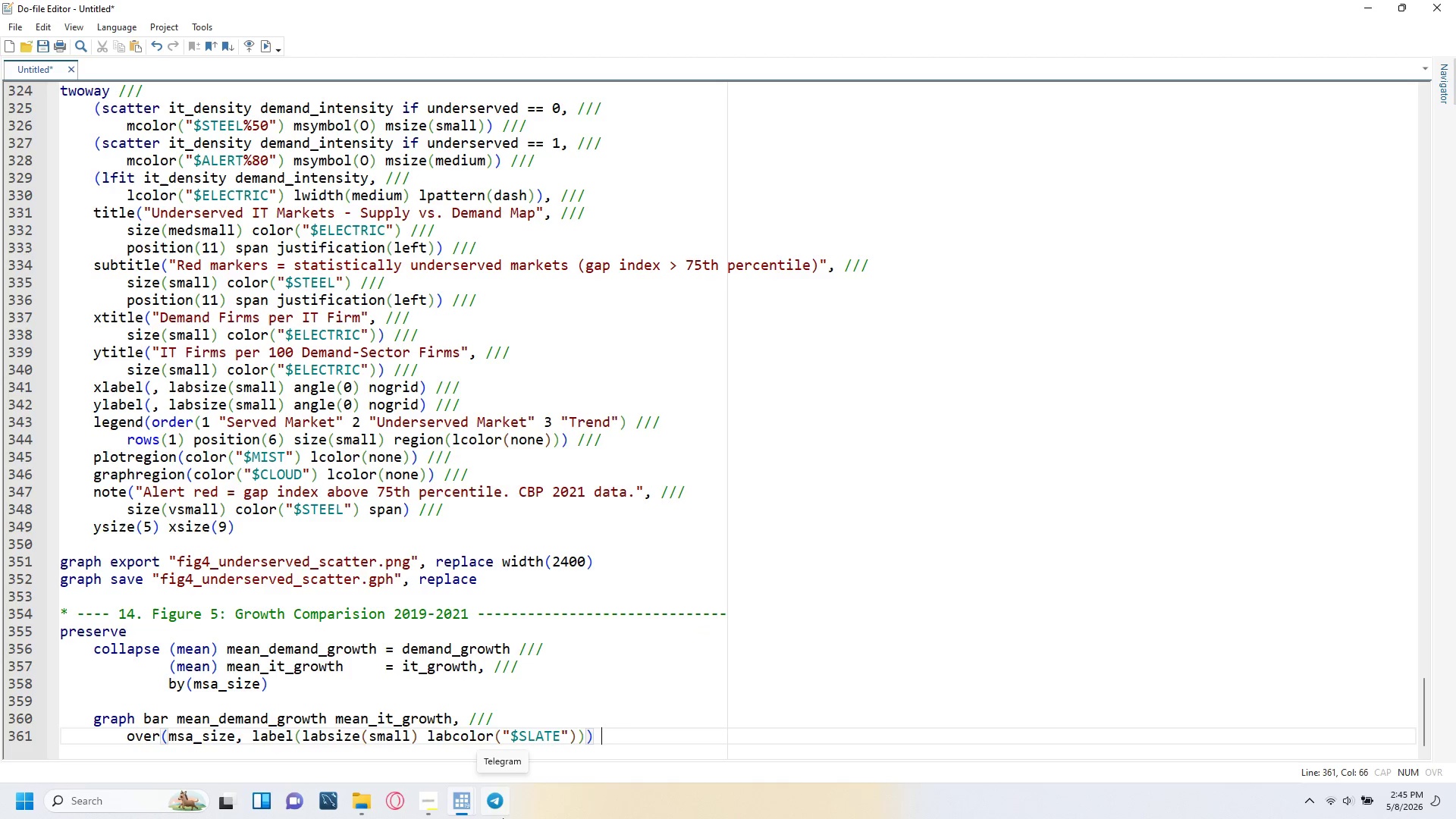 
key(Slash)
 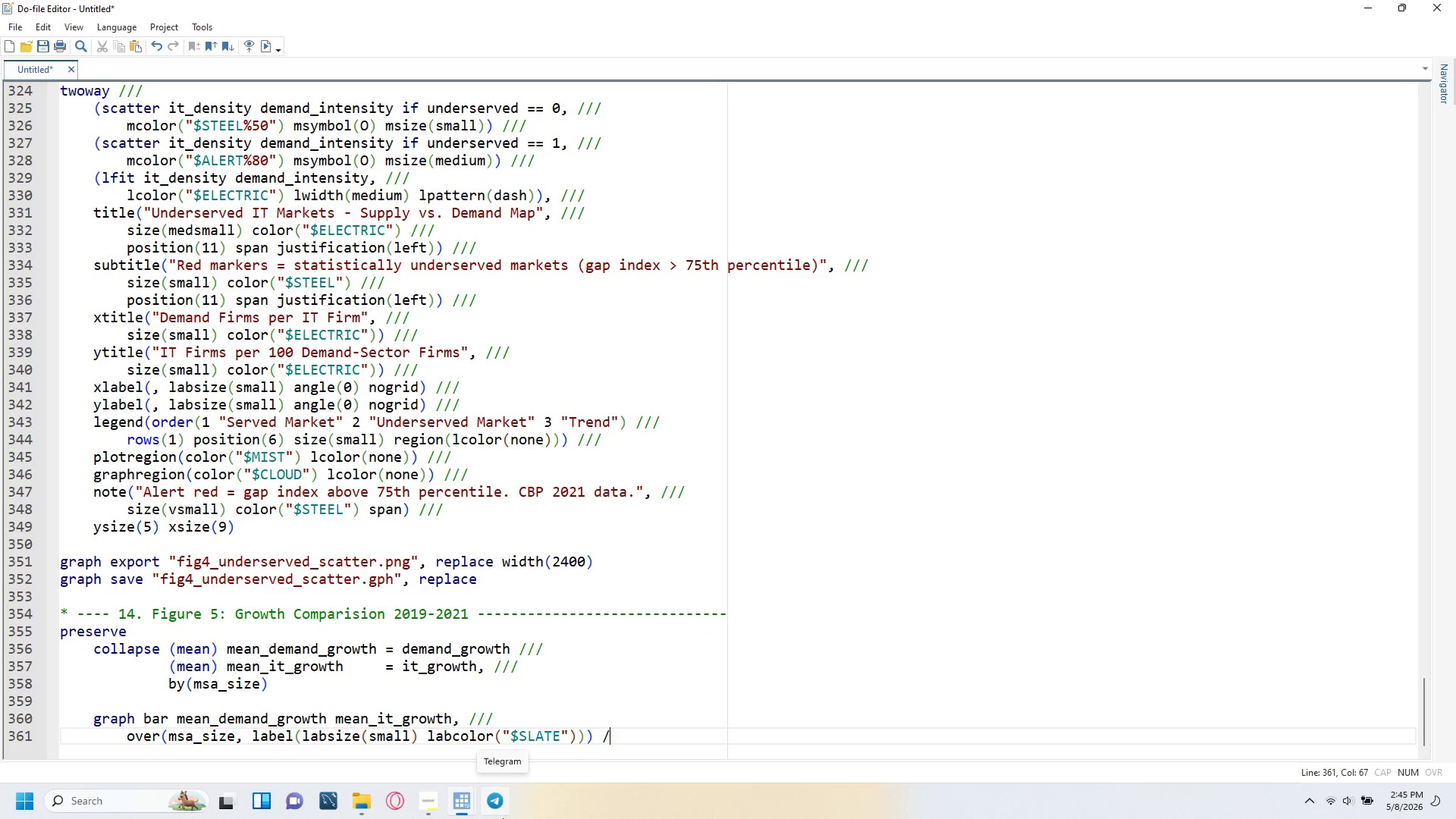 
key(Slash)
 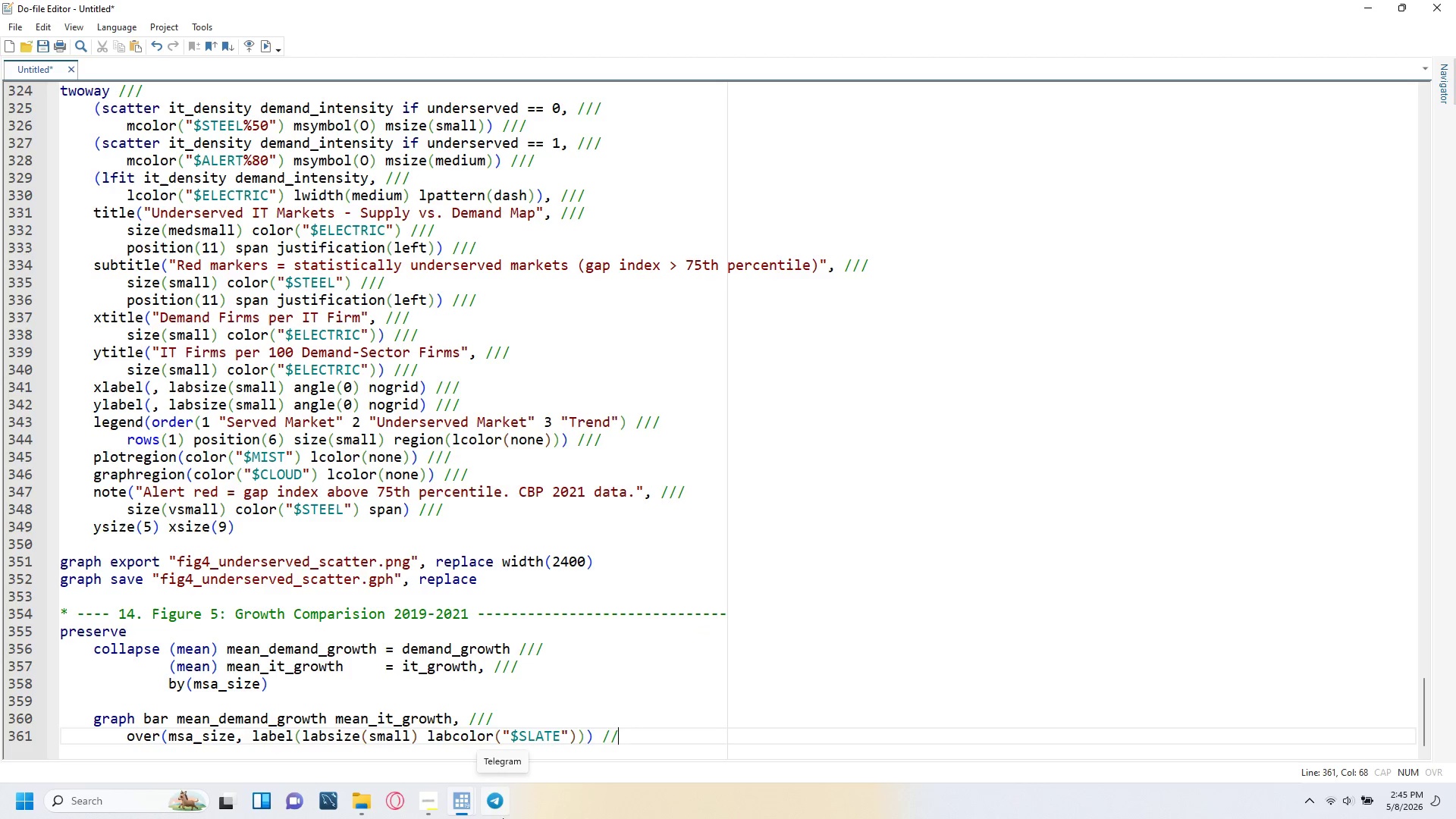 
key(Slash)
 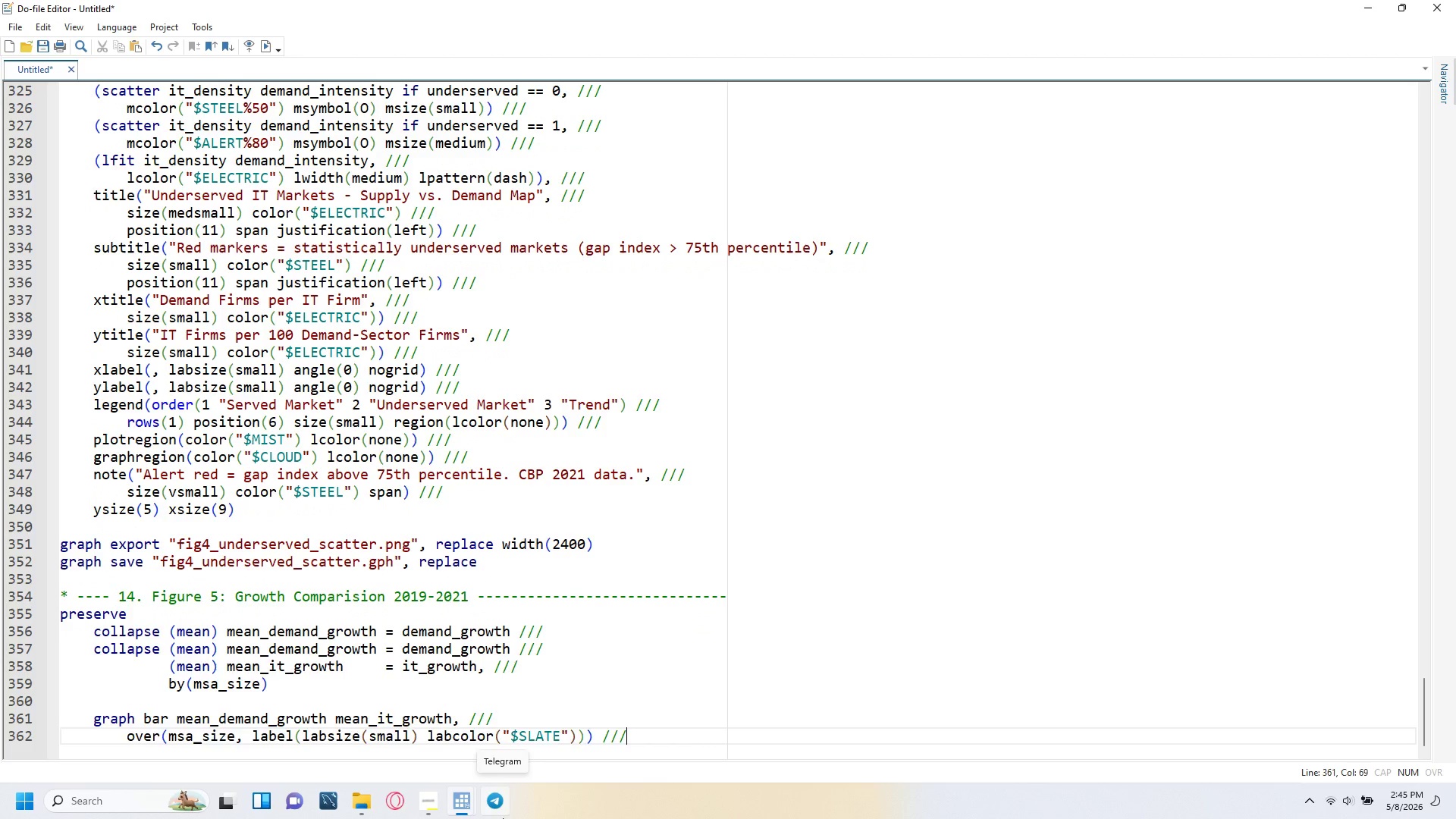 
key(Enter)
 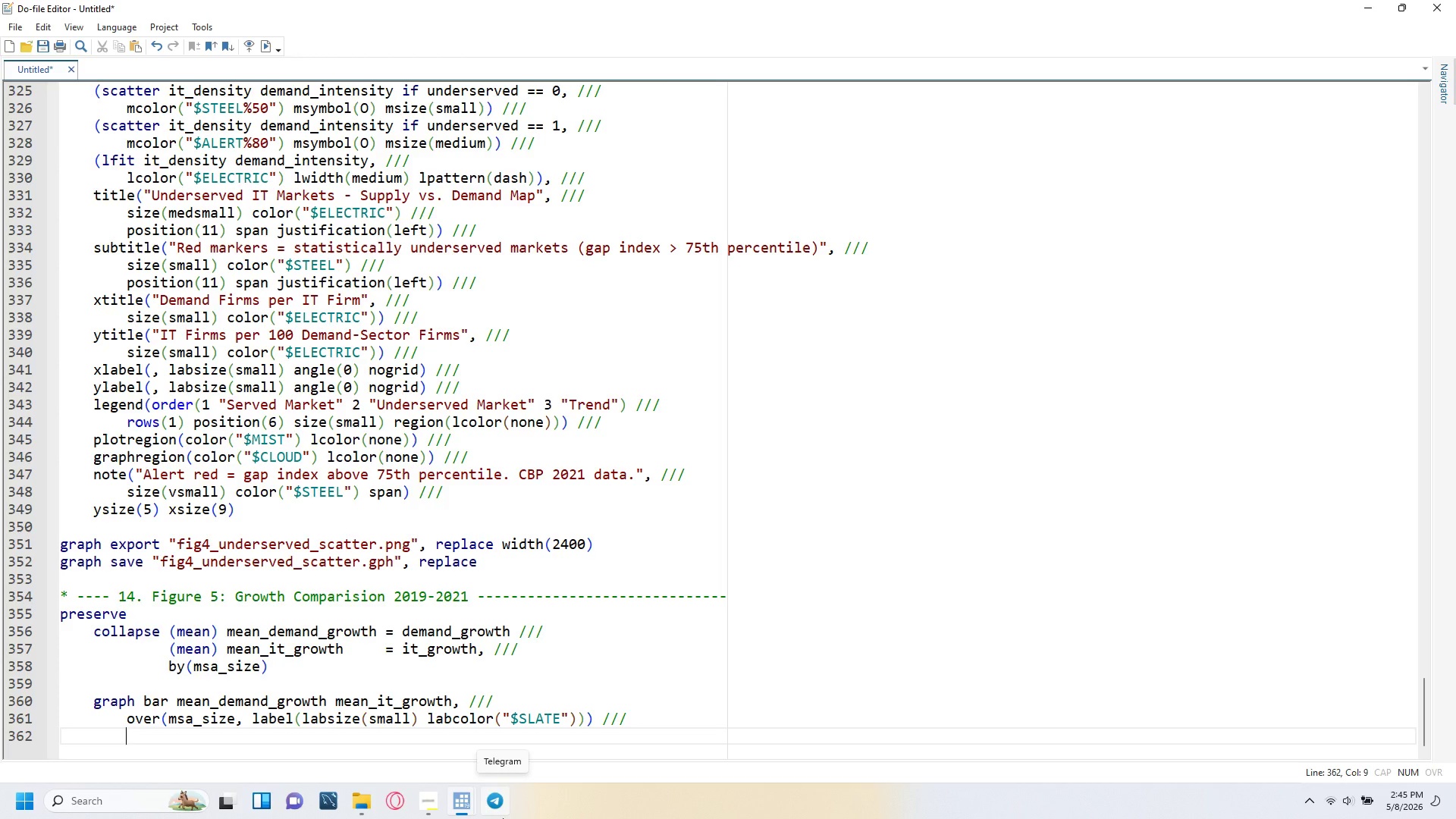 
type(bar(1, color("$ELECTRIC*)
key(Backspace)
type(%80)
 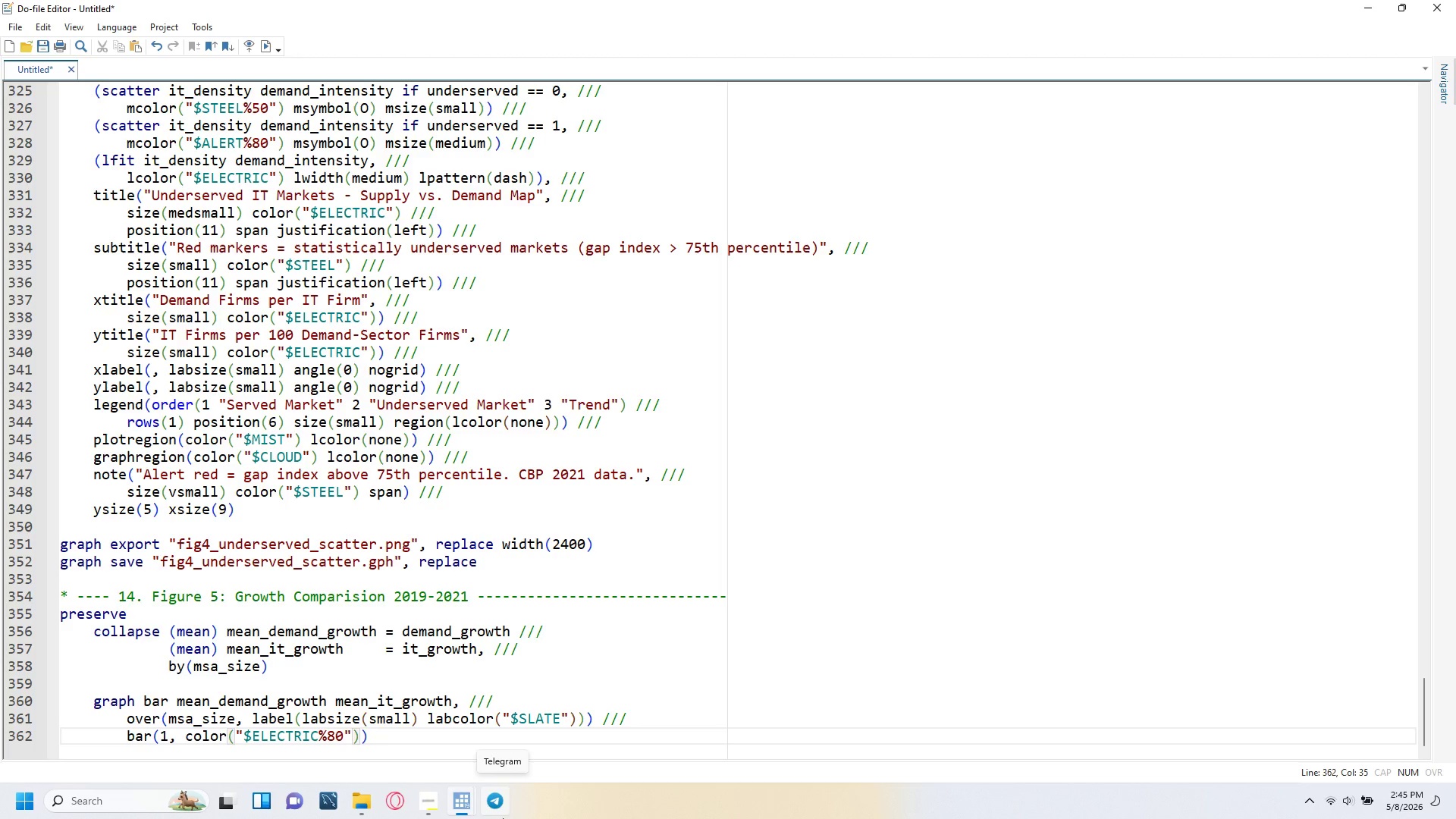 
key(ArrowRight)
 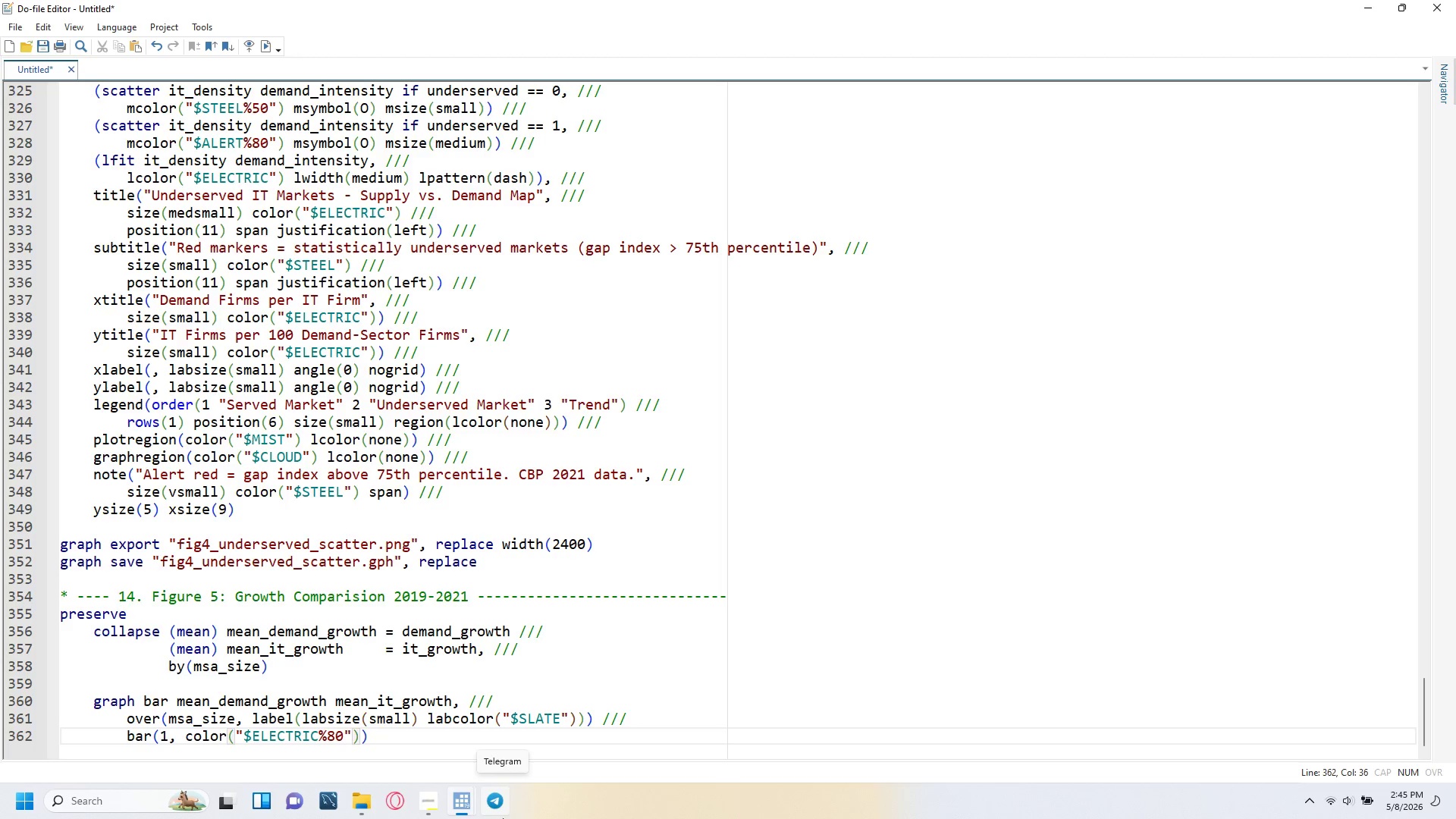 
key(ArrowRight)
 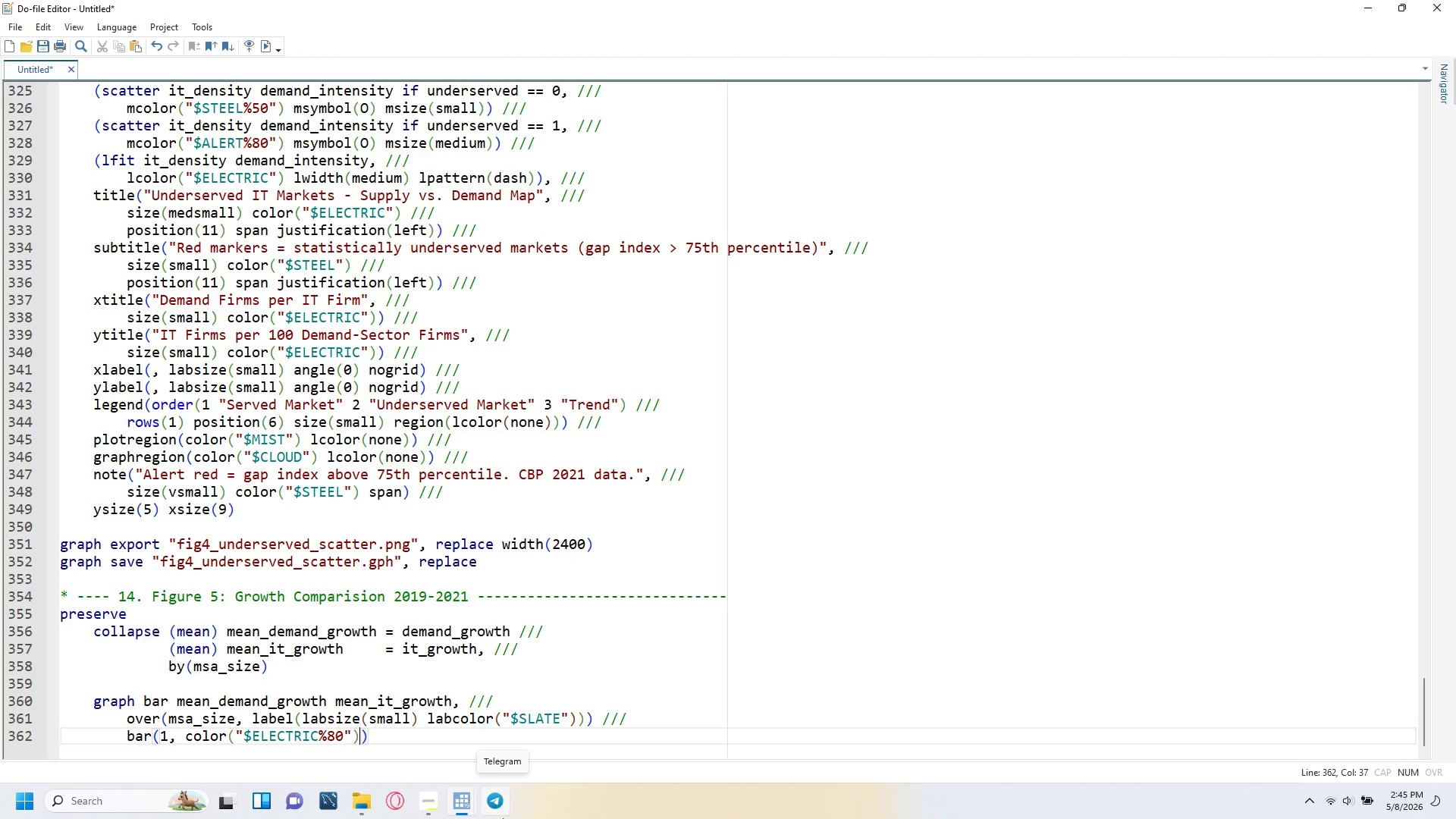 
type( lcolor(none)
 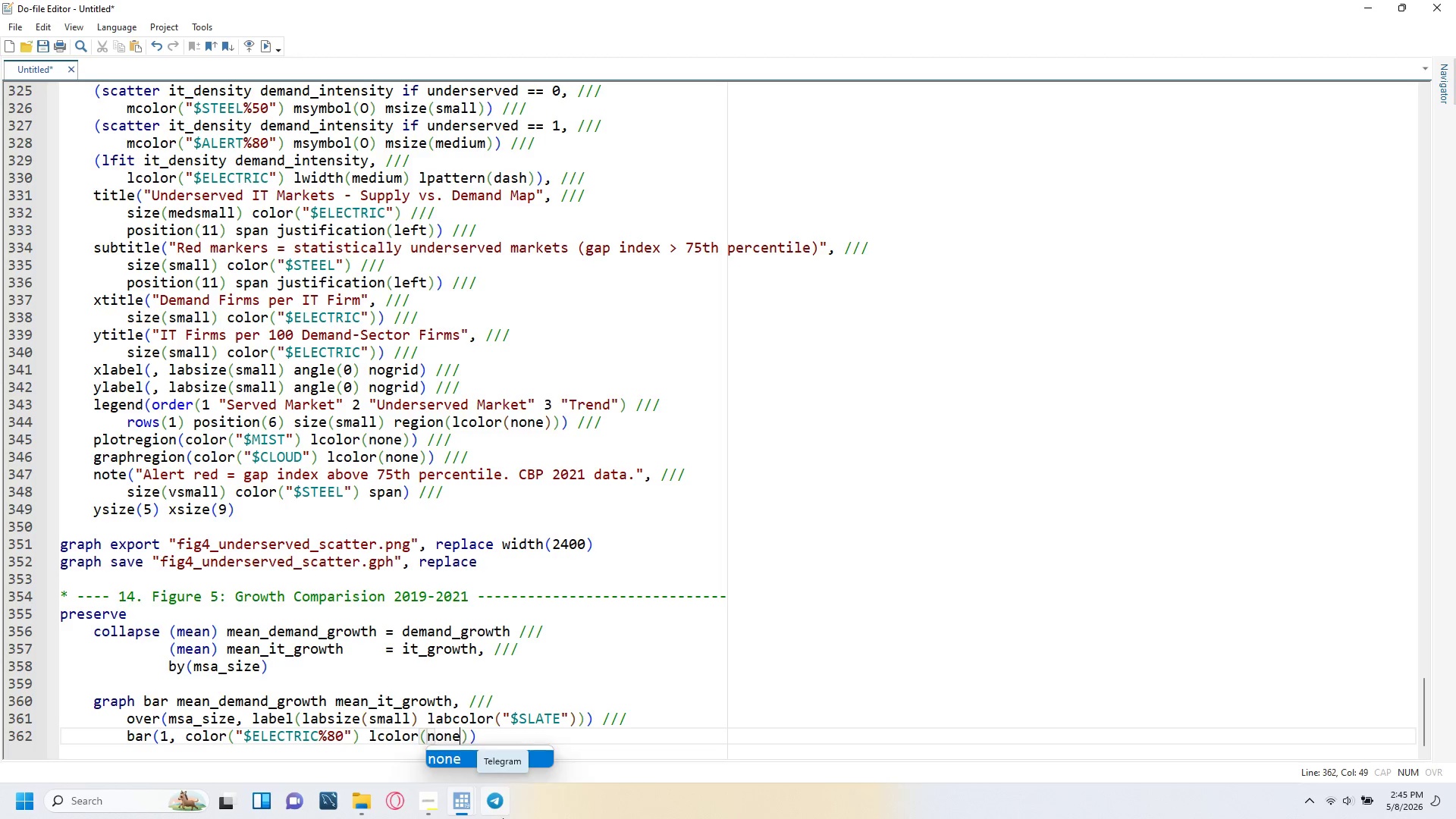 
key(ArrowRight)
 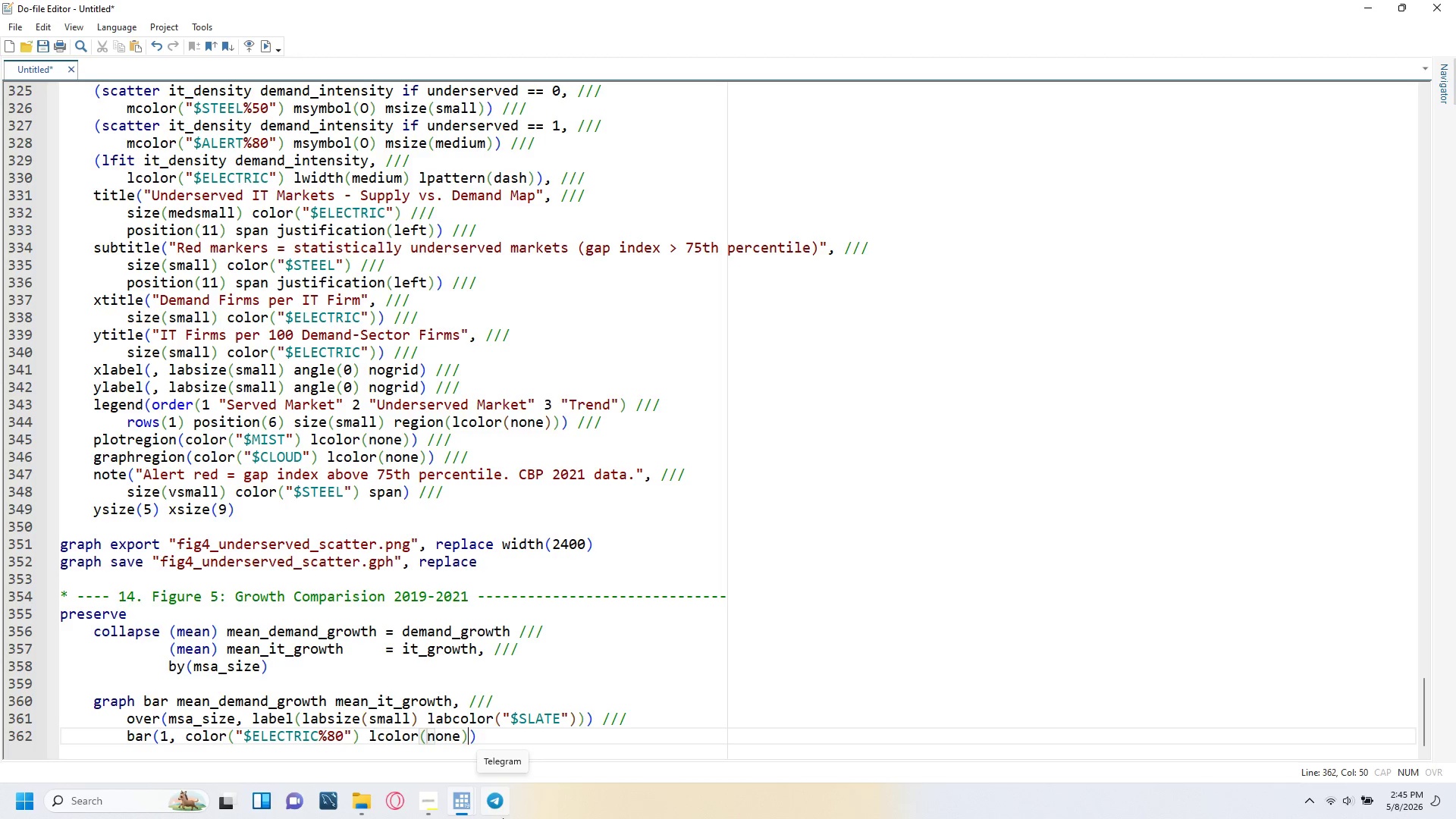 
key(ArrowRight)
 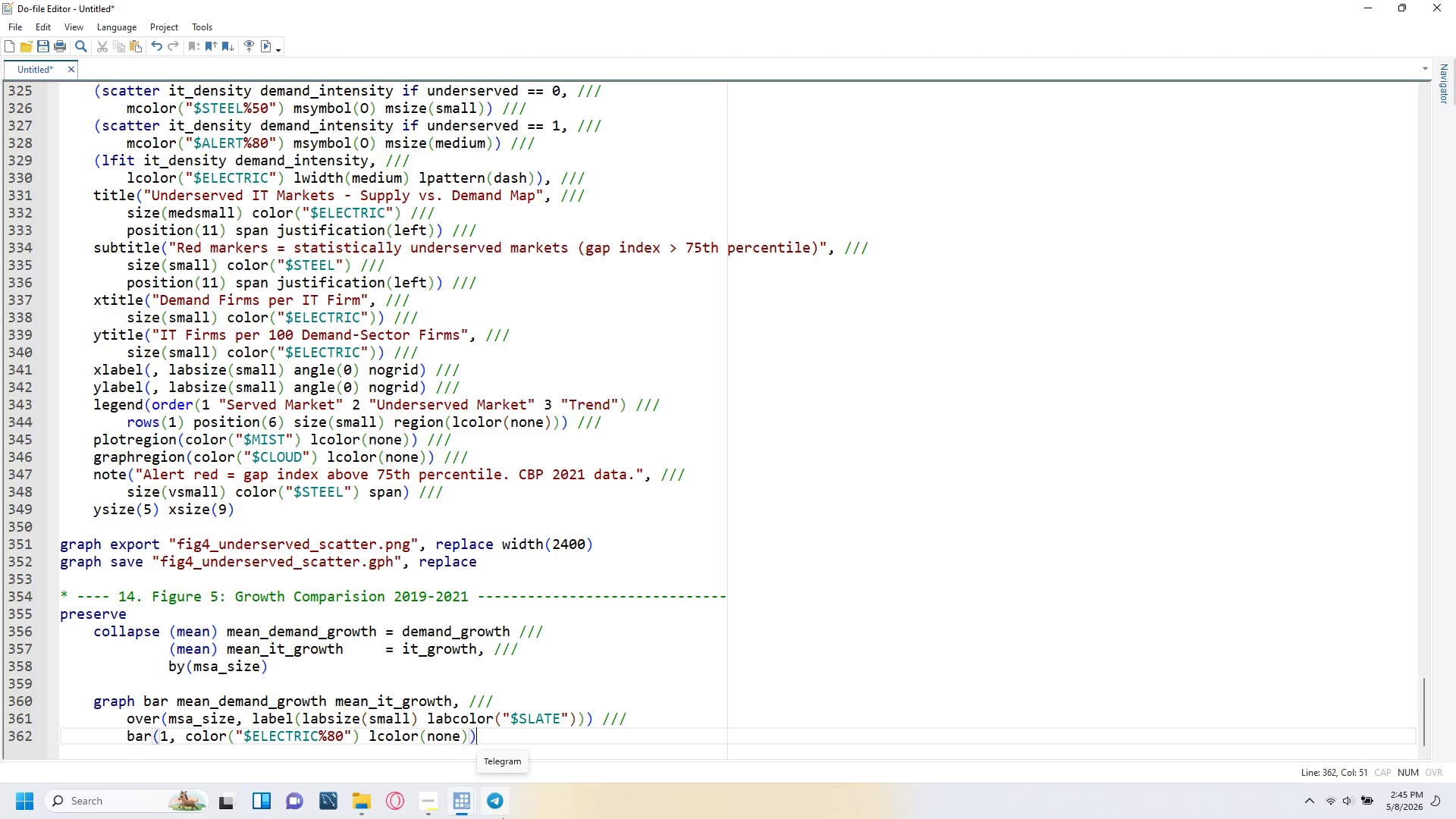 
key(Space)
 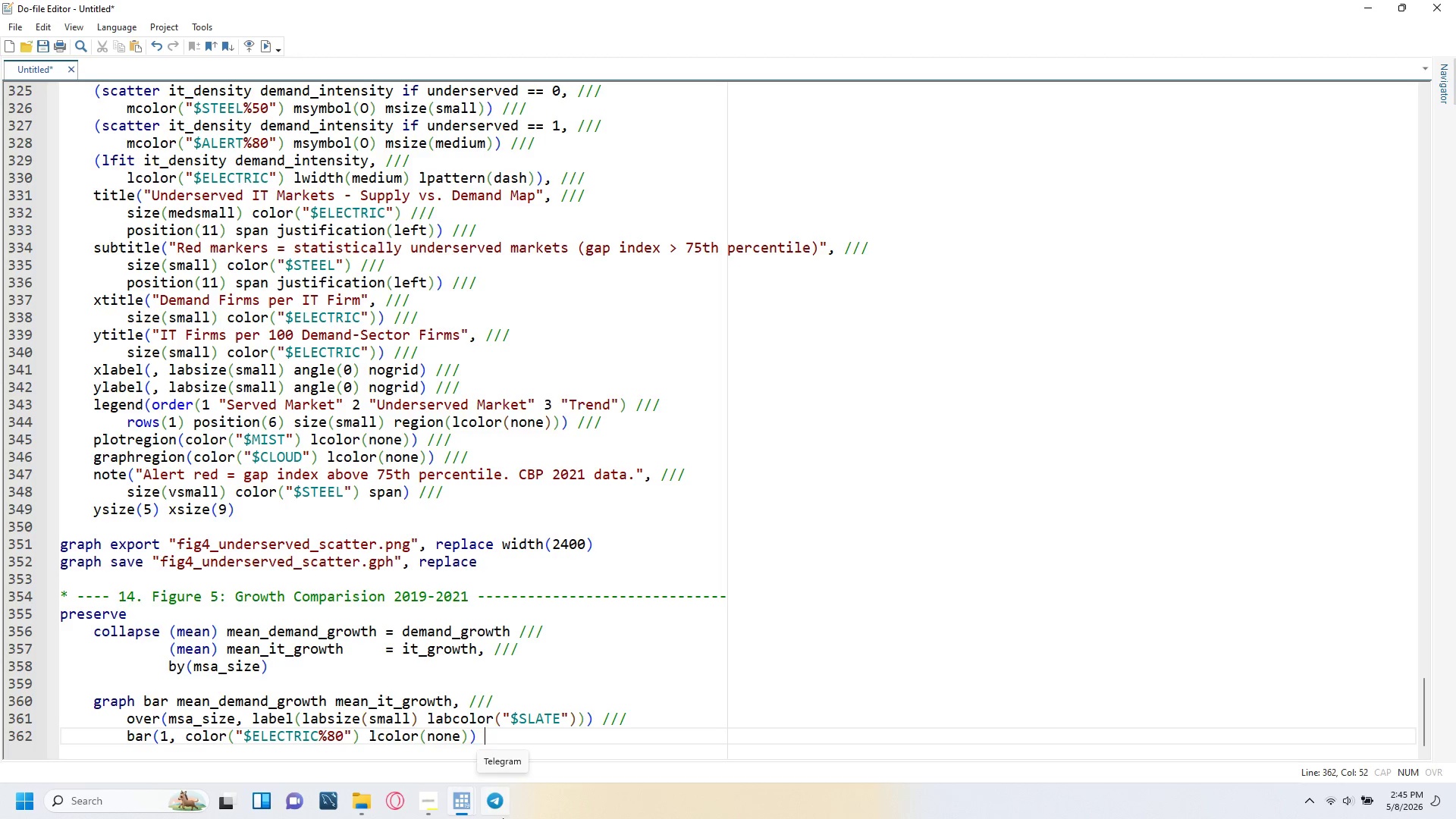 
key(Slash)
 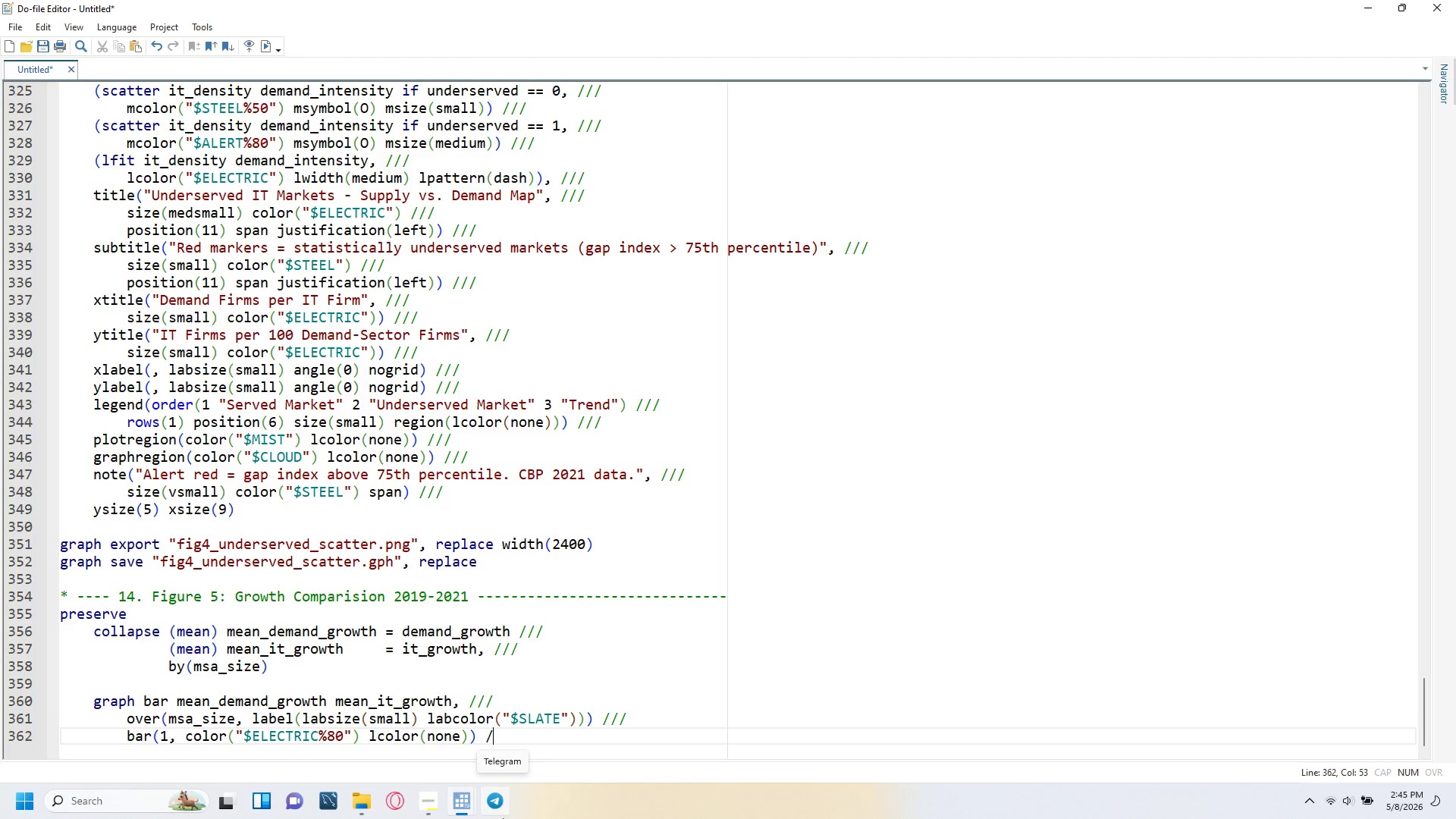 
key(Slash)
 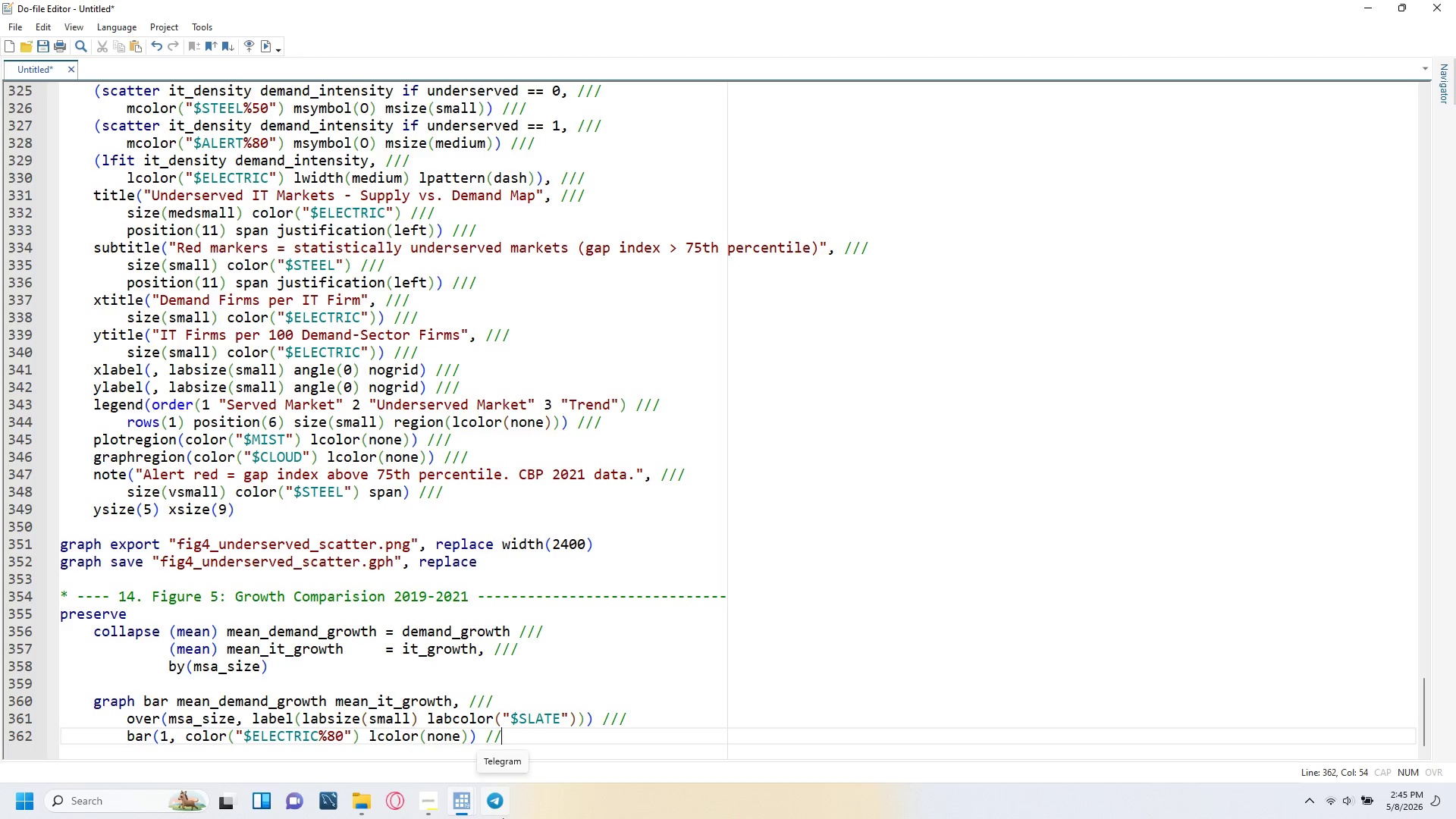 
key(Slash)
 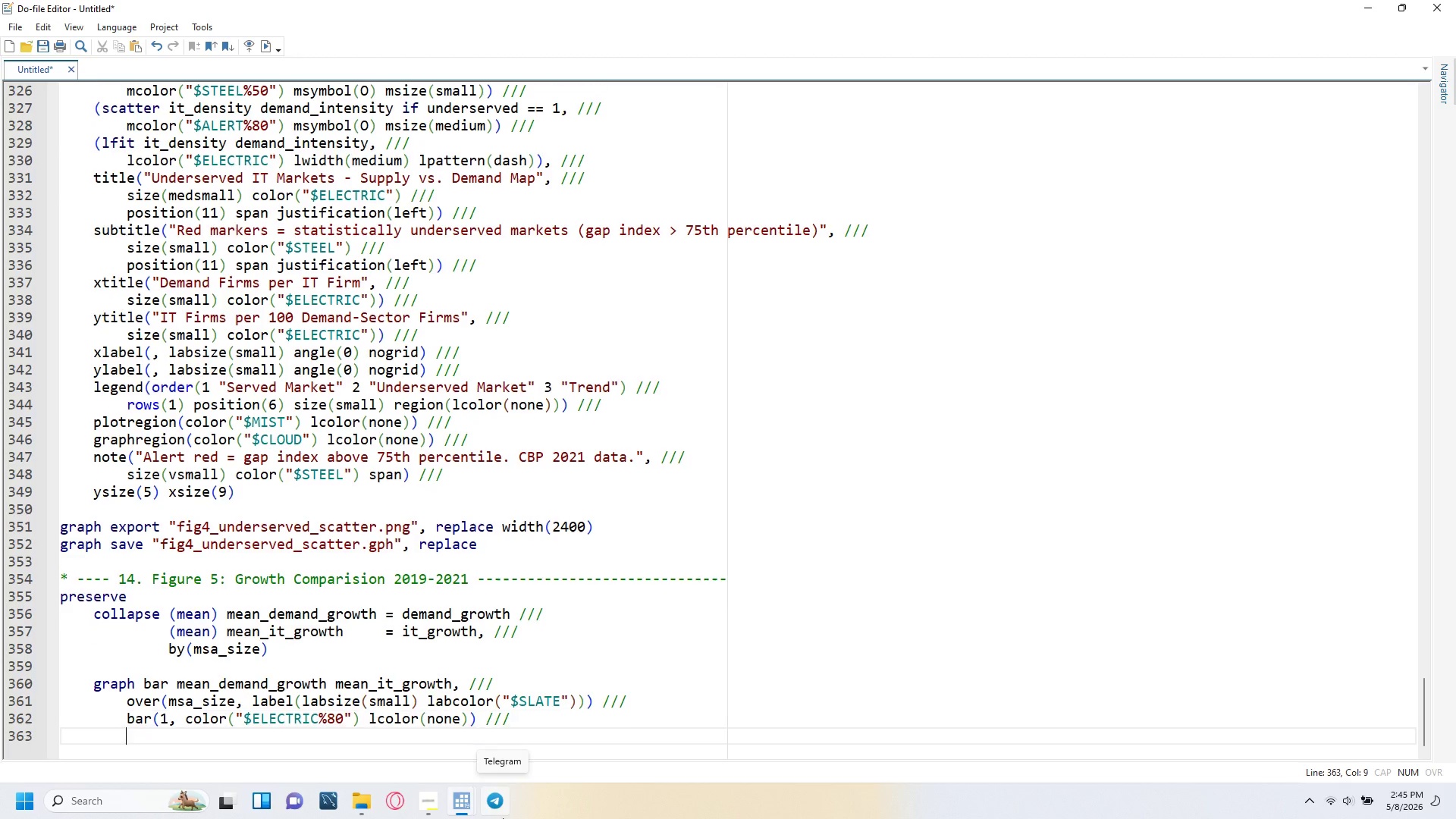 
key(Enter)
 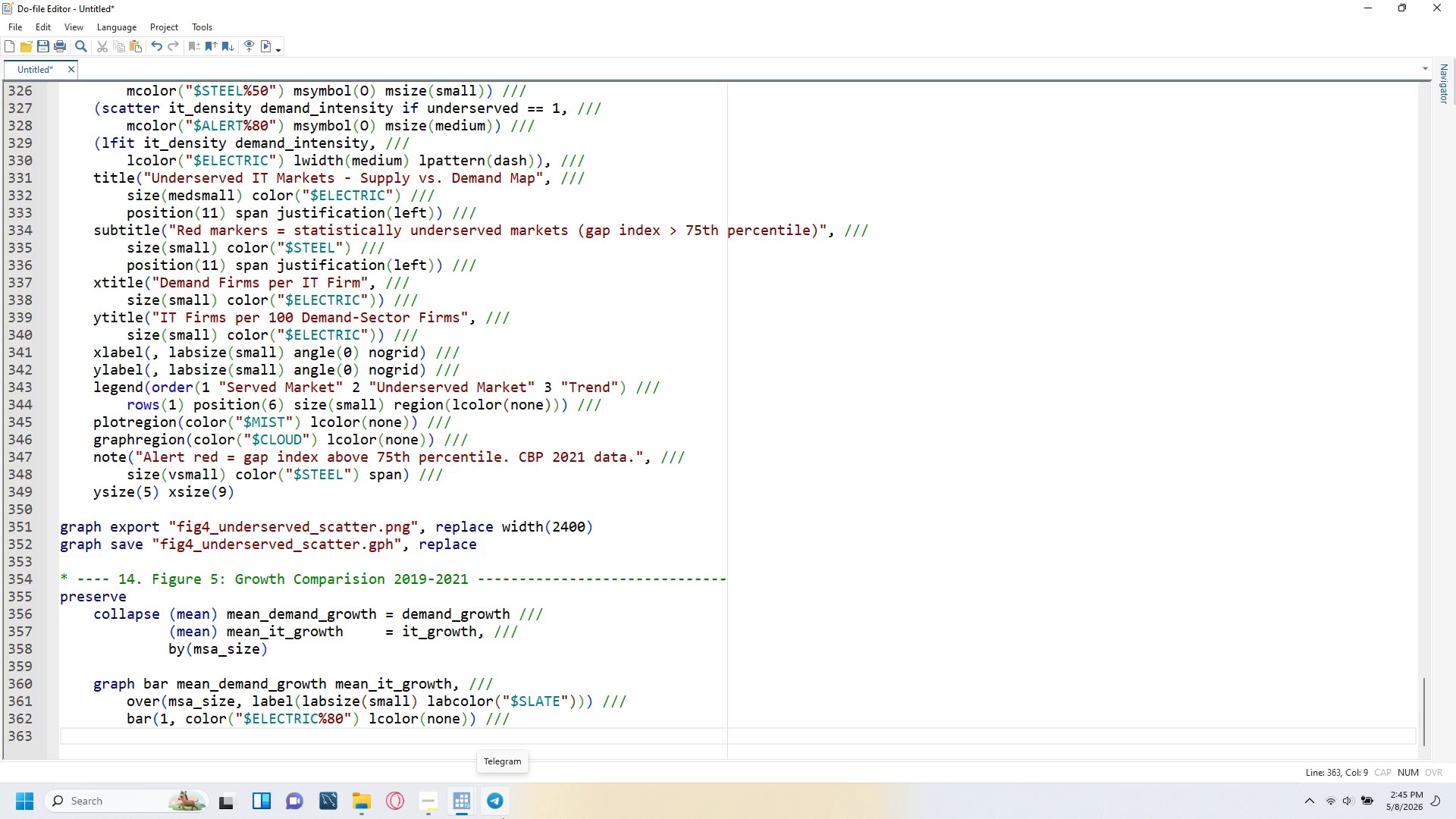 
type(bar(2, color("$CYAN%80)
 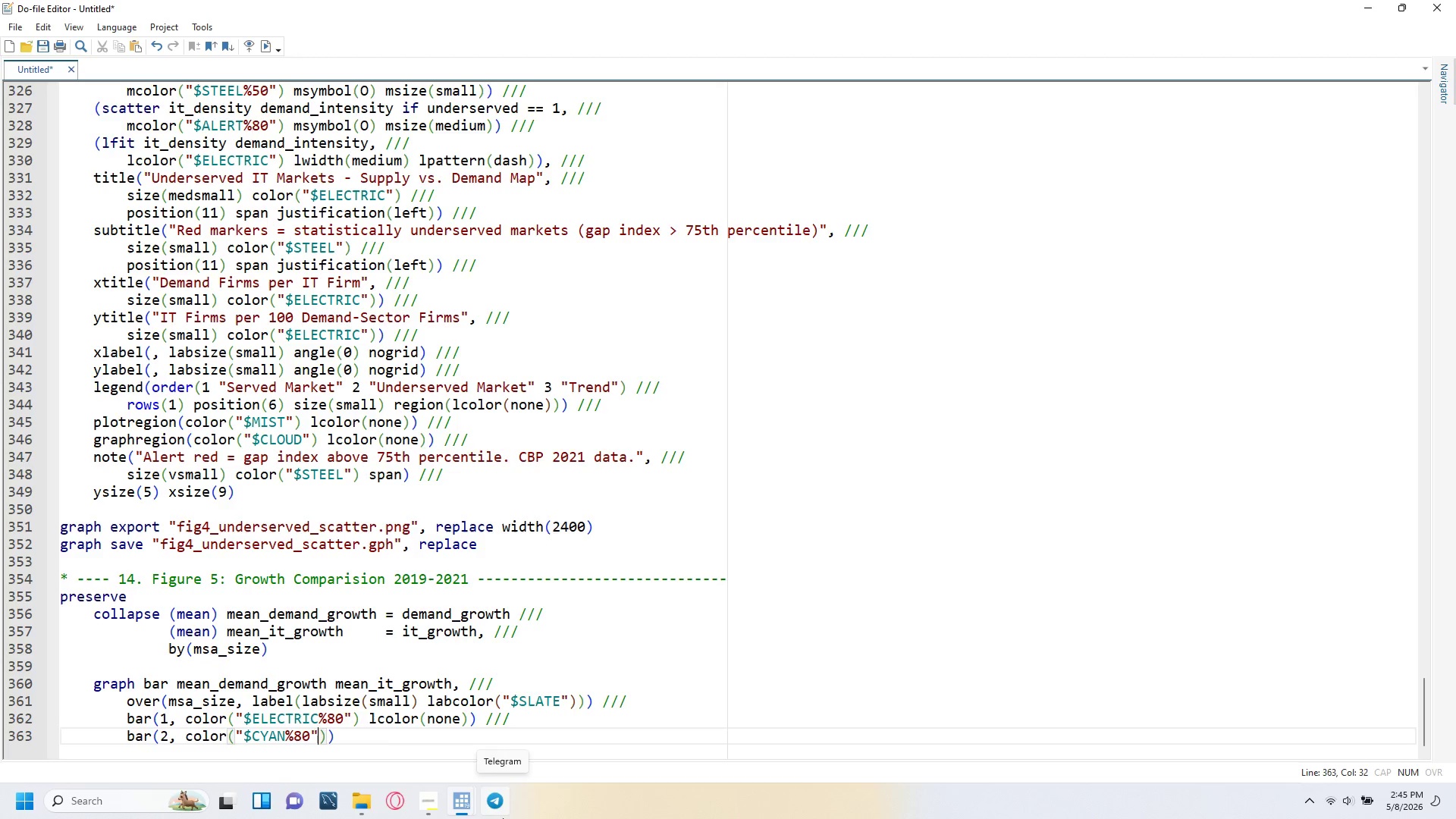 
 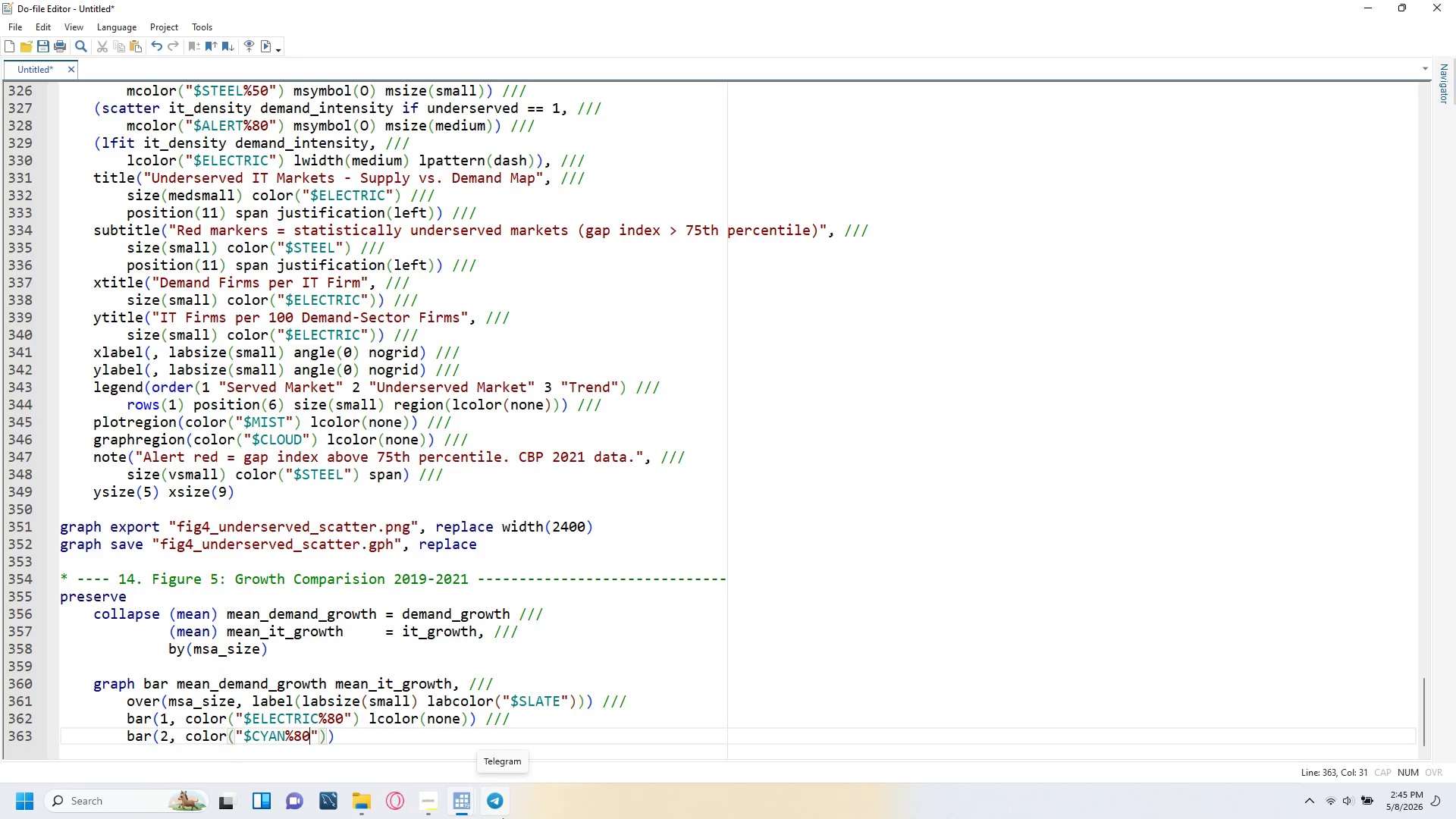 
key(ArrowRight)
 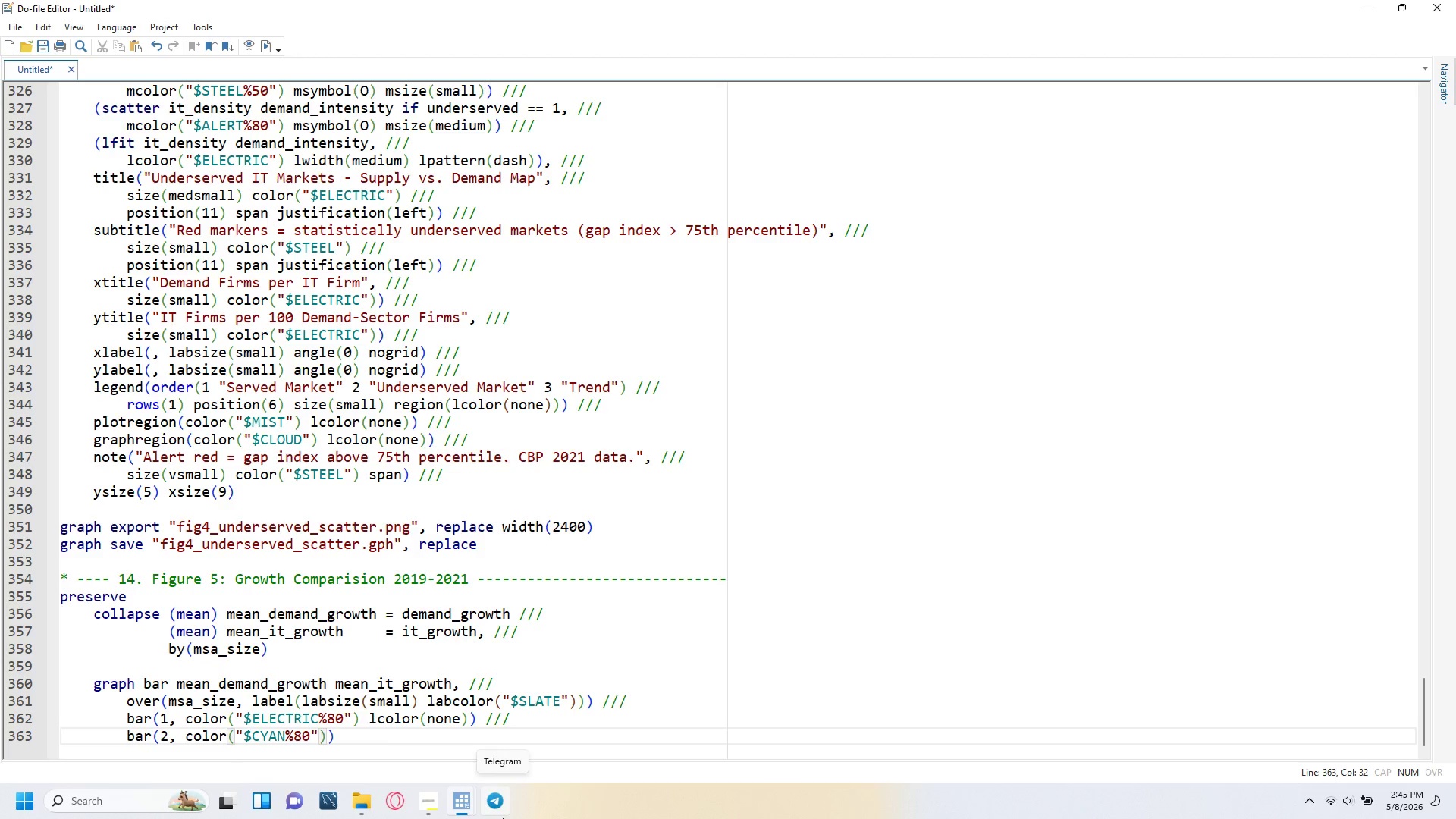 
key(ArrowRight)
 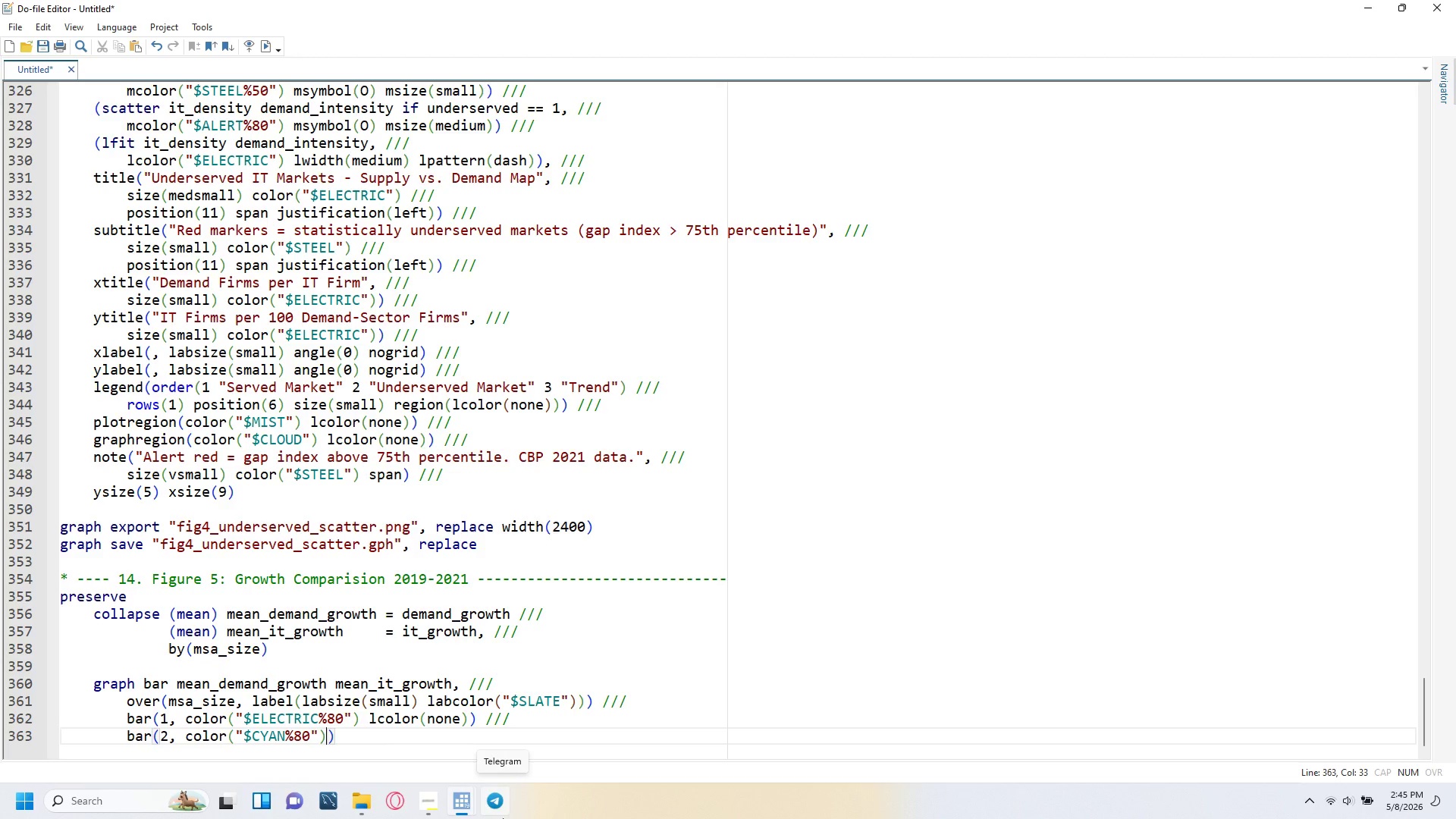 
type( )
key(Tab)
type( lcolor(none)
 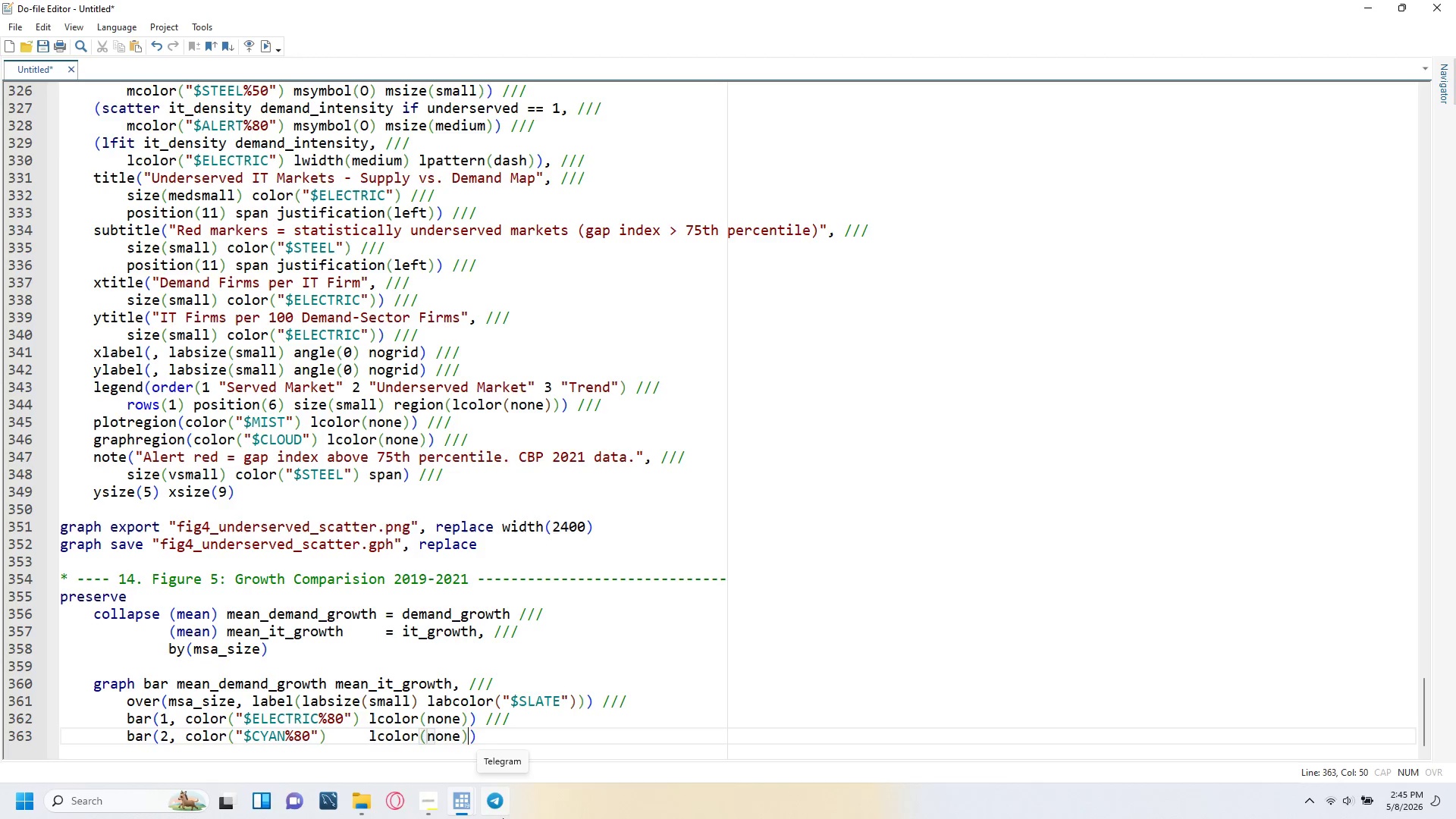 
 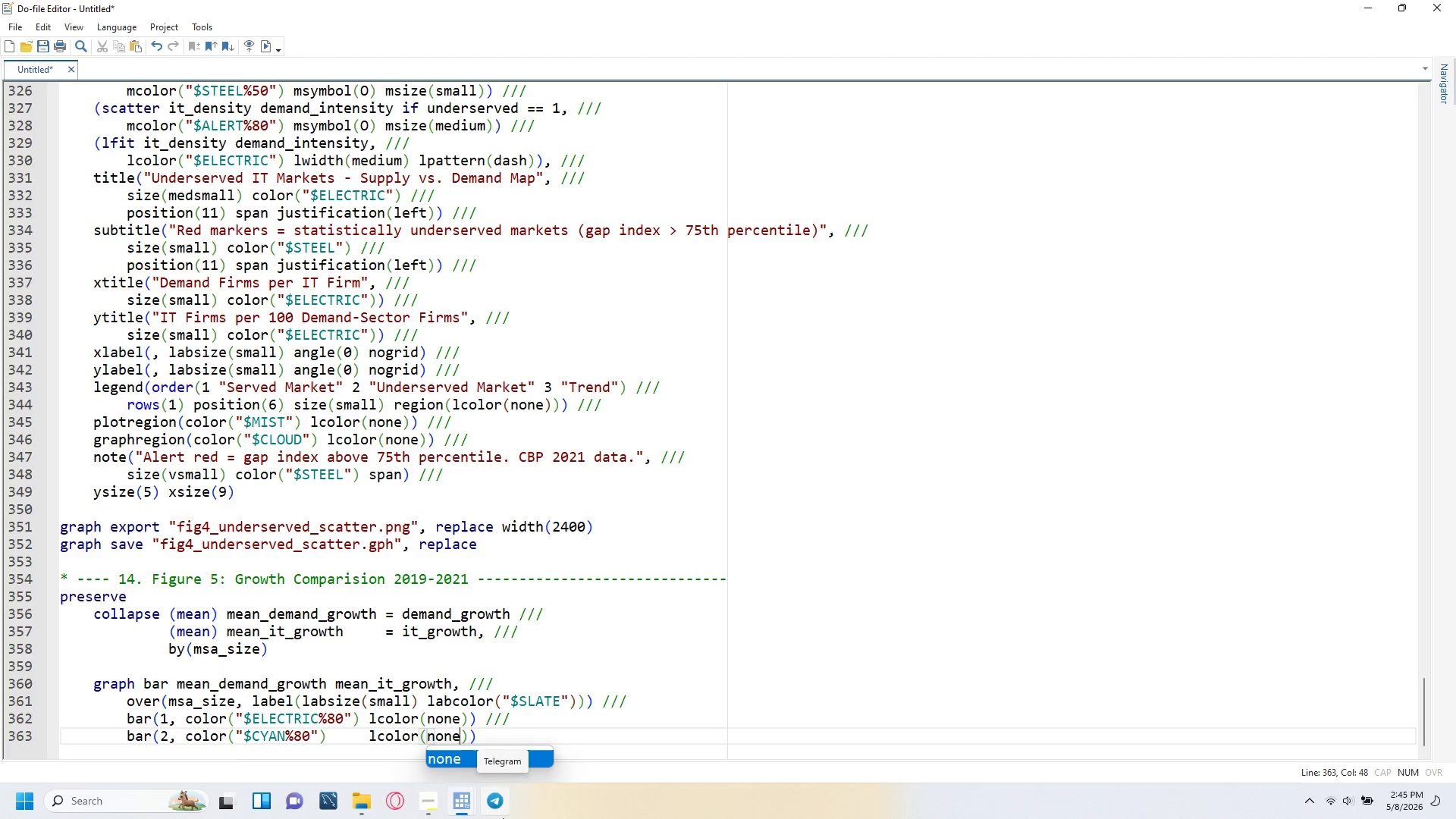 
key(ArrowRight)
 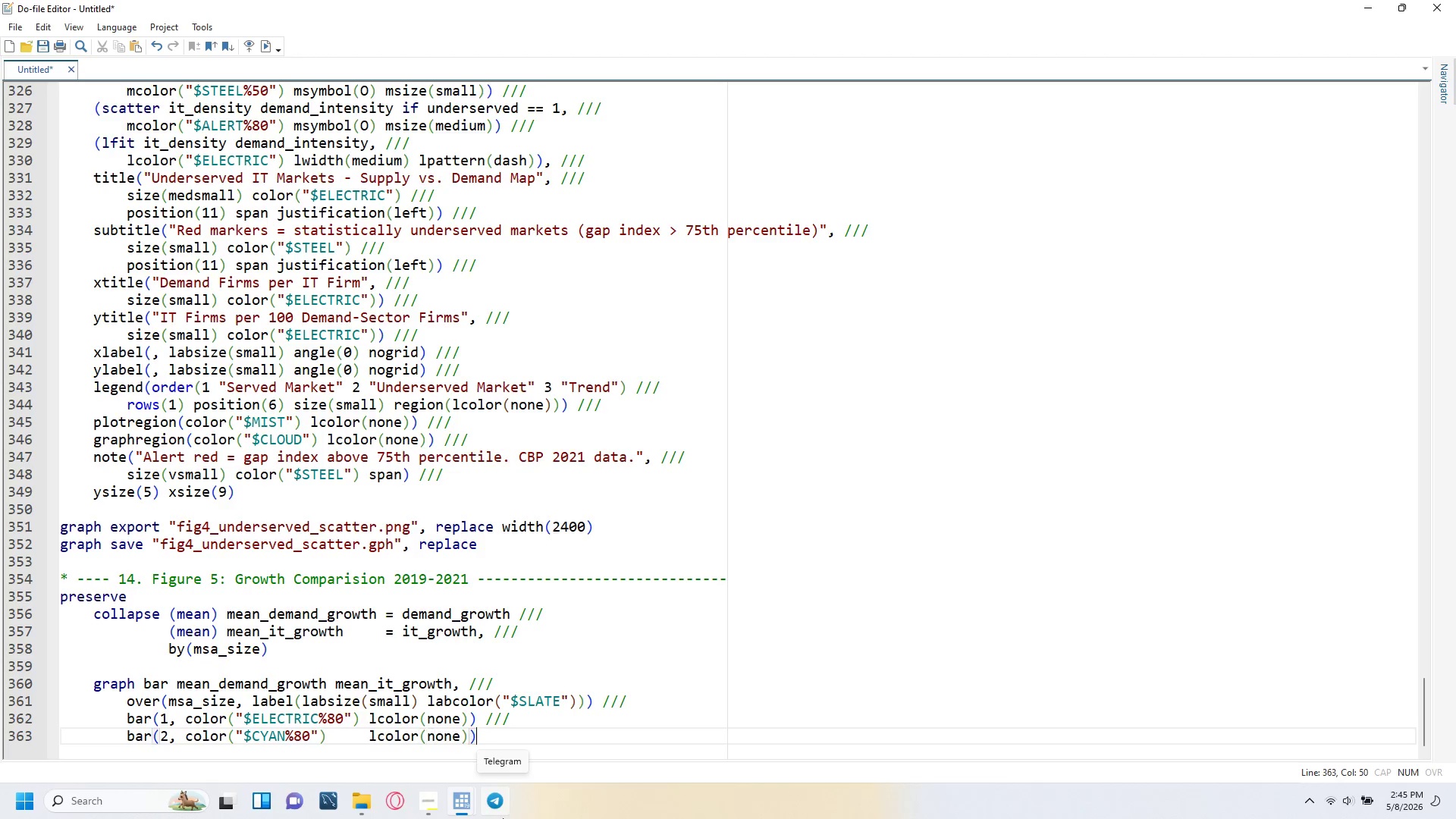 
key(ArrowRight)
 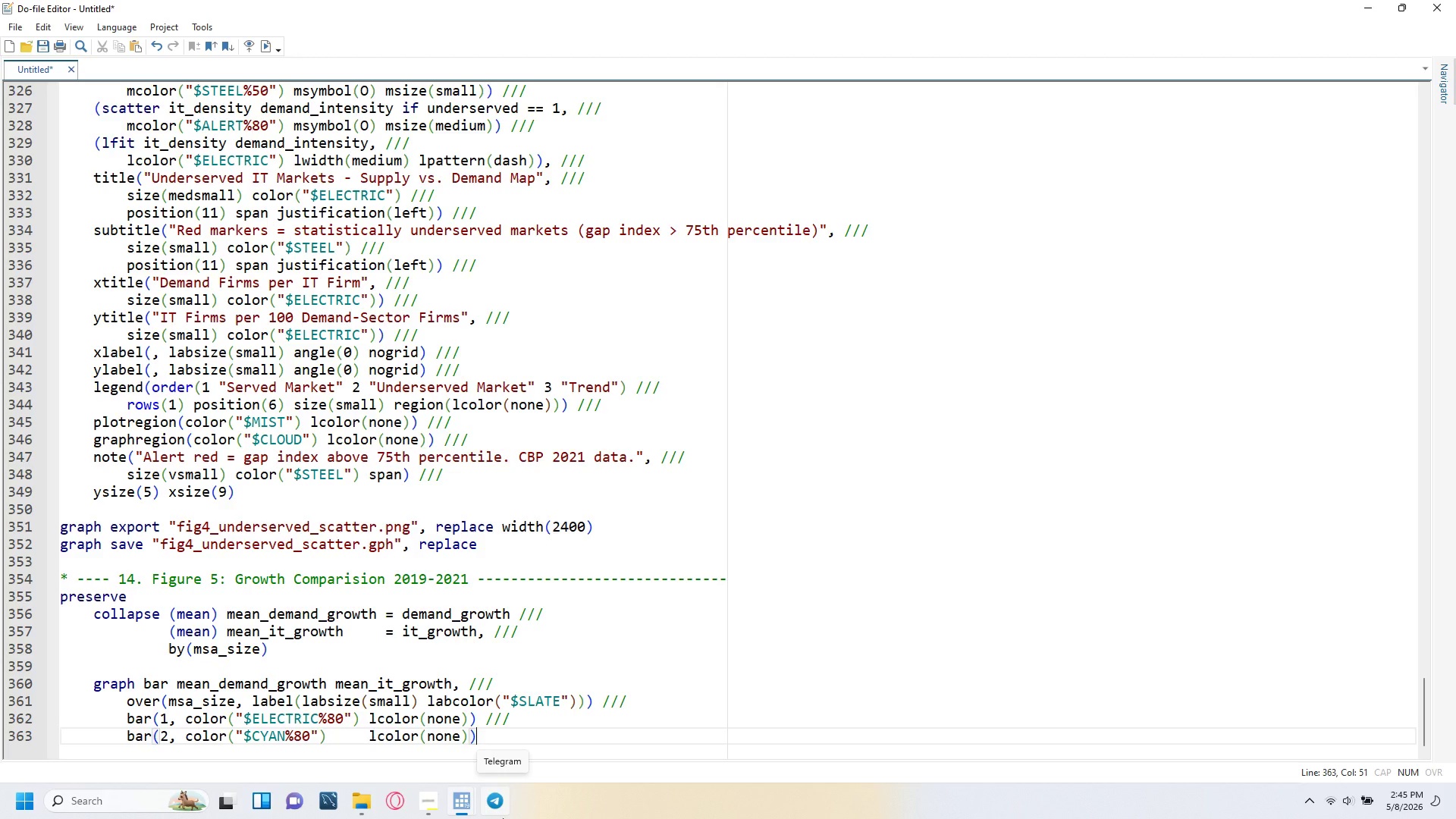 
key(Space)
 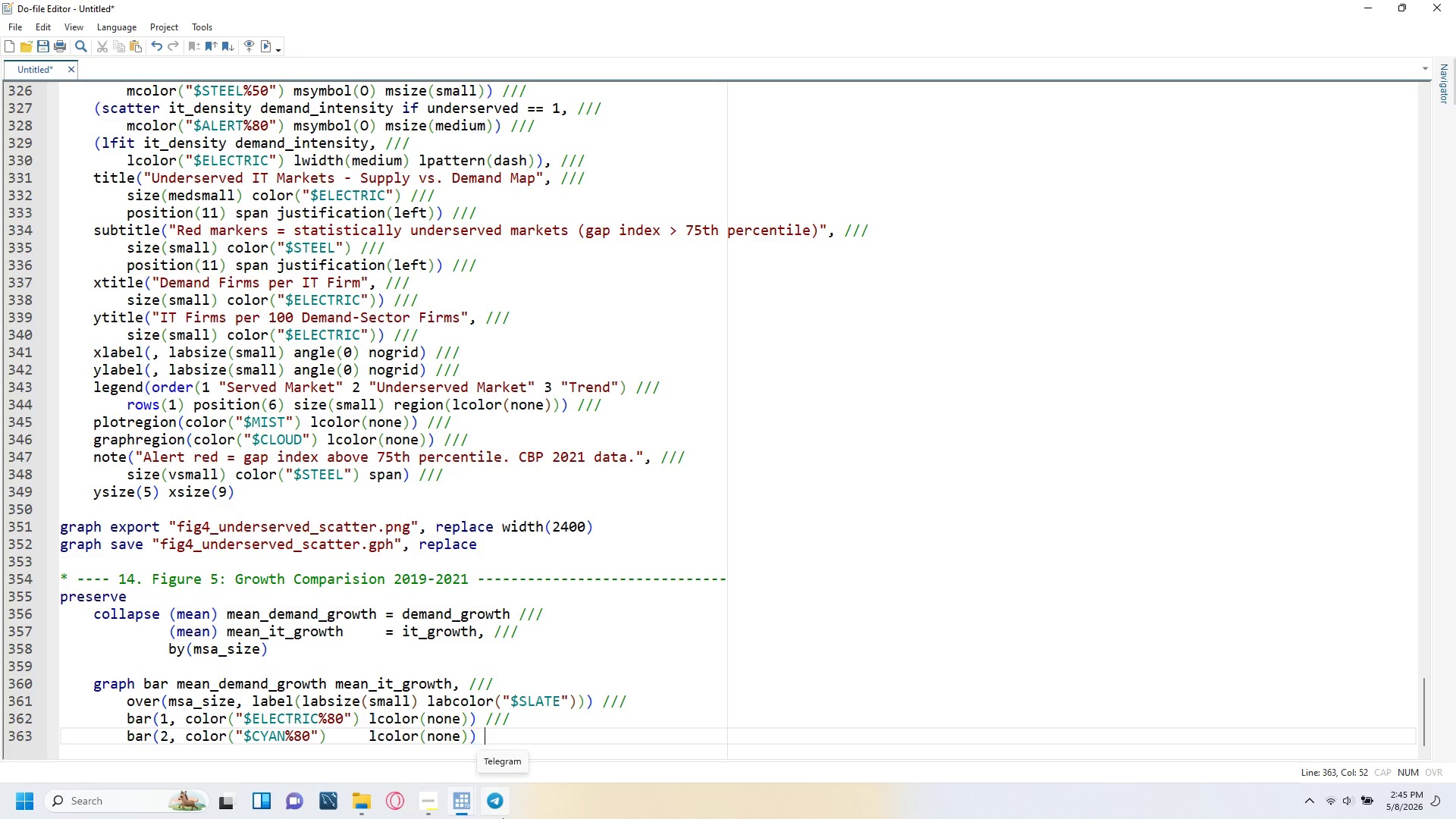 
key(Slash)
 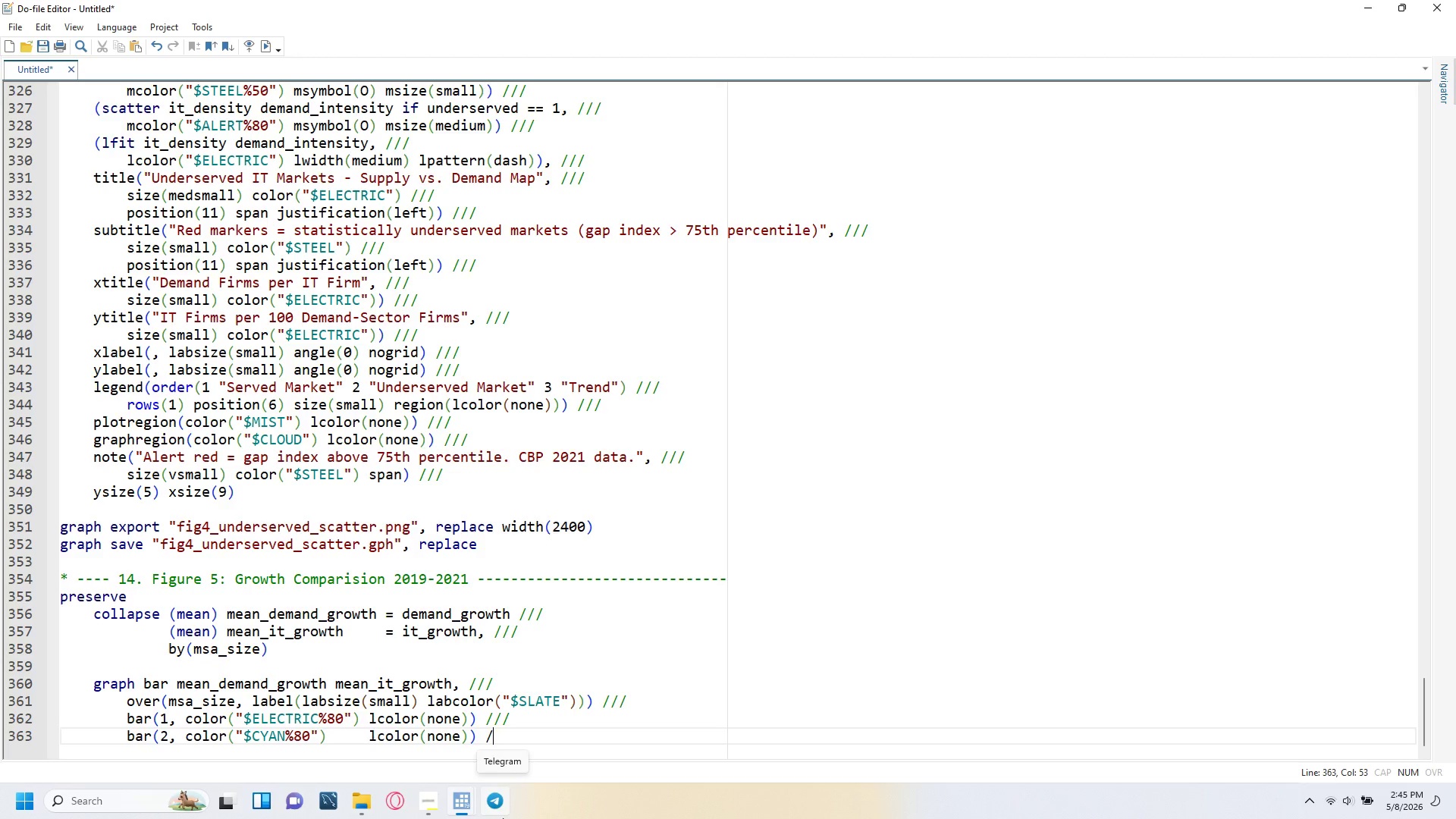 
key(Slash)
 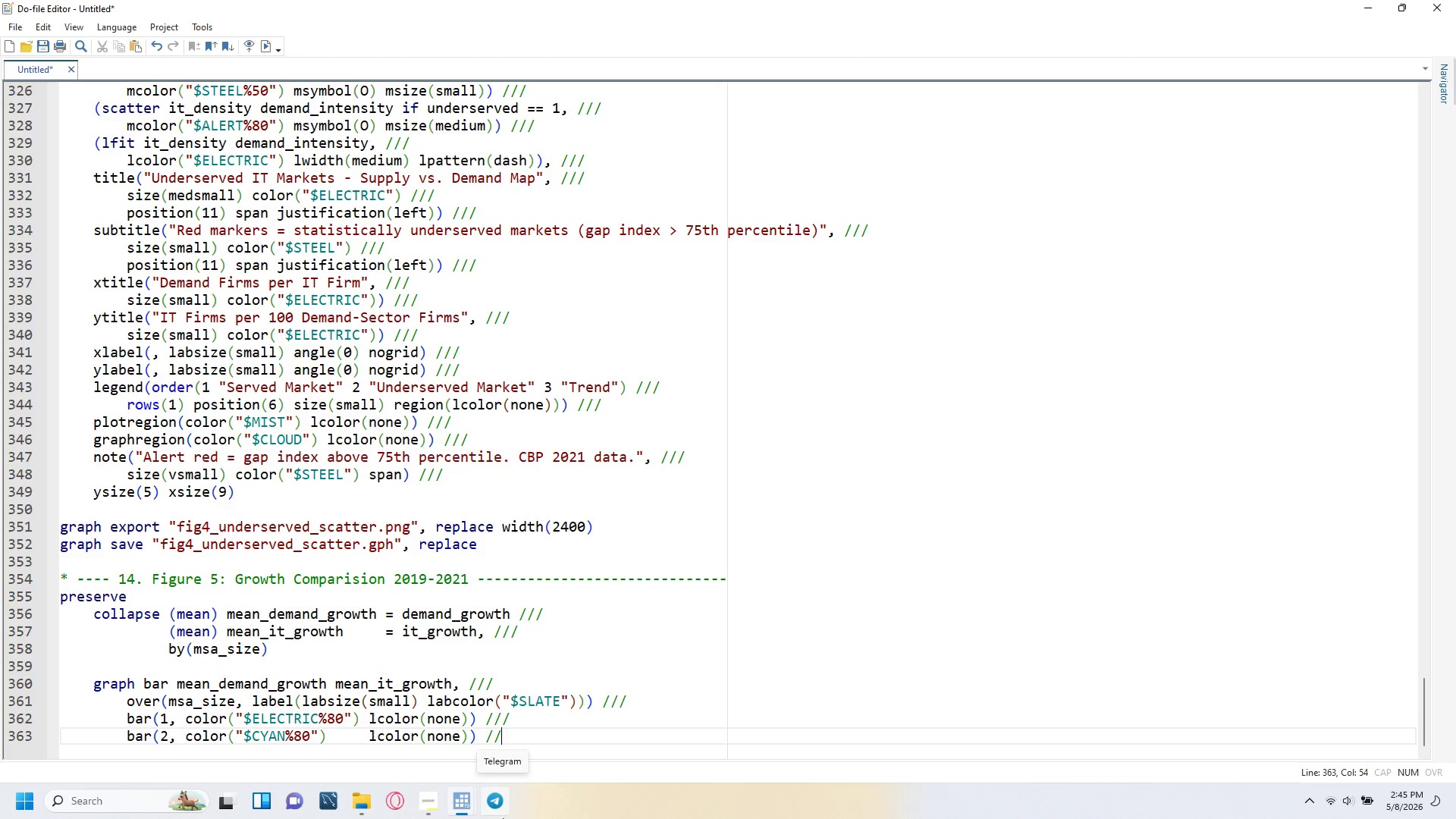 
key(Slash)
 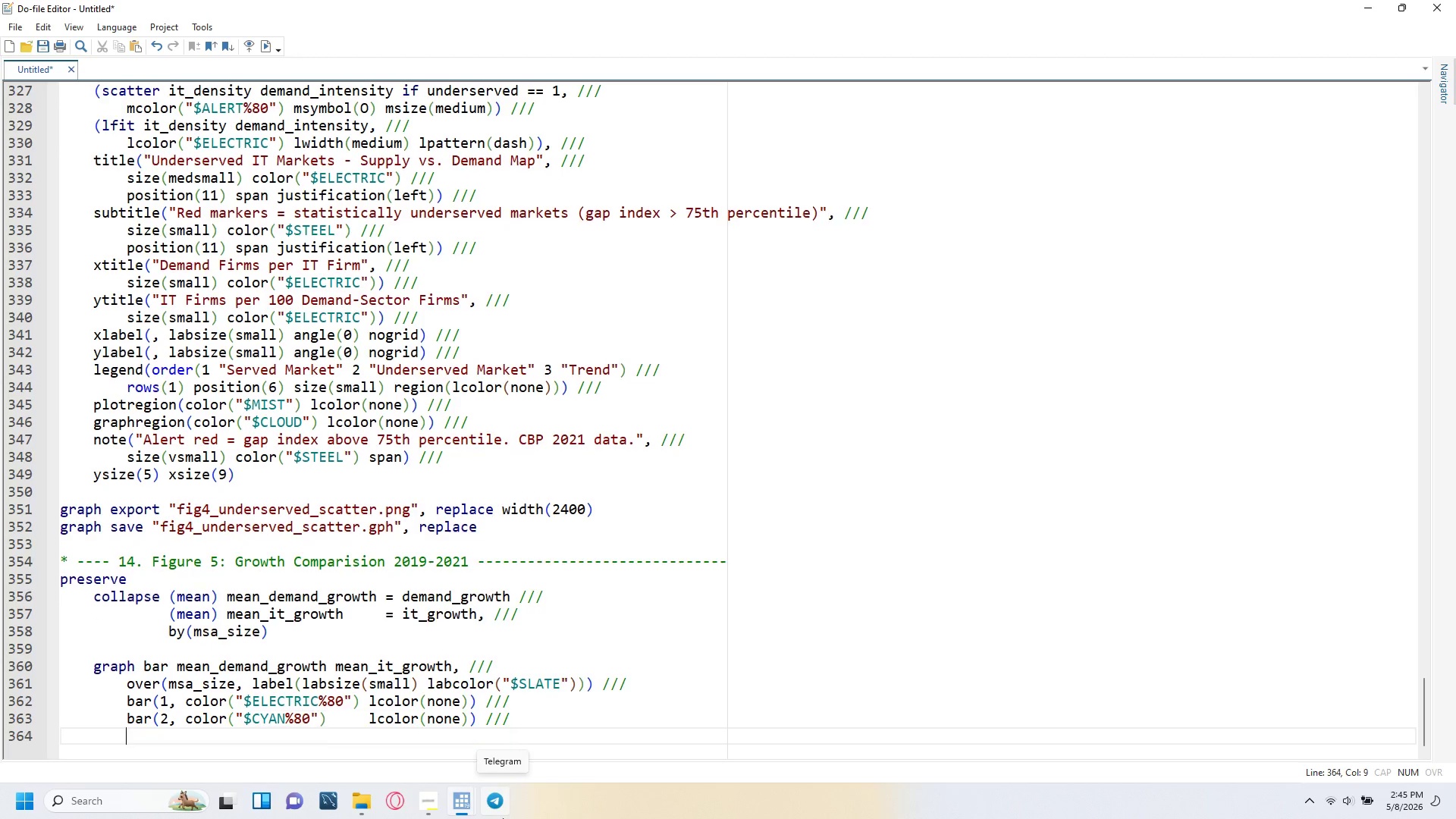 
key(Enter)
 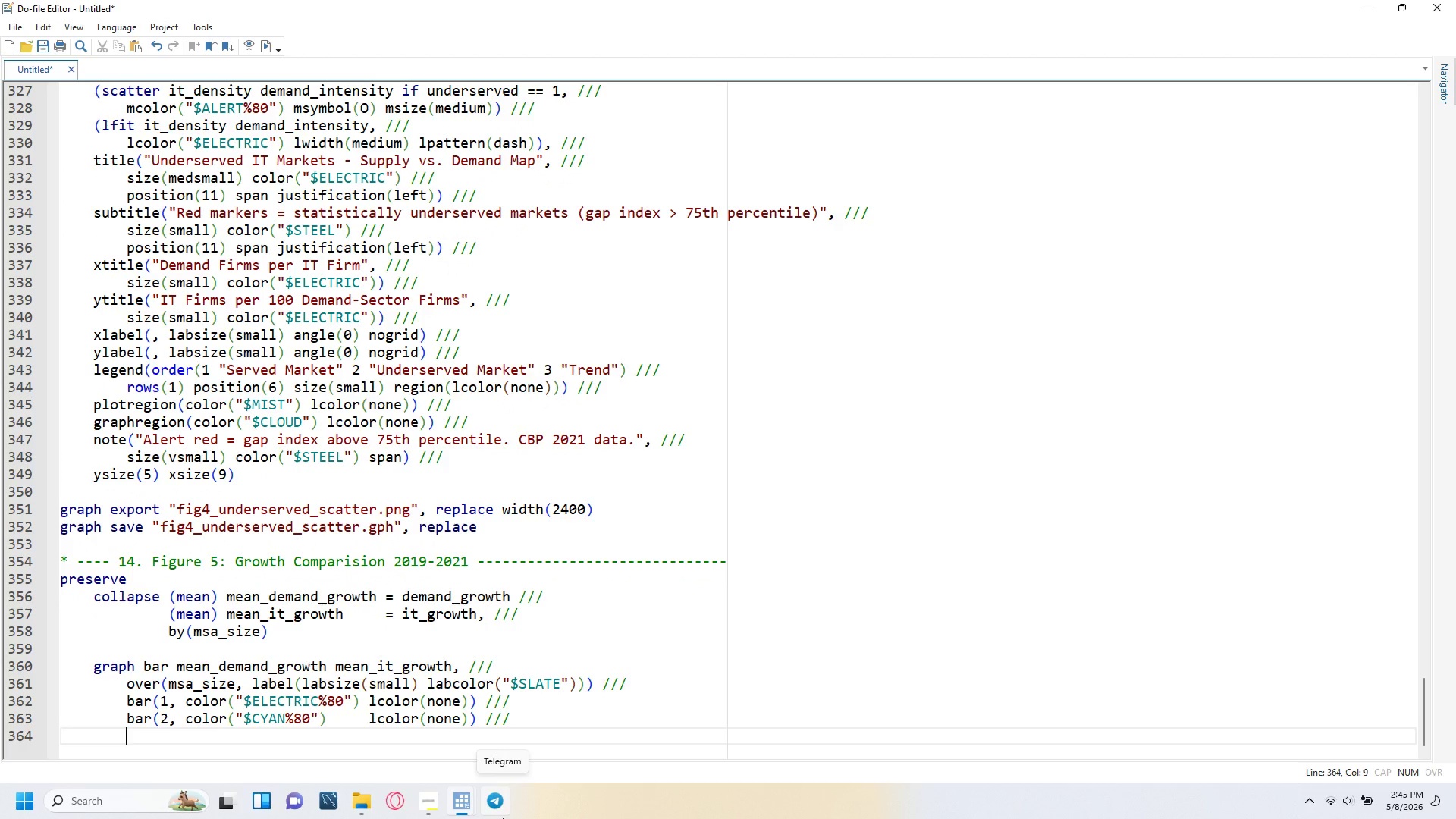 
type(title("Firm Growth 2019-2021: Demand Sectors vs. IT Supply)
 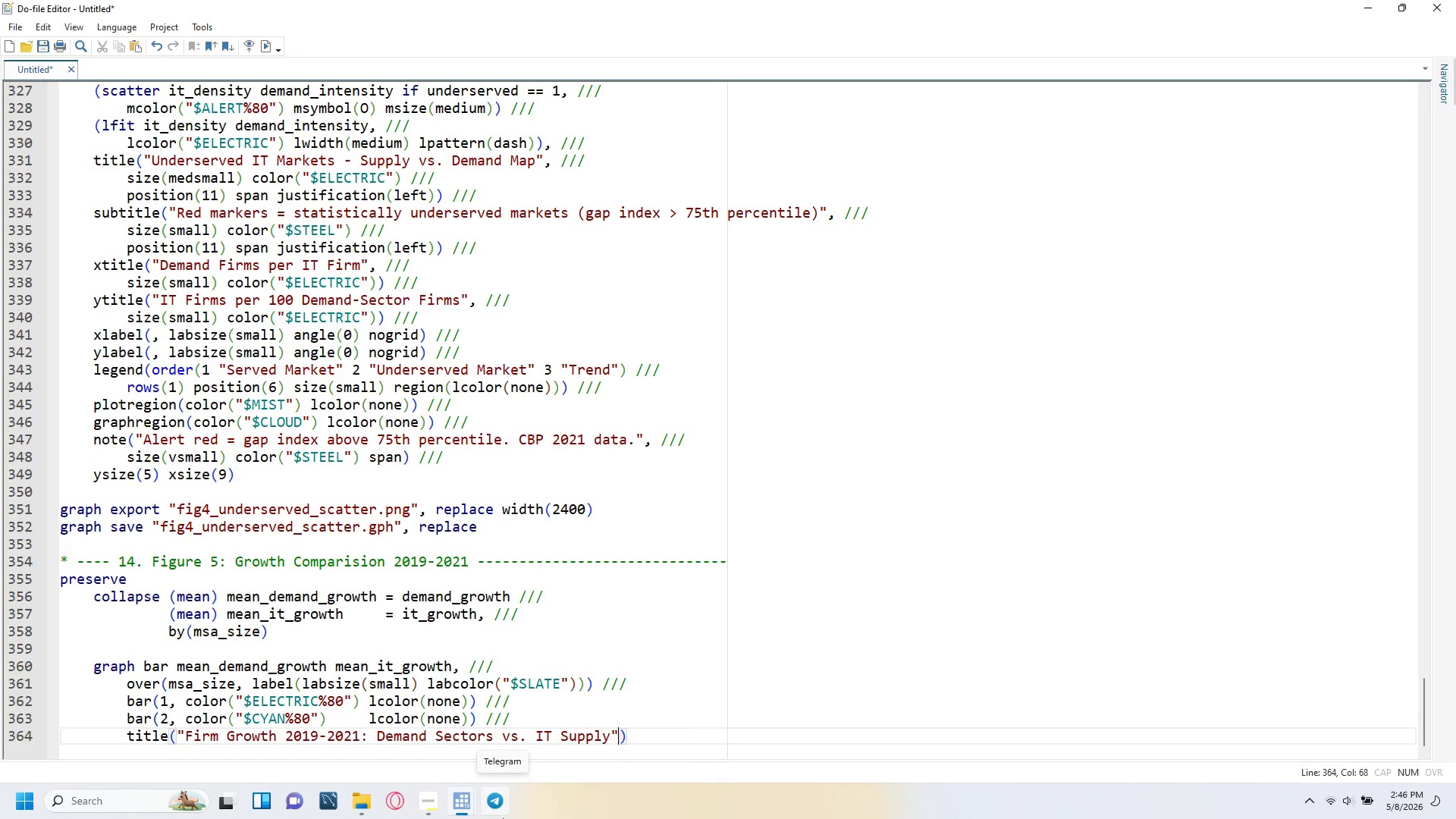 
 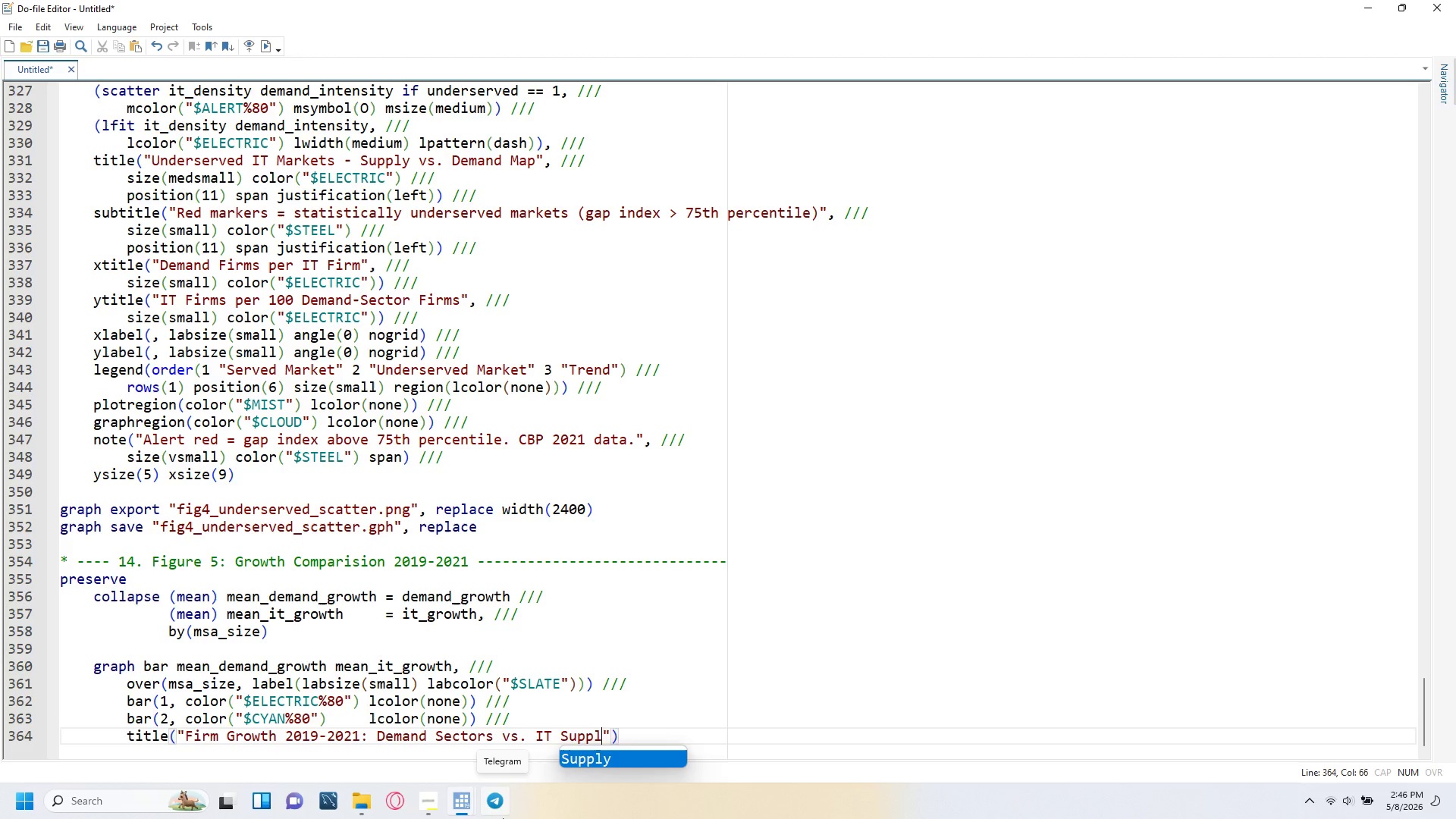 
key(ArrowRight)
 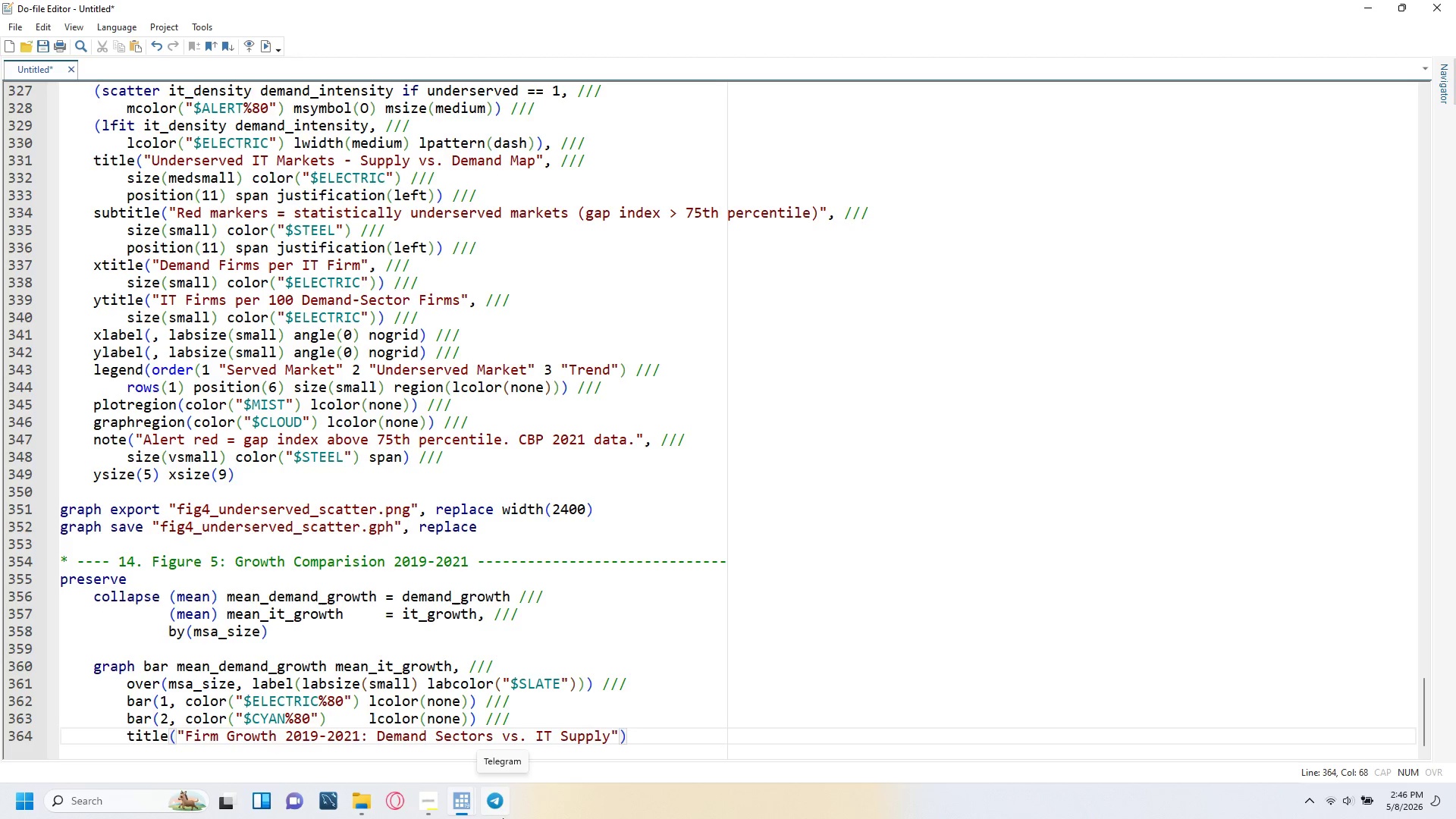 
type(, ///)
key(Tab)
type(size(medmall)
 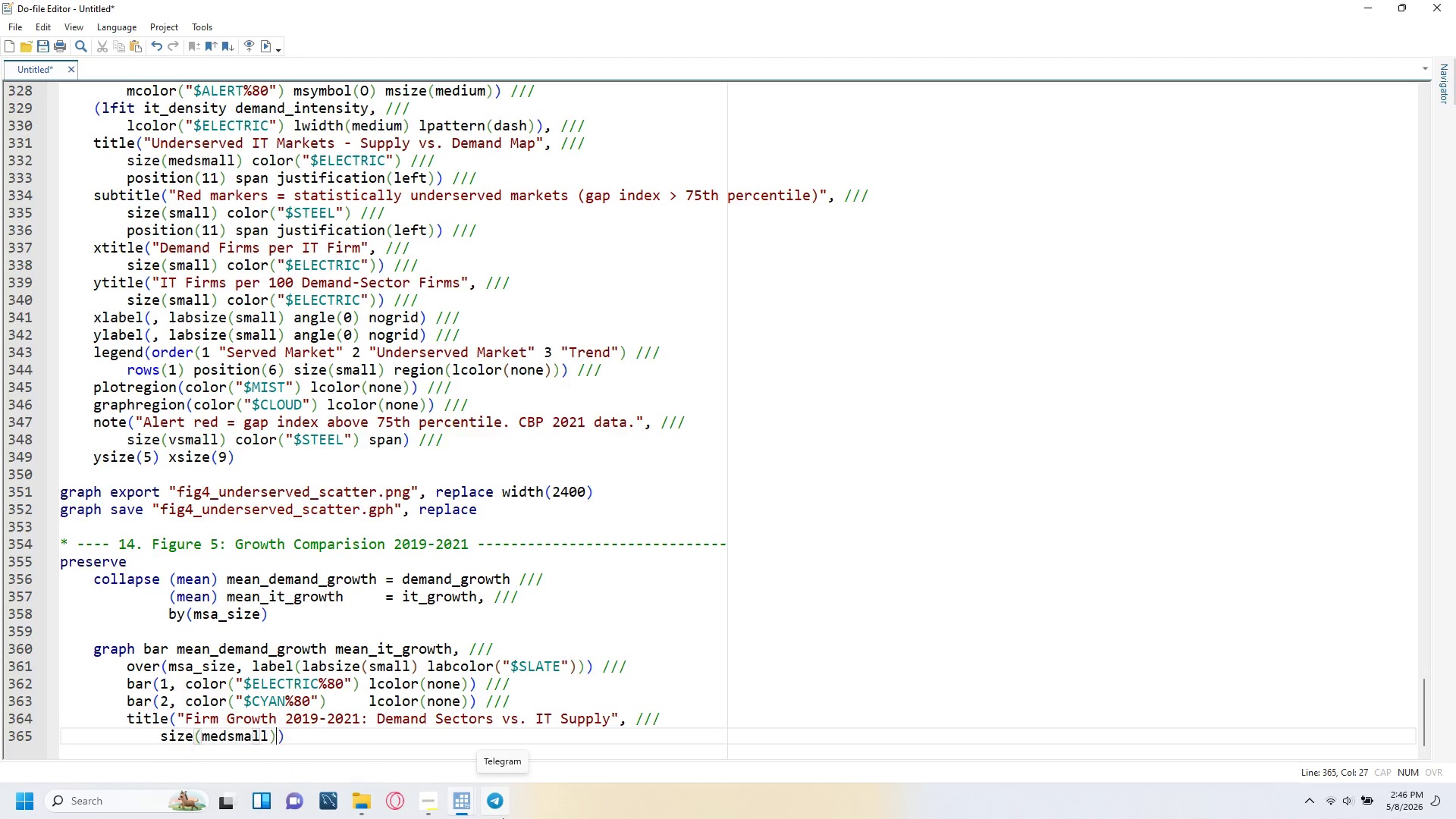 
 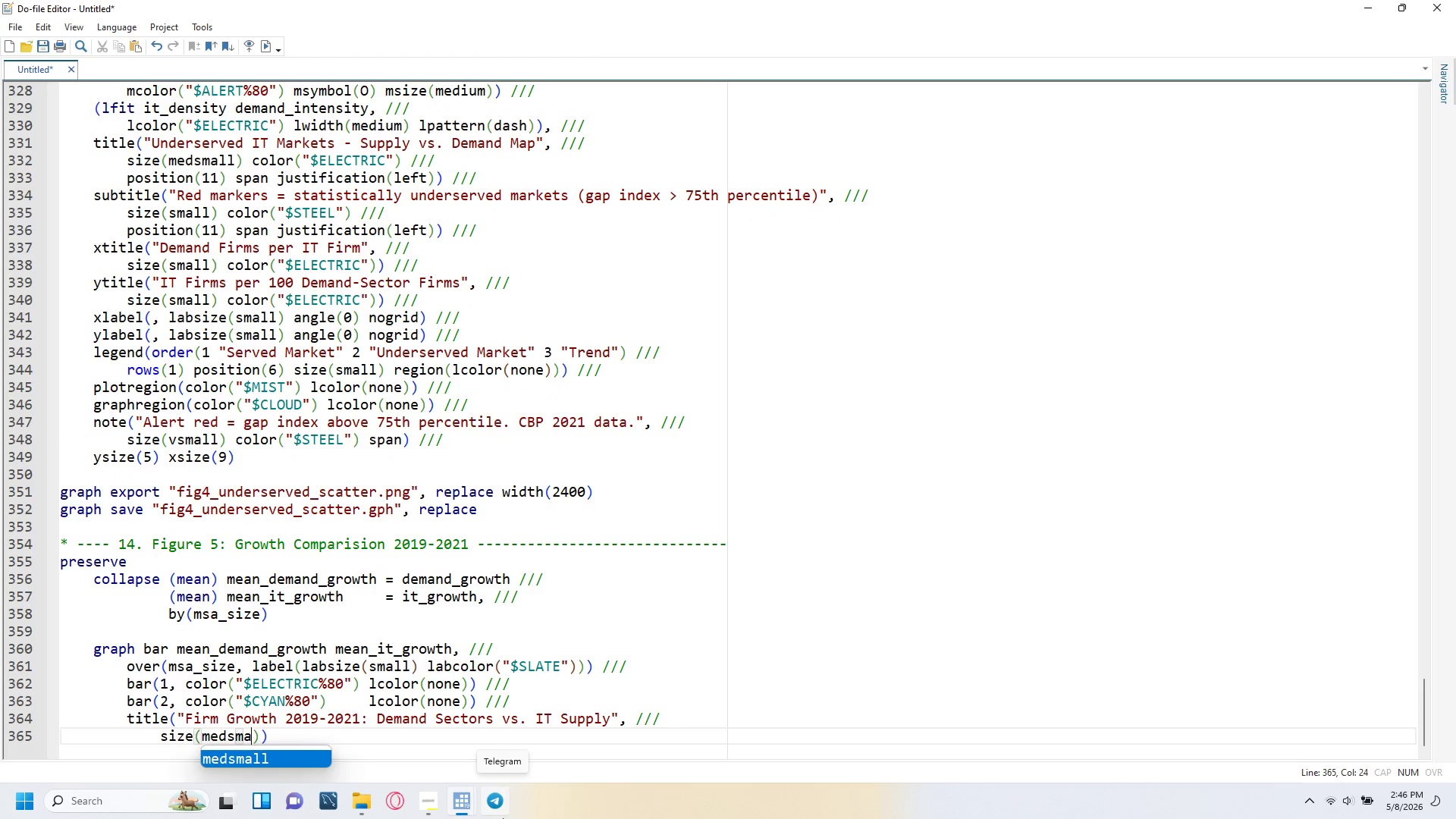 
key(ArrowRight)
 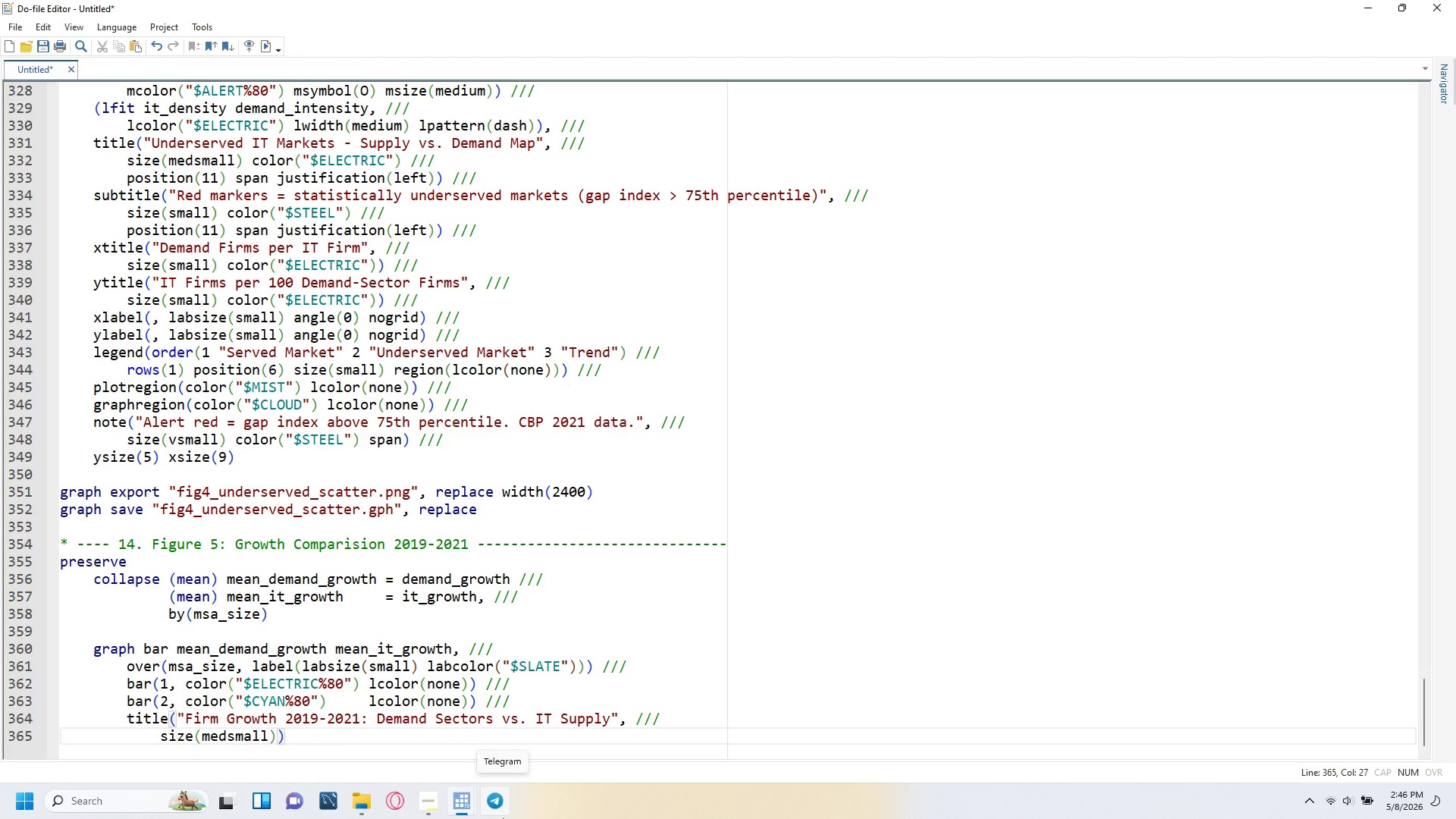 
type( color("$ELECTRIC)
 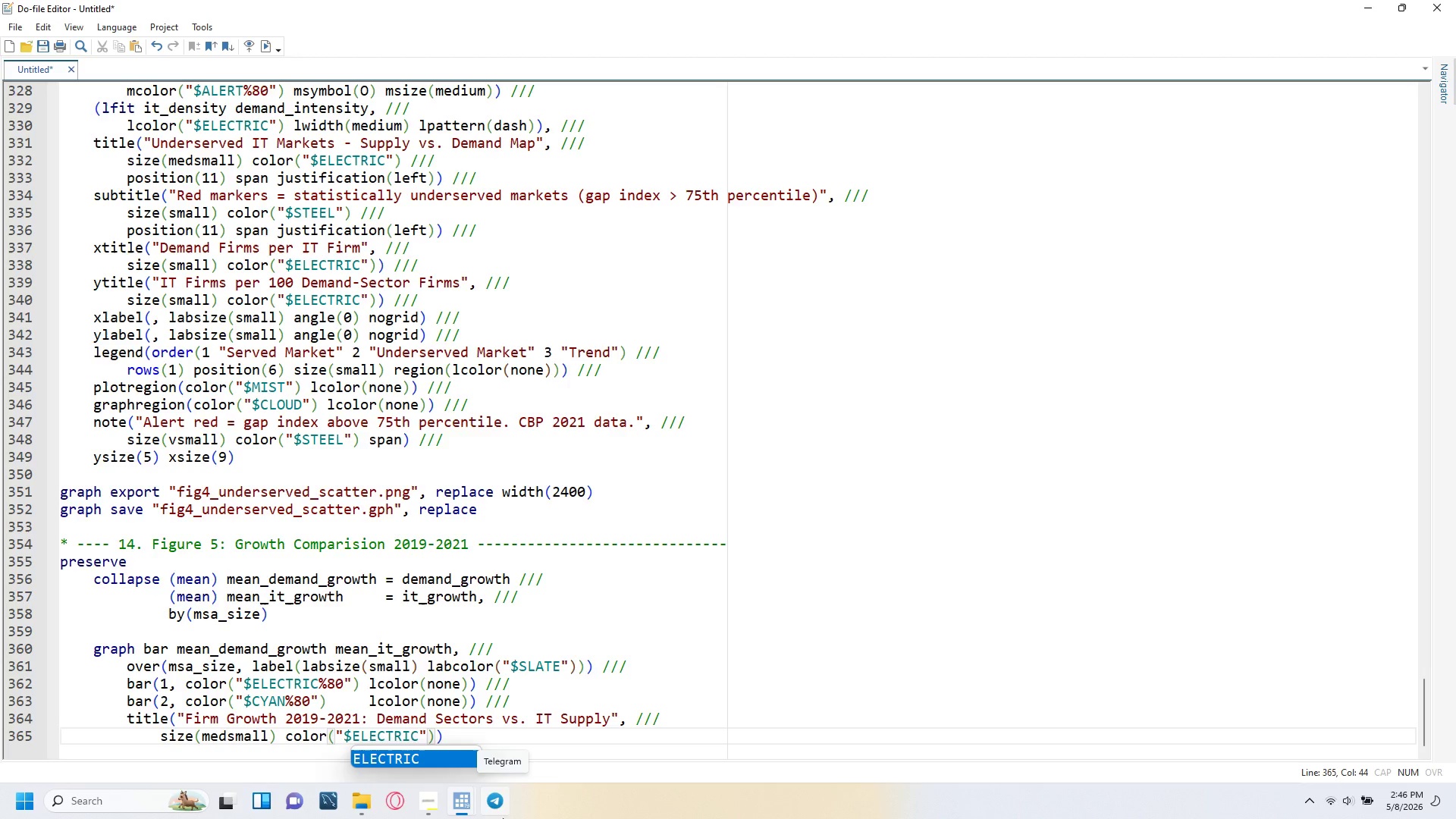 
key(ArrowRight)
 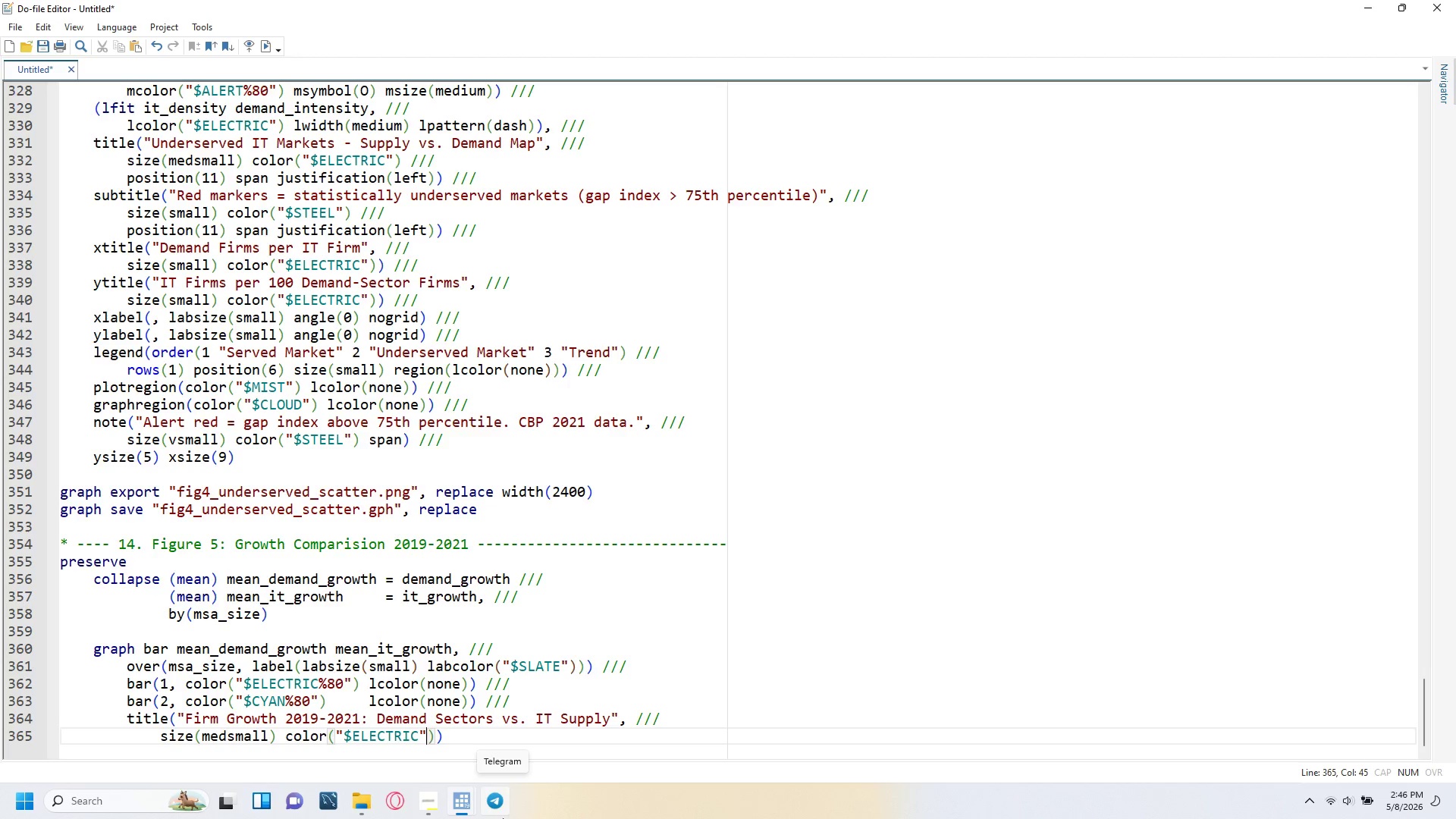 
key(ArrowRight)
 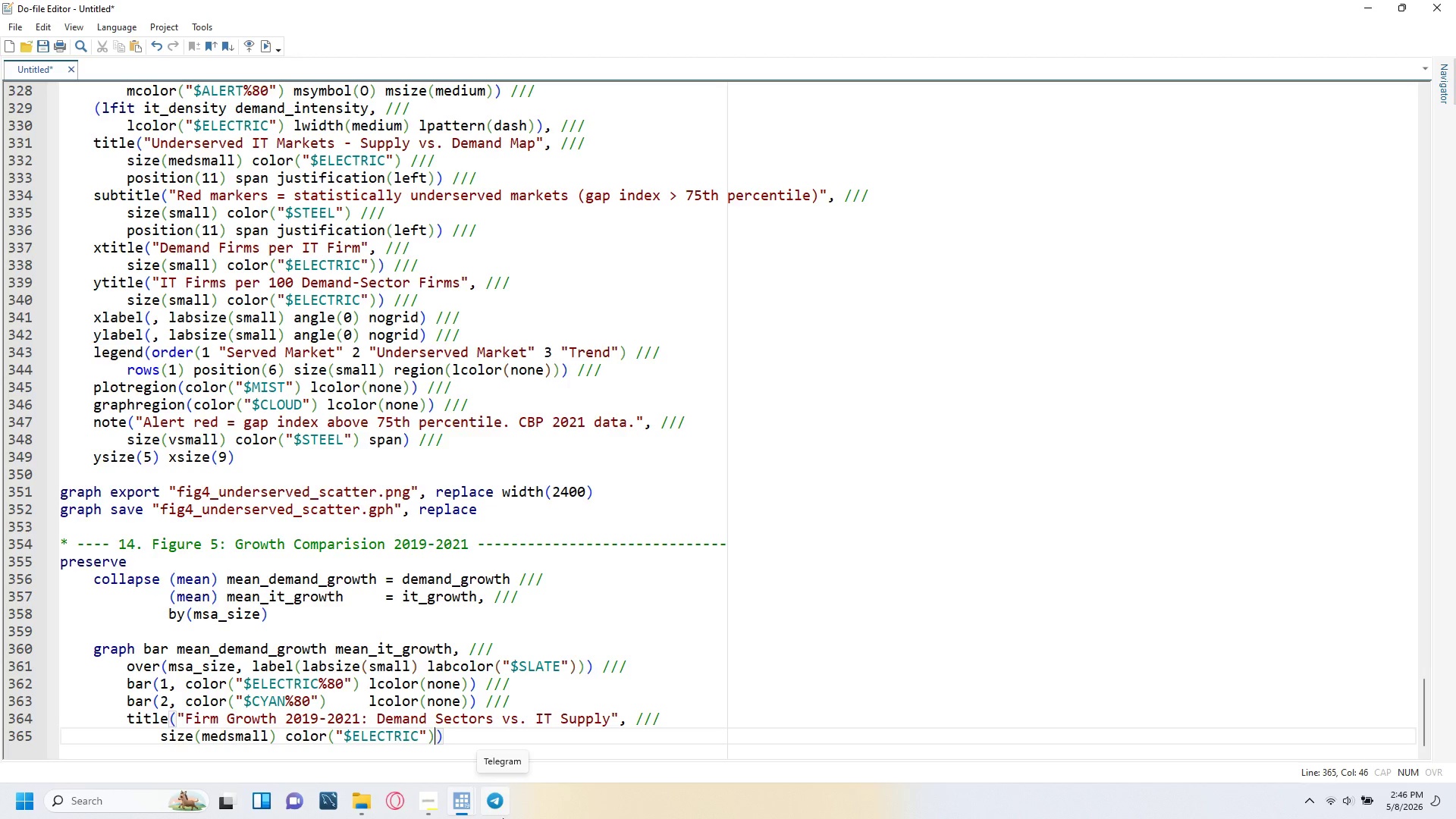 
key(Space)
 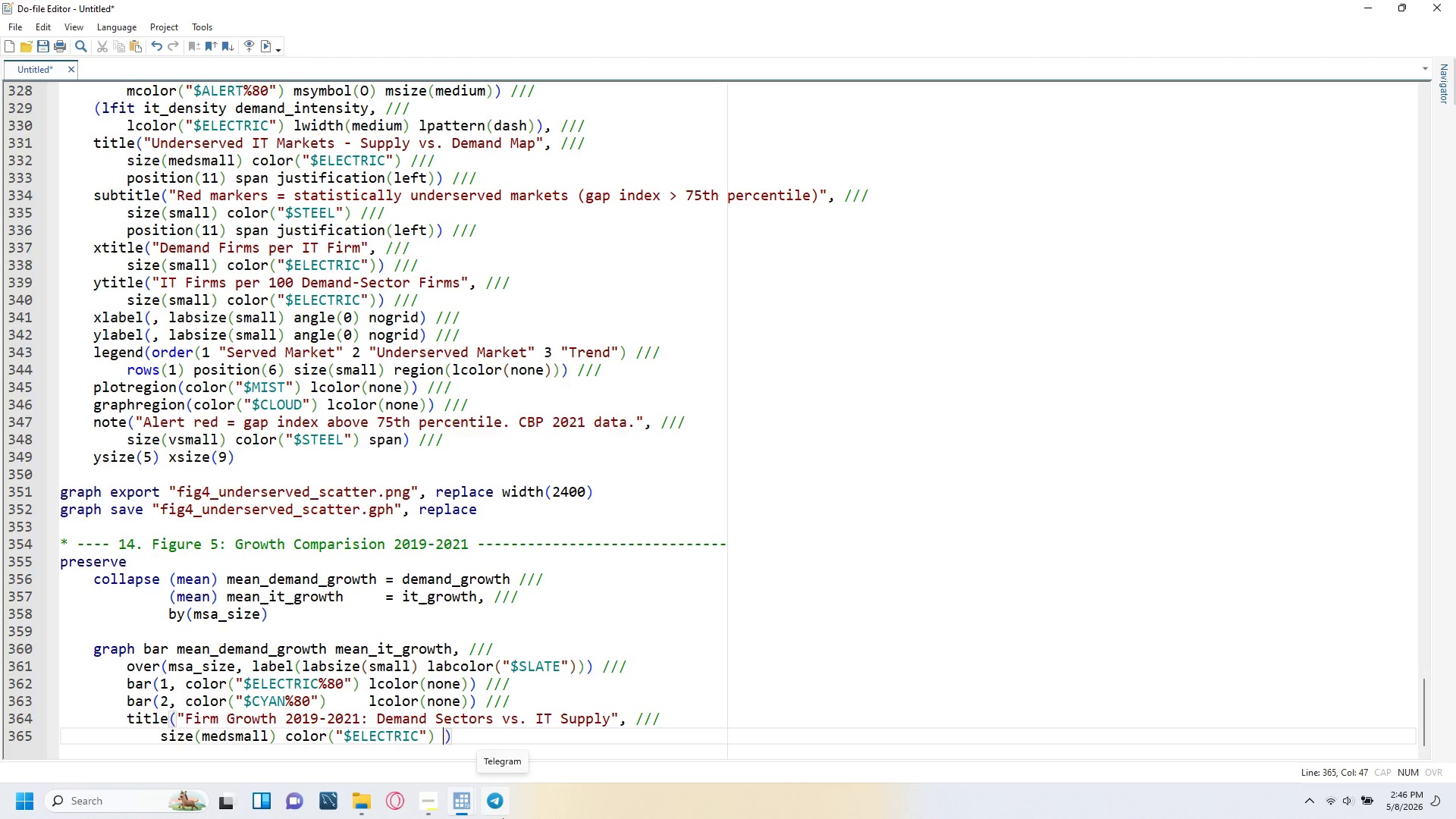 
key(Slash)
 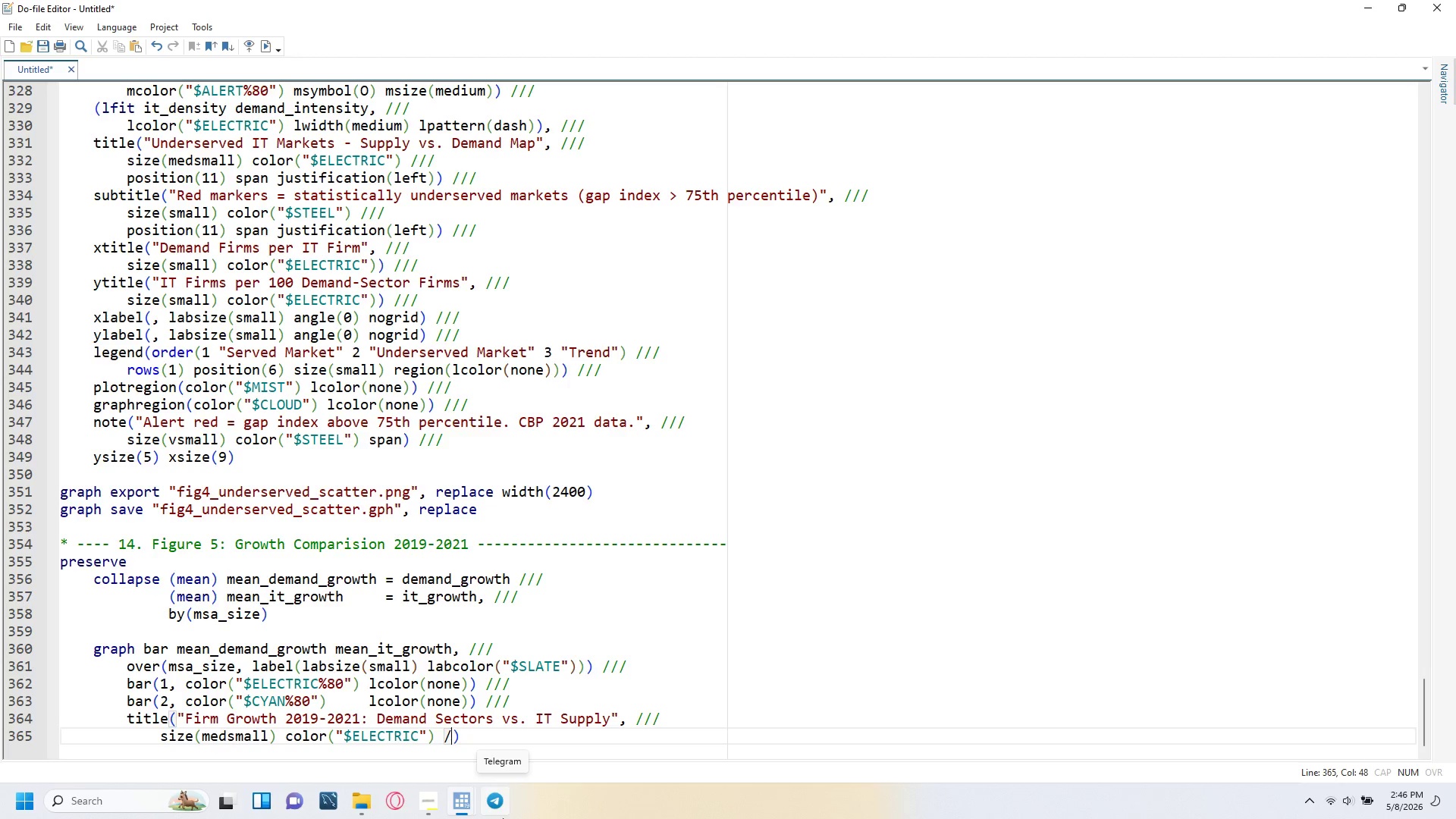 
key(Slash)
 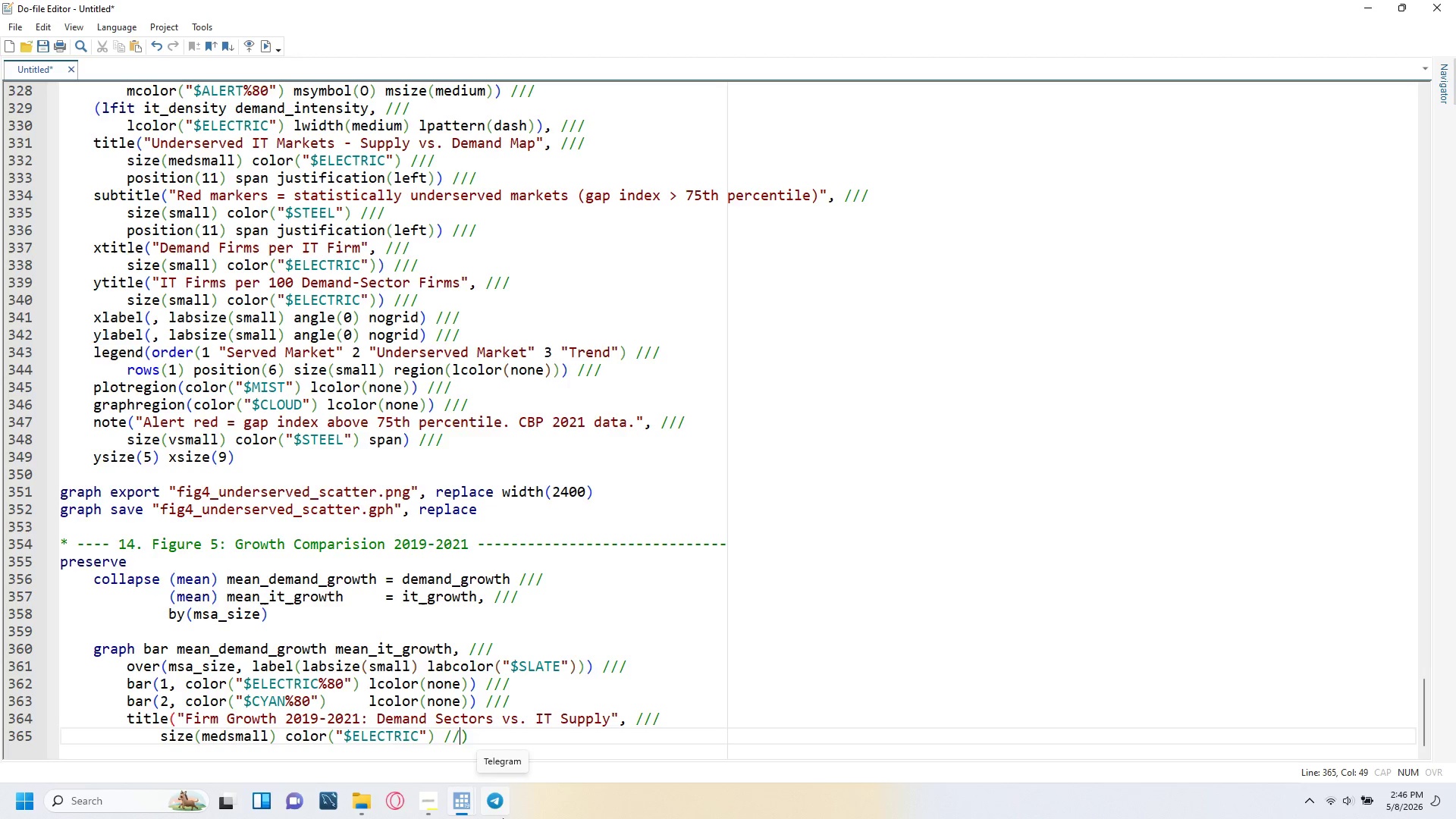 
key(Slash)
 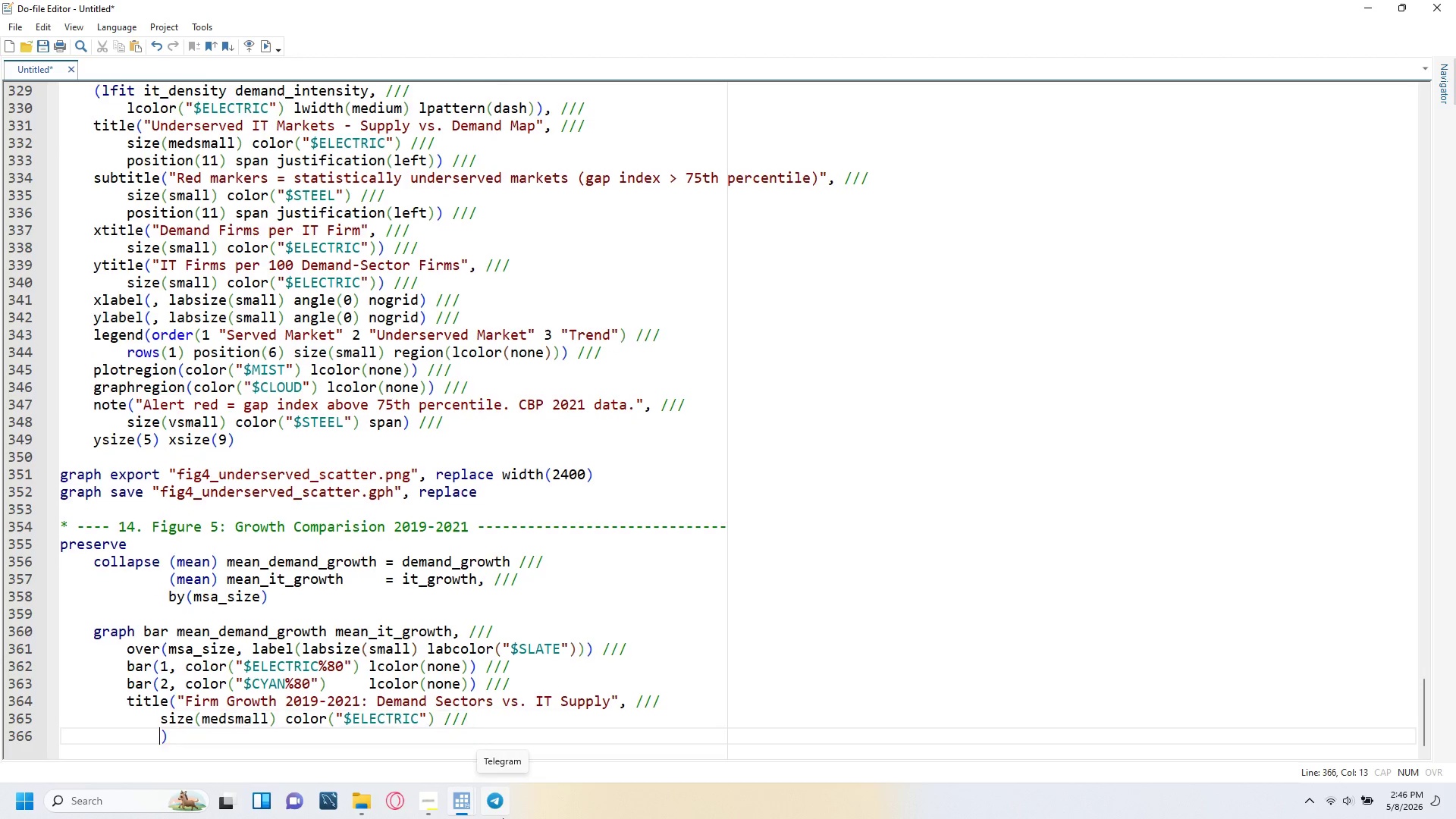 
key(Enter)
 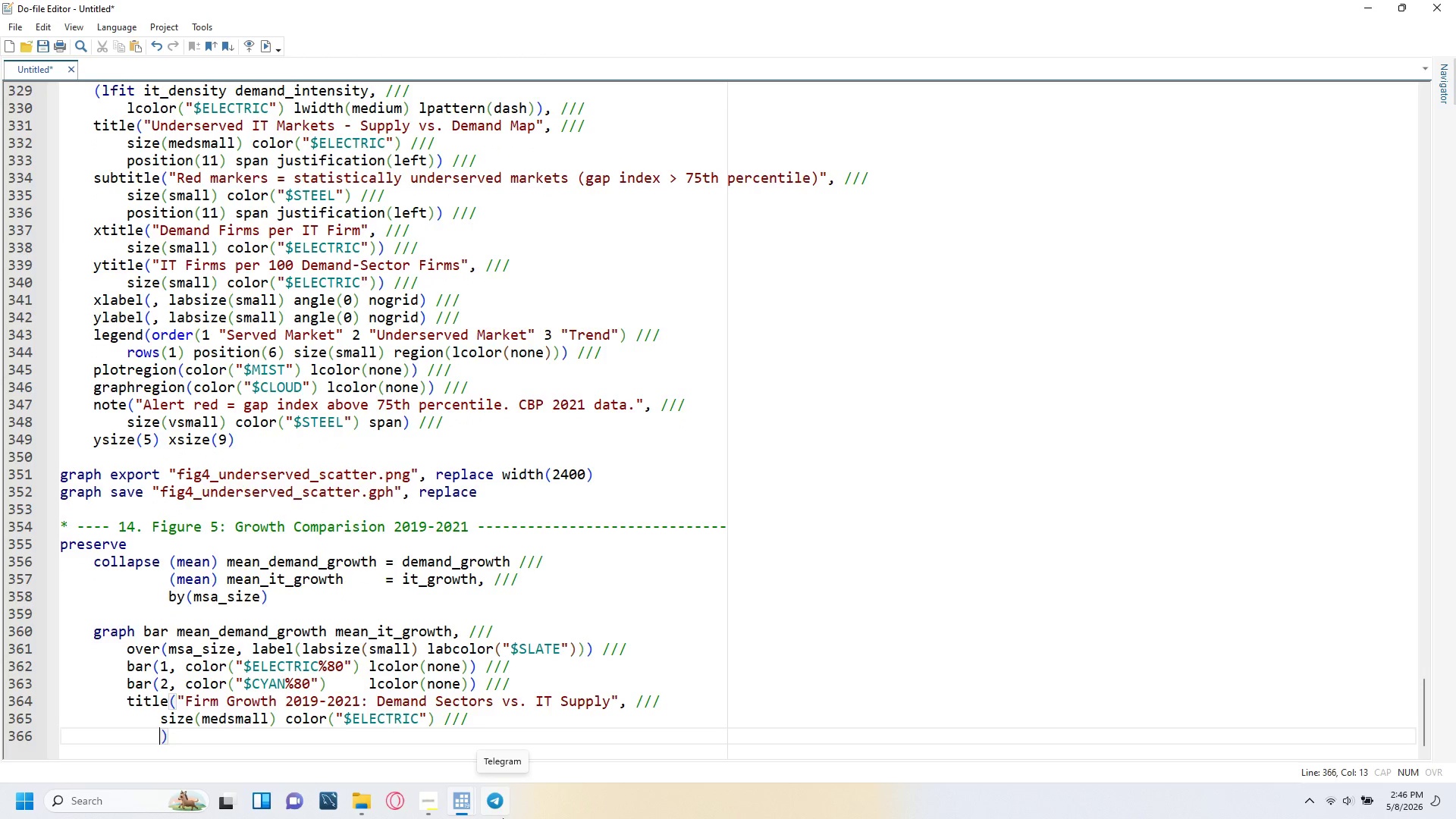 
type(position(11)
 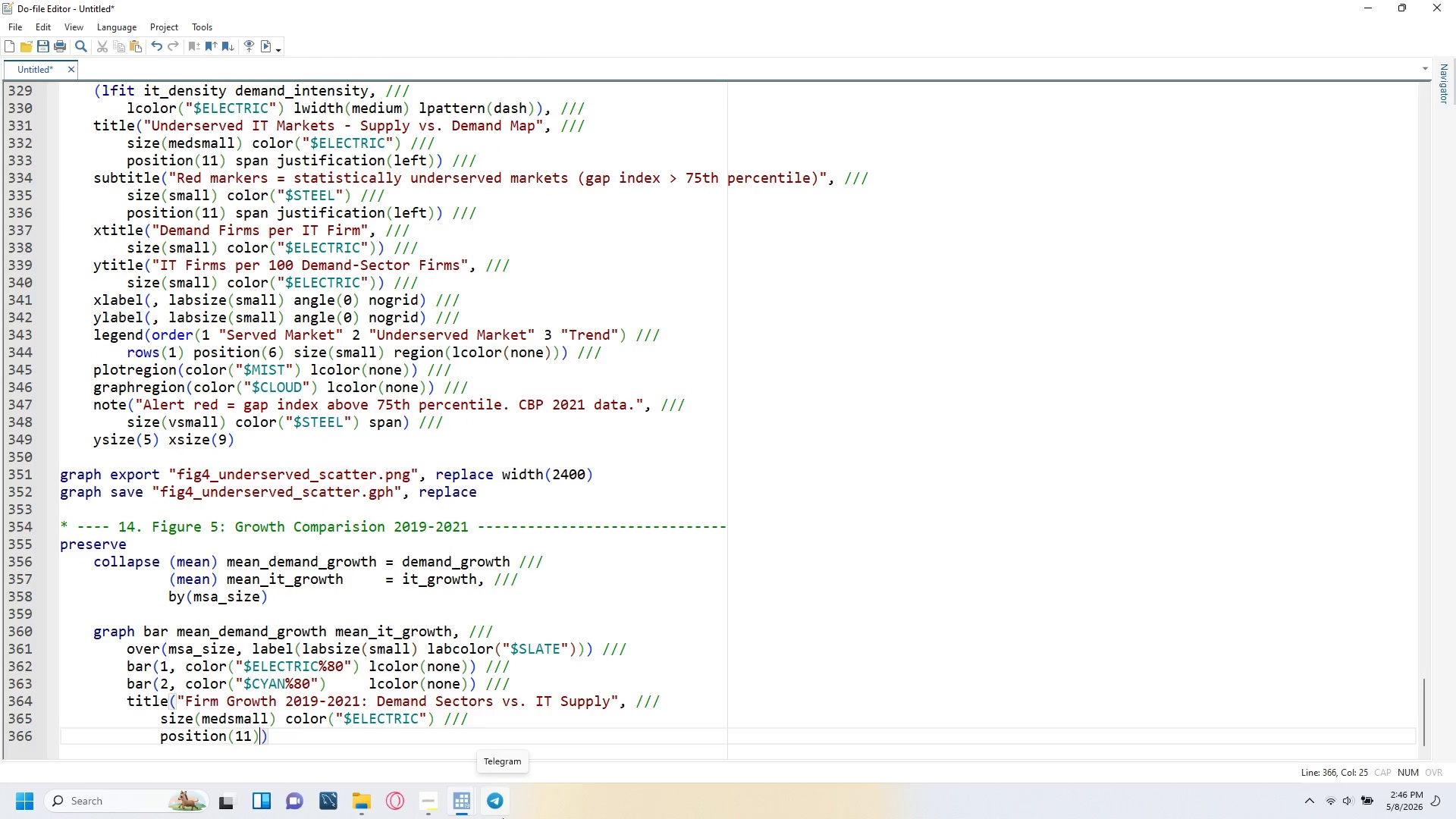 
 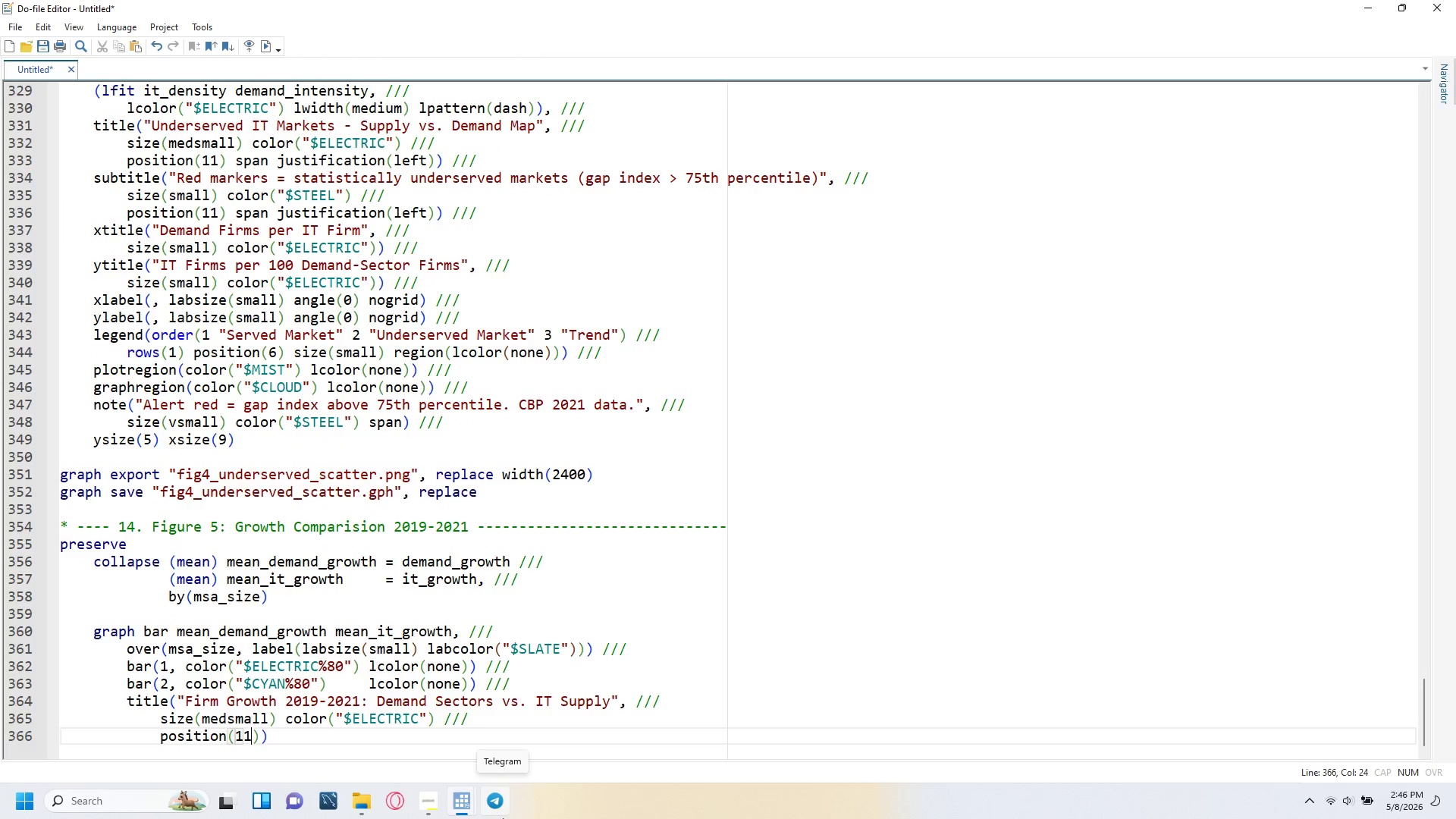 
key(ArrowRight)
 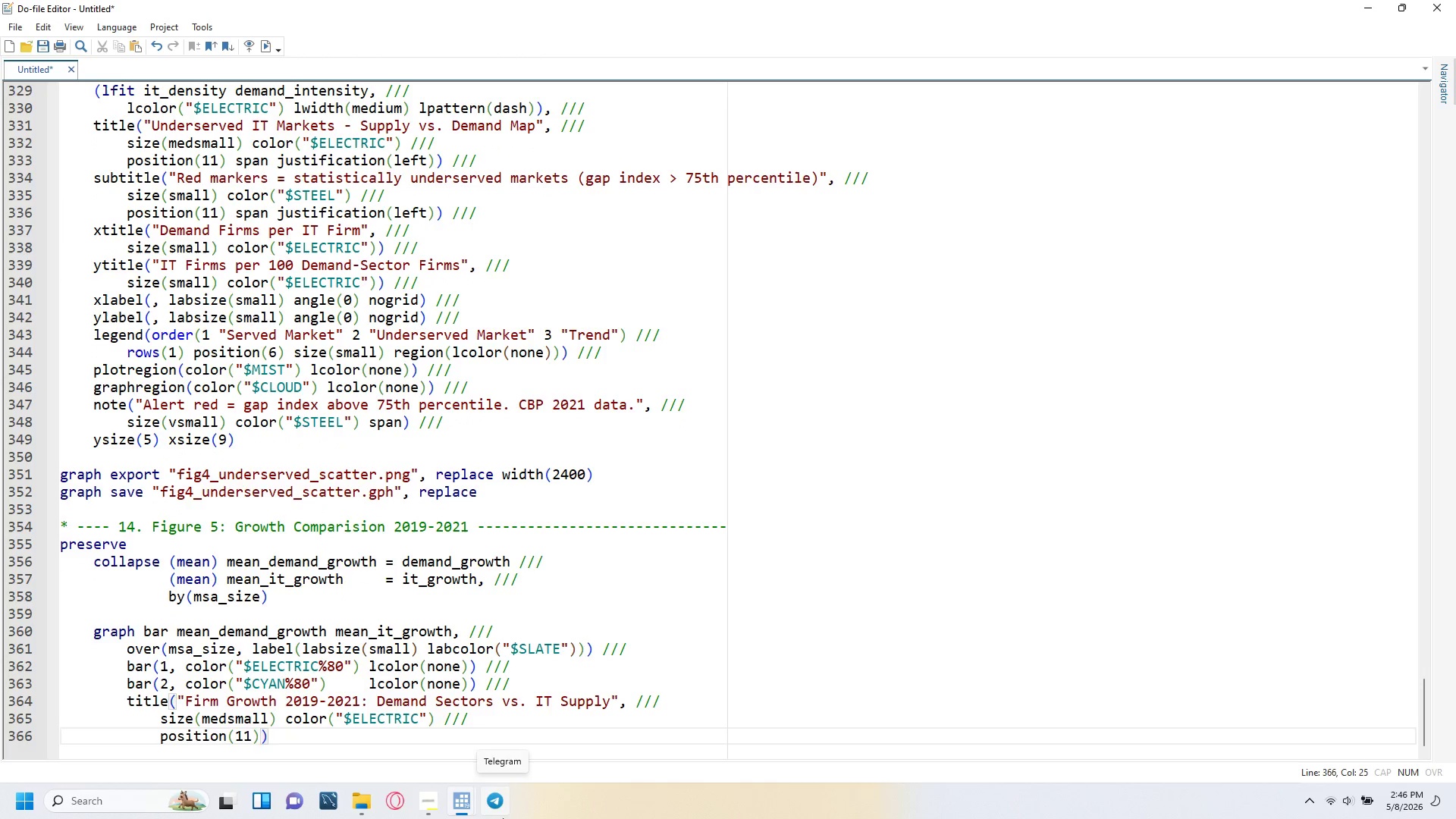 
type( spn)
key(Backspace)
type(an justification(left)
 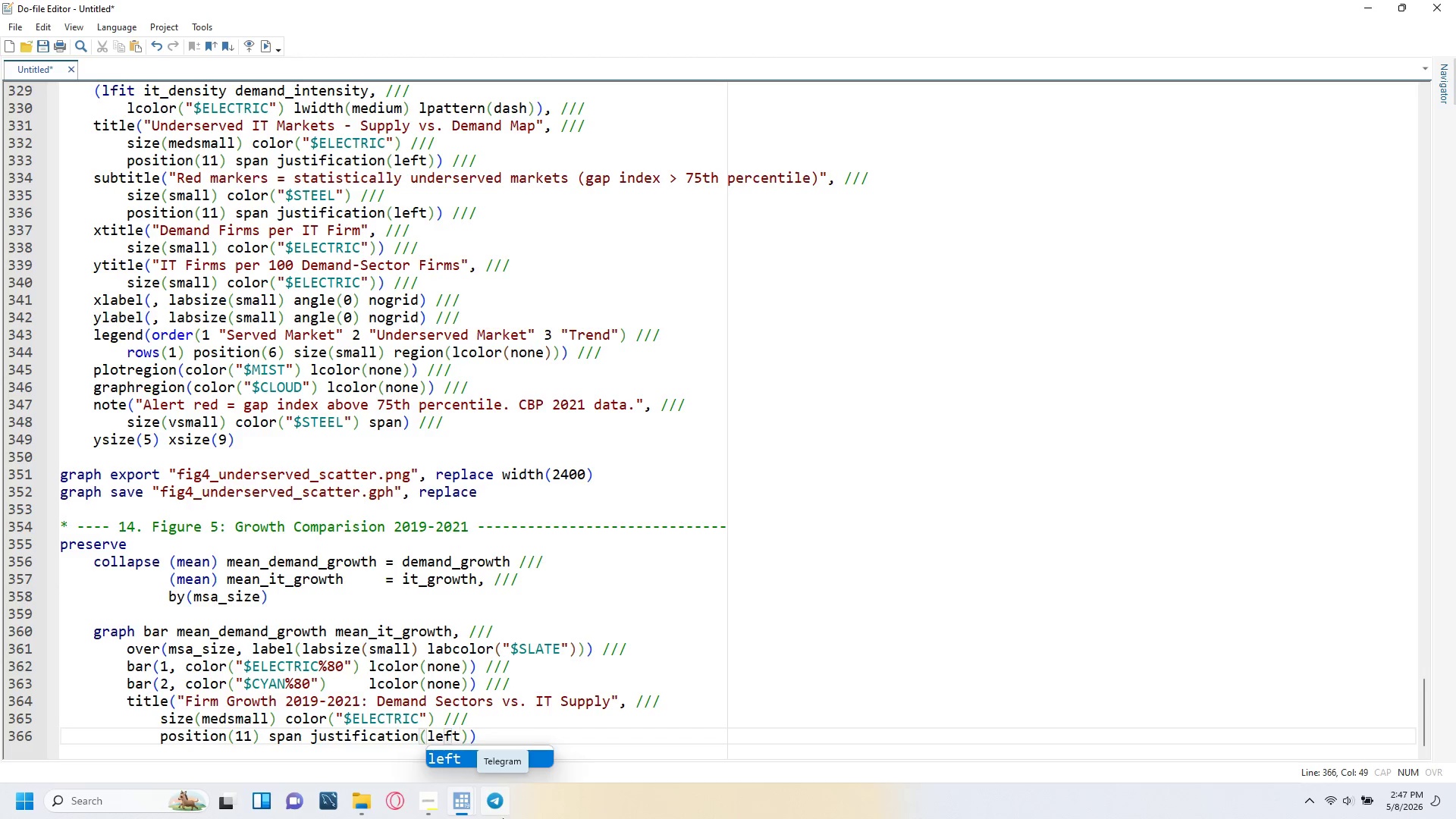 
key(ArrowRight)
 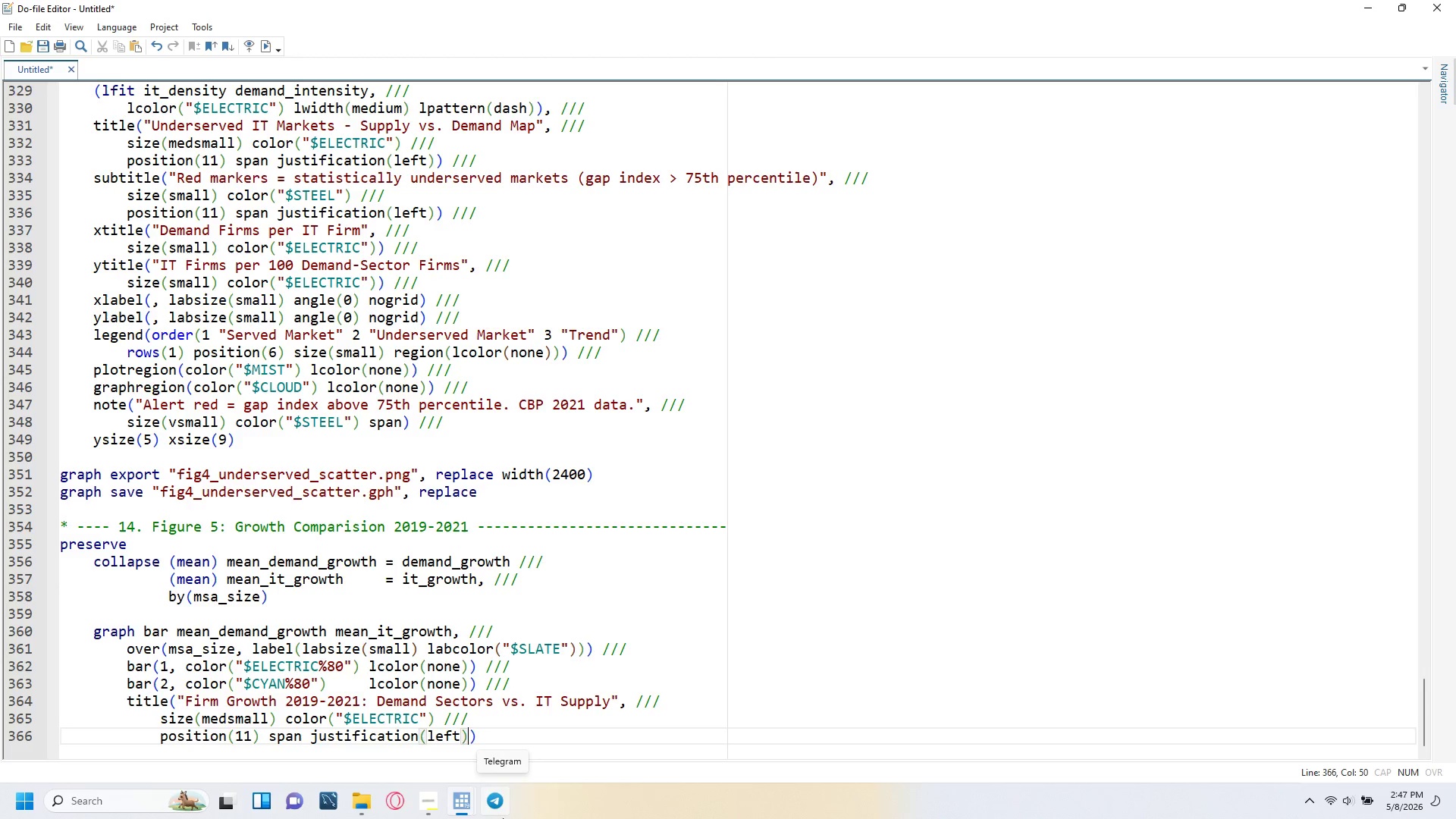 
key(ArrowRight)
 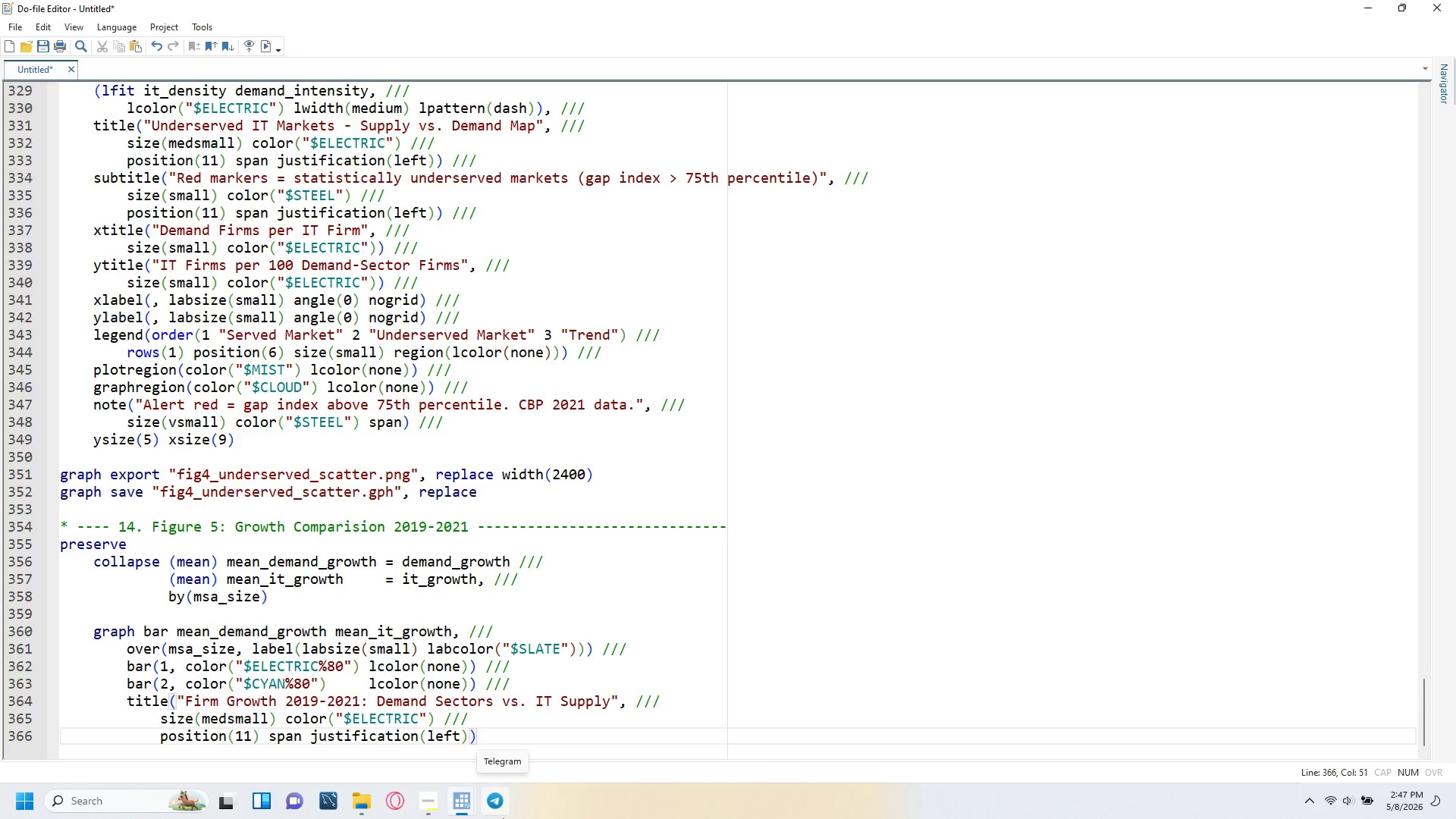 
key(Space)
 